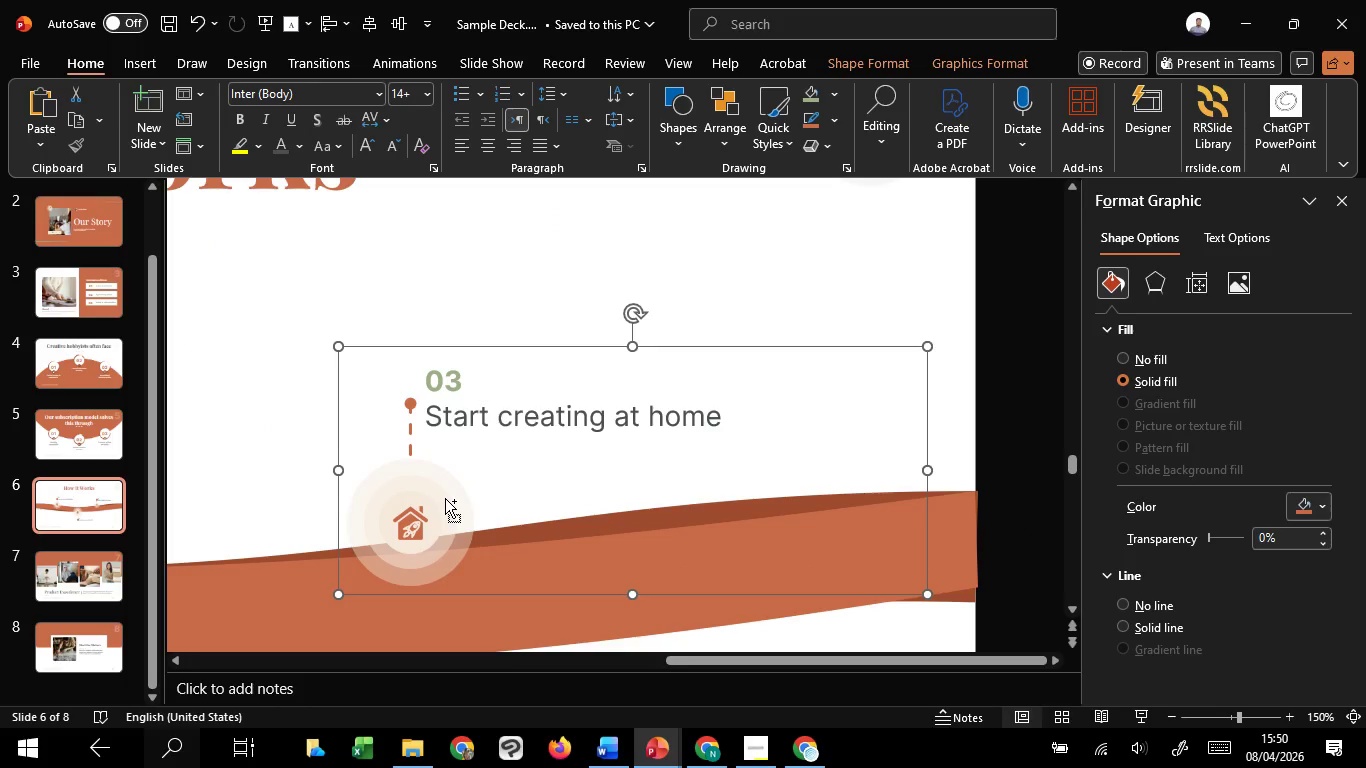 
scroll: coordinate [445, 498], scroll_direction: down, amount: 3.0
 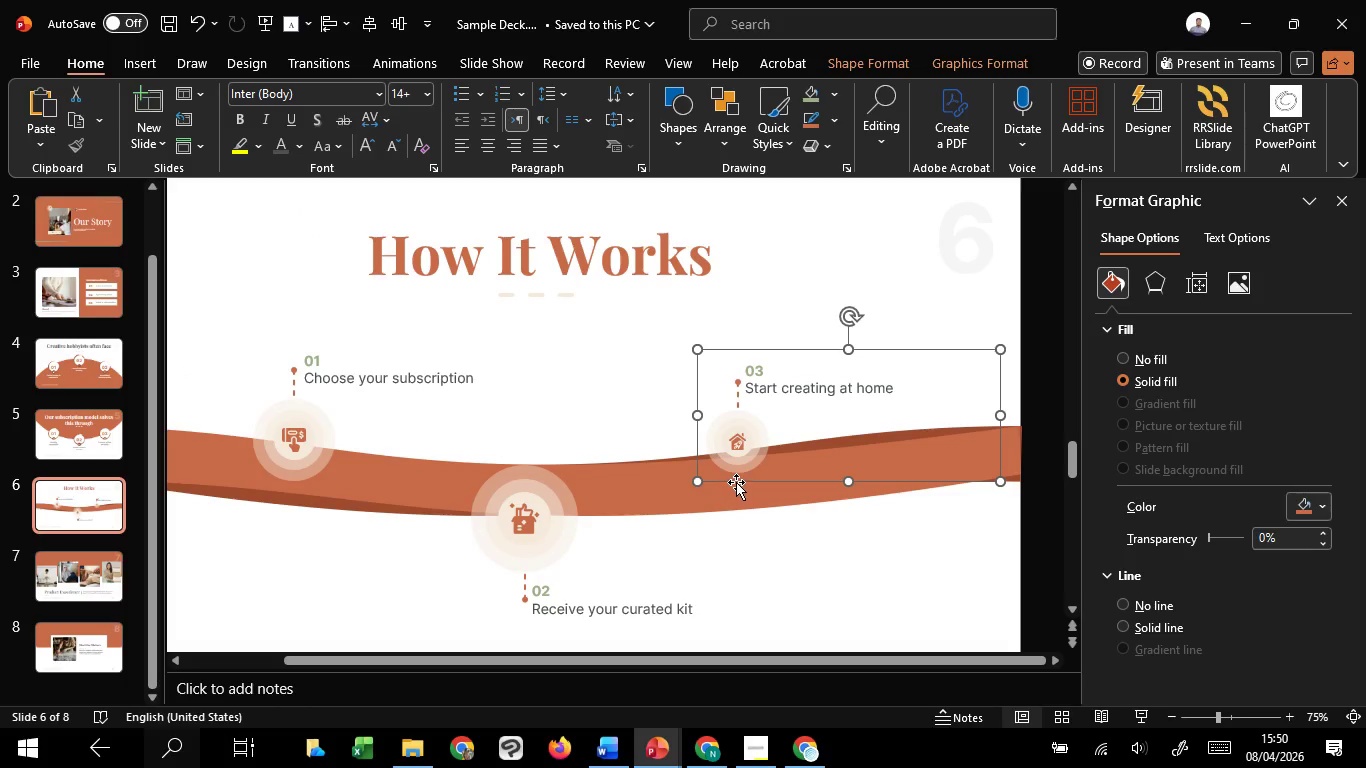 
left_click_drag(start_coordinate=[736, 482], to_coordinate=[731, 493])
 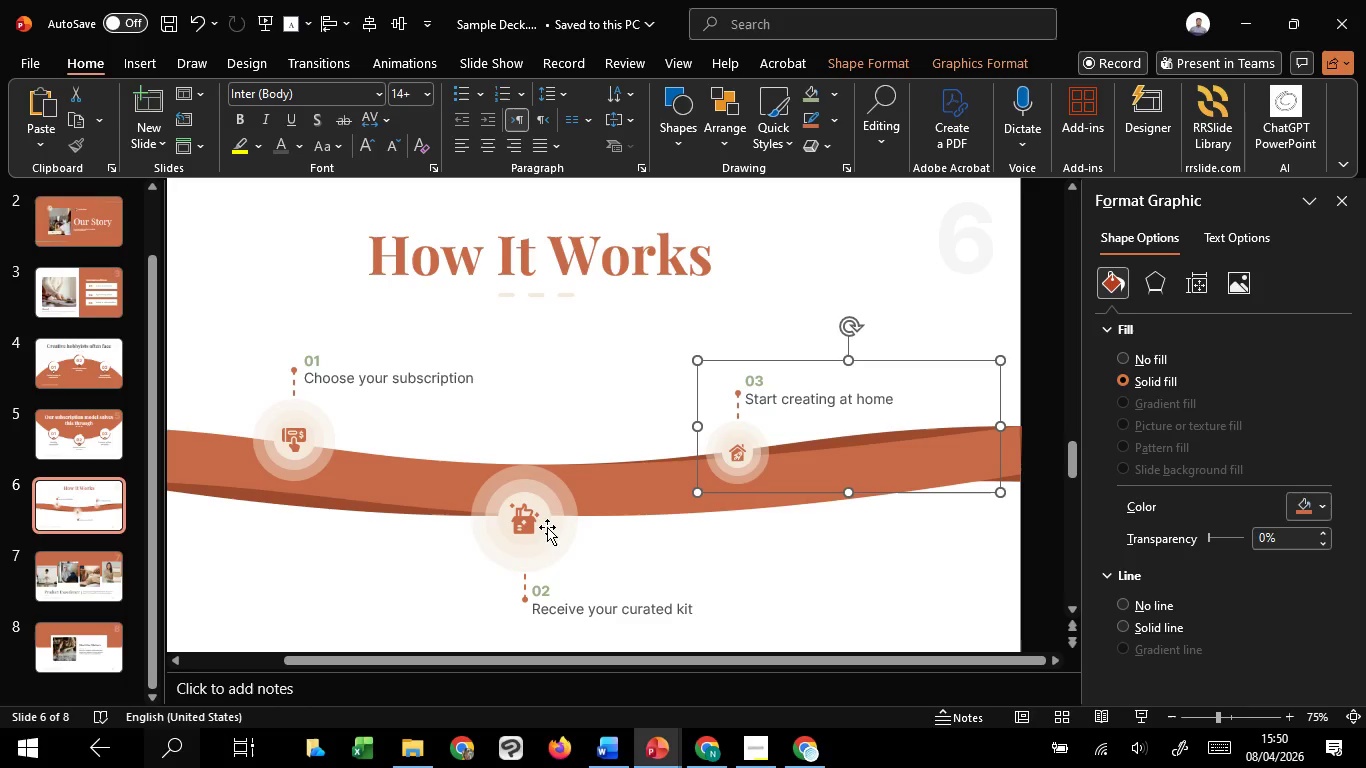 
hold_key(key=ShiftLeft, duration=1.52)
 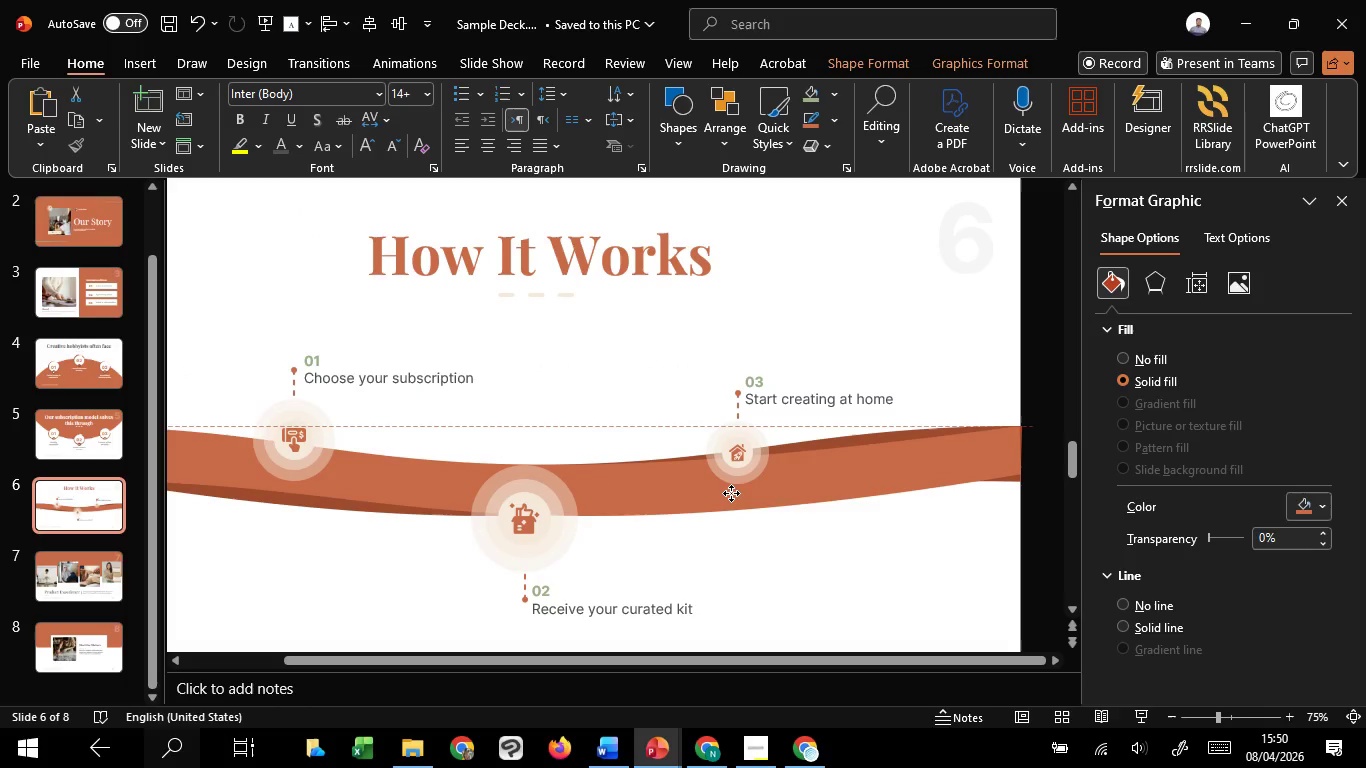 
hold_key(key=ShiftLeft, duration=1.5)
 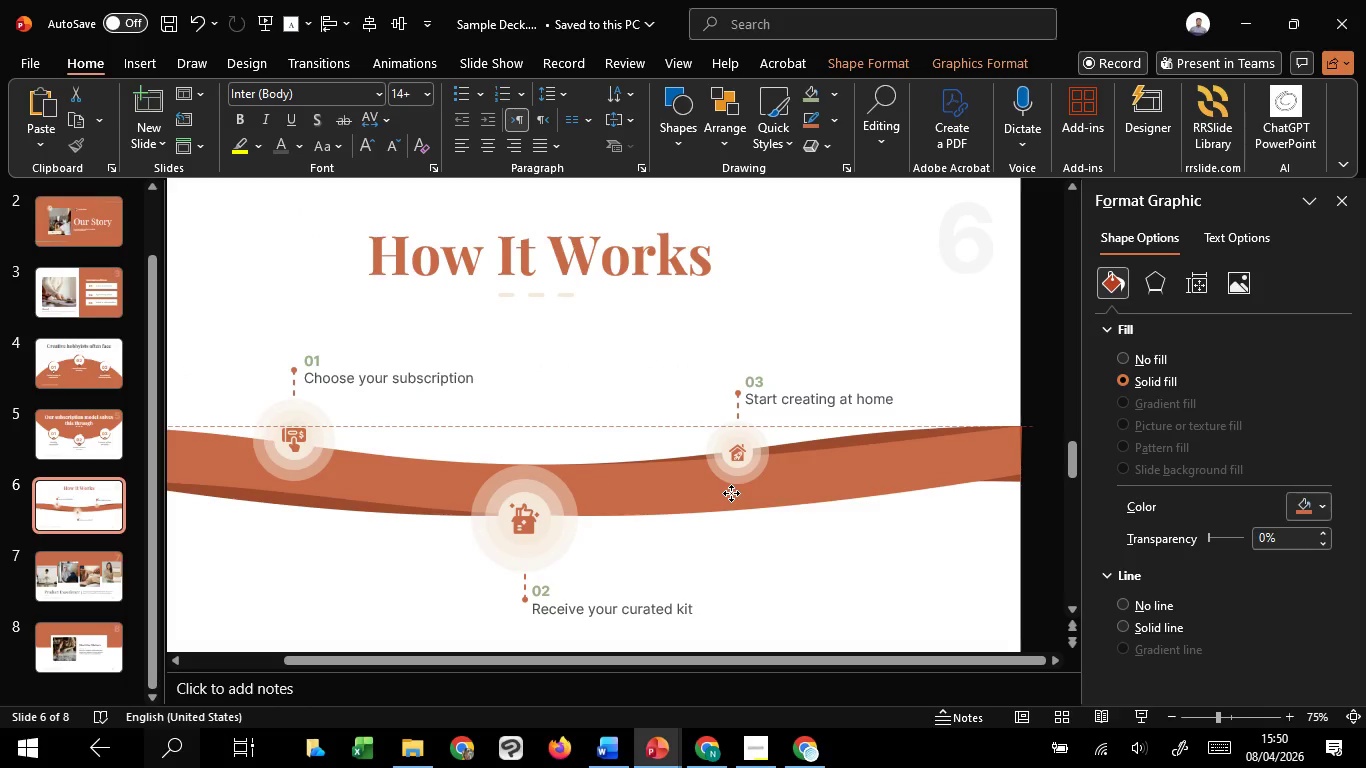 
hold_key(key=ShiftLeft, duration=1.52)
 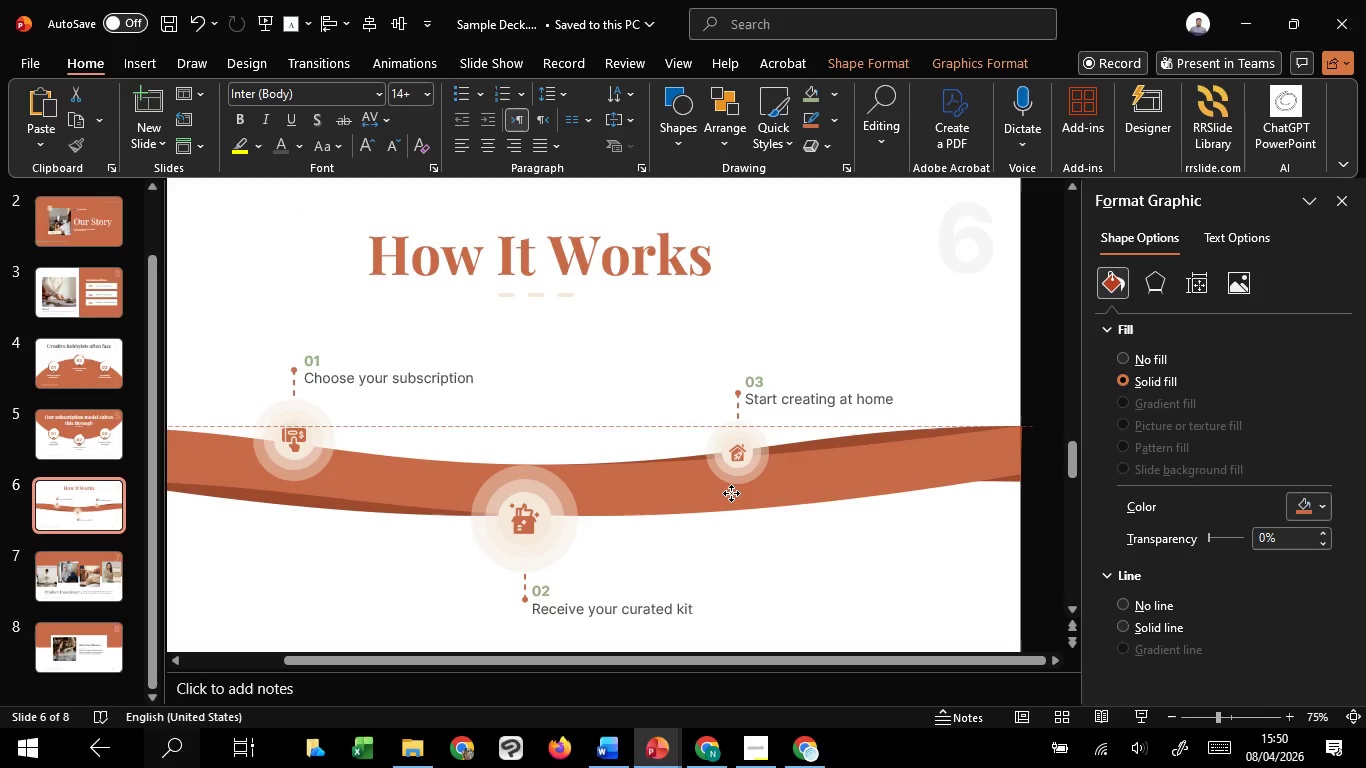 
hold_key(key=ShiftLeft, duration=1.5)
 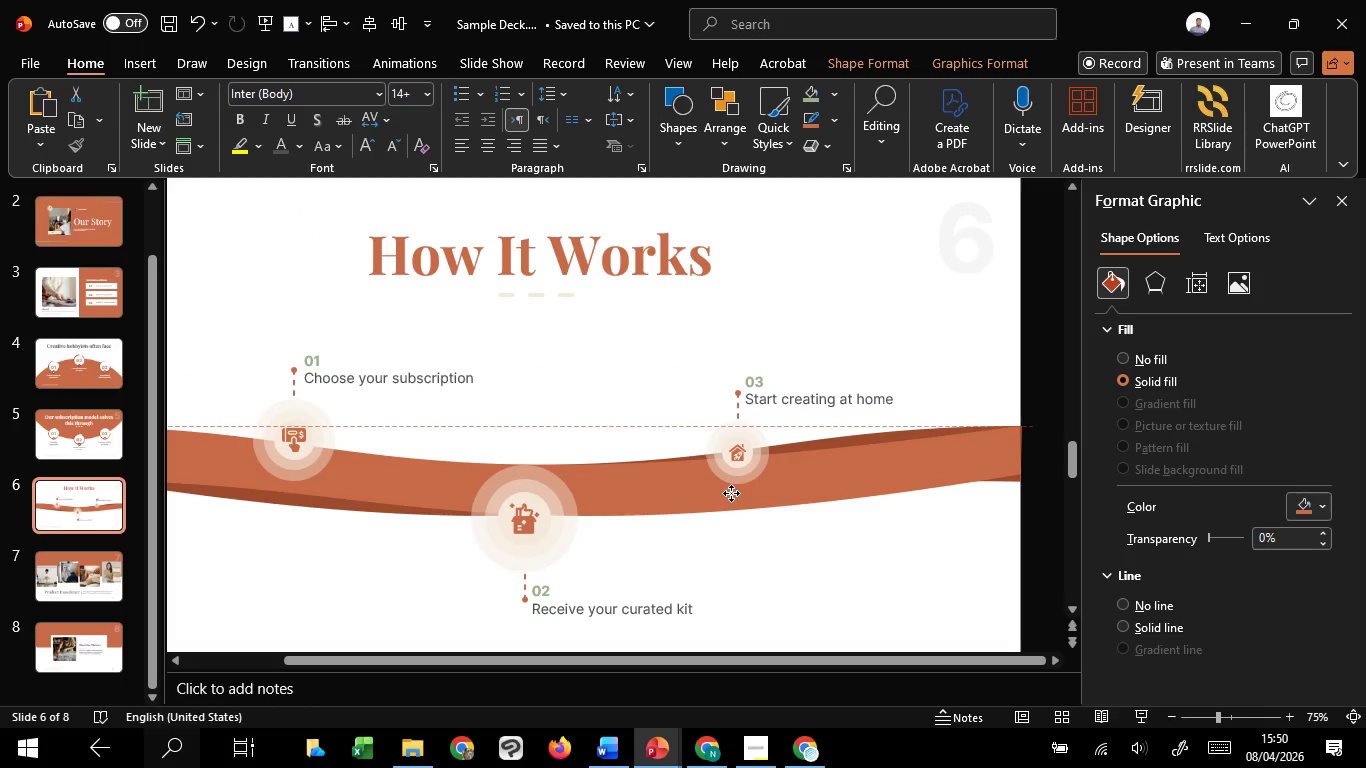 
hold_key(key=ShiftLeft, duration=1.5)
 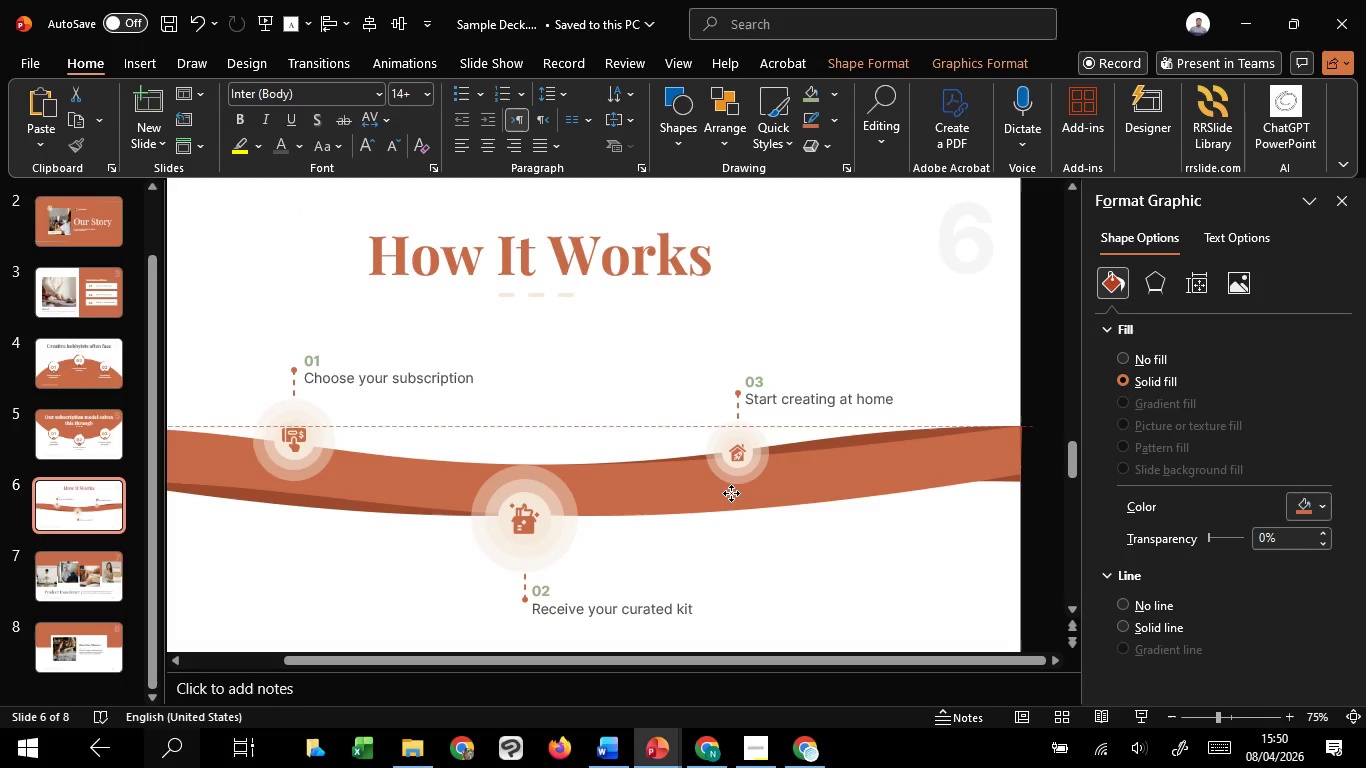 
hold_key(key=ShiftLeft, duration=1.17)
 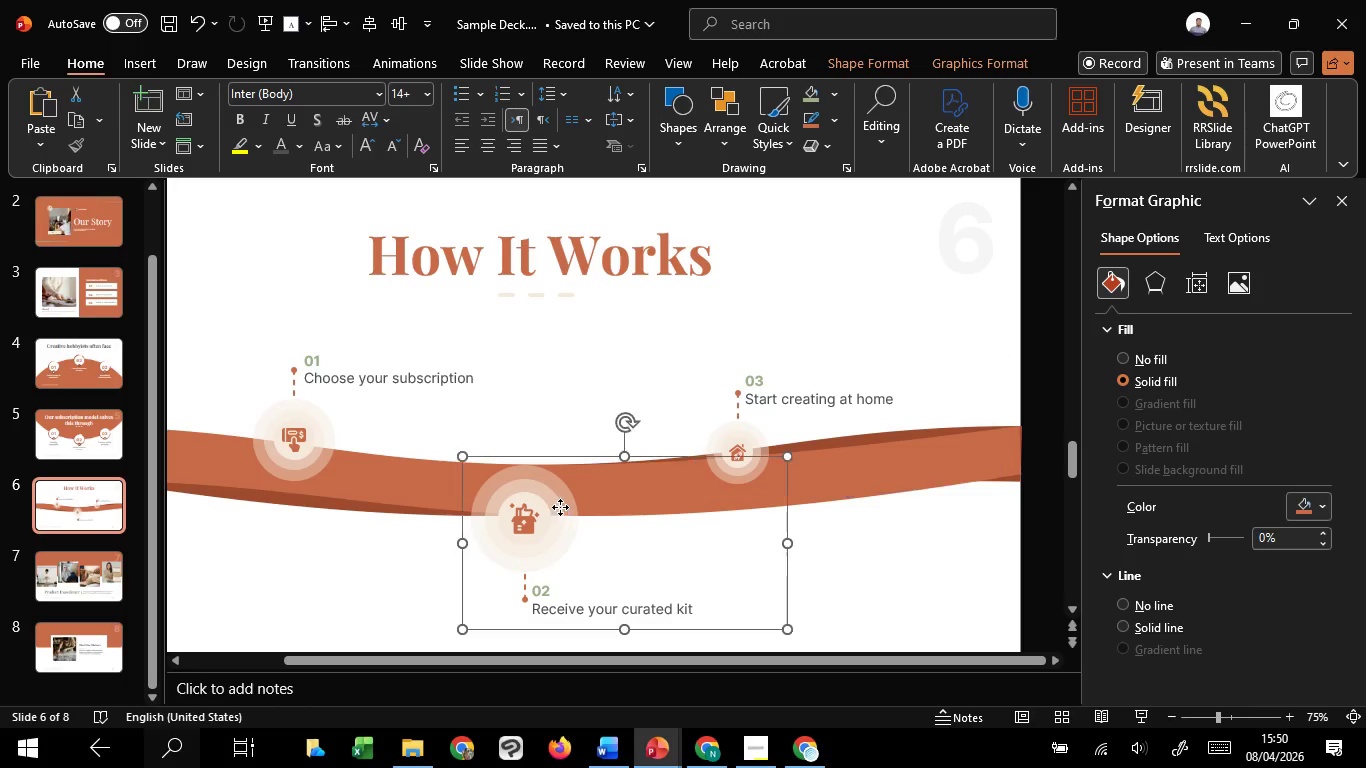 
left_click([560, 507])
 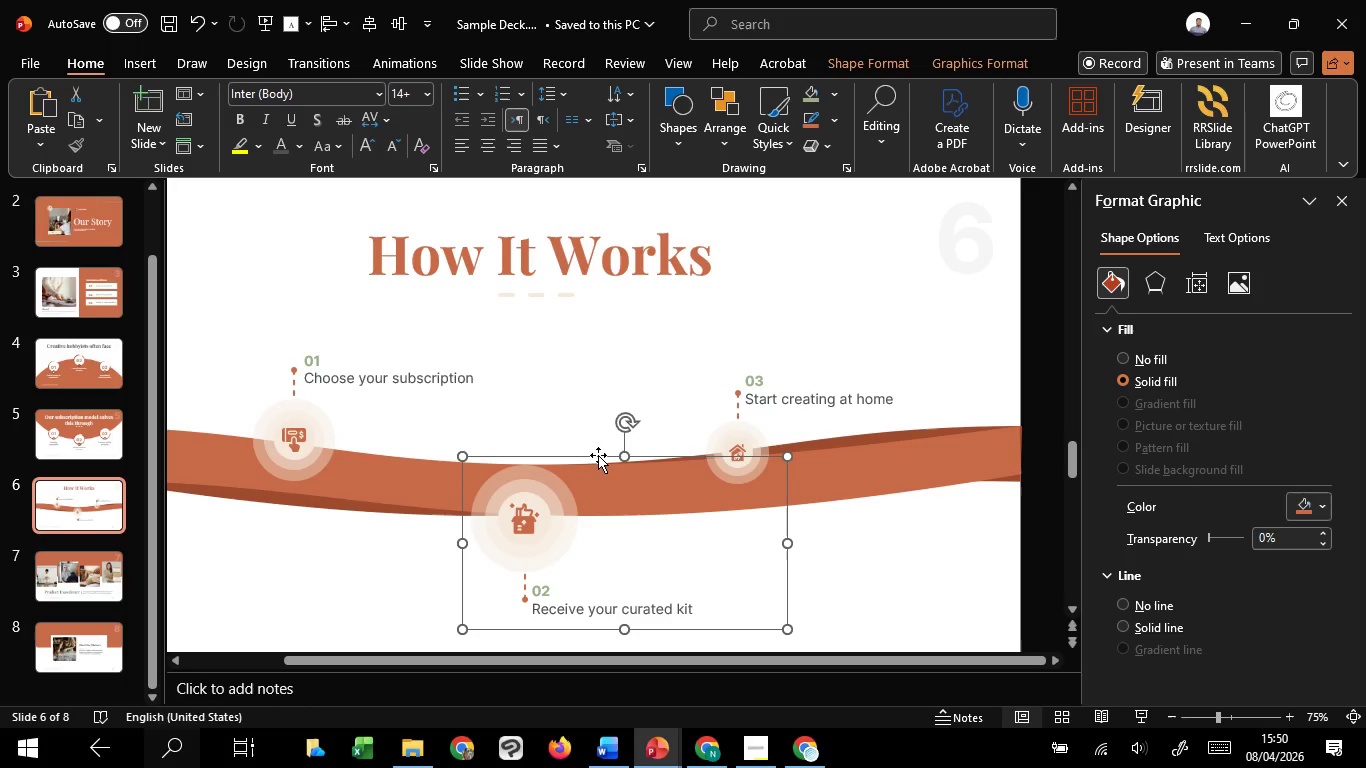 
left_click_drag(start_coordinate=[598, 455], to_coordinate=[597, 447])
 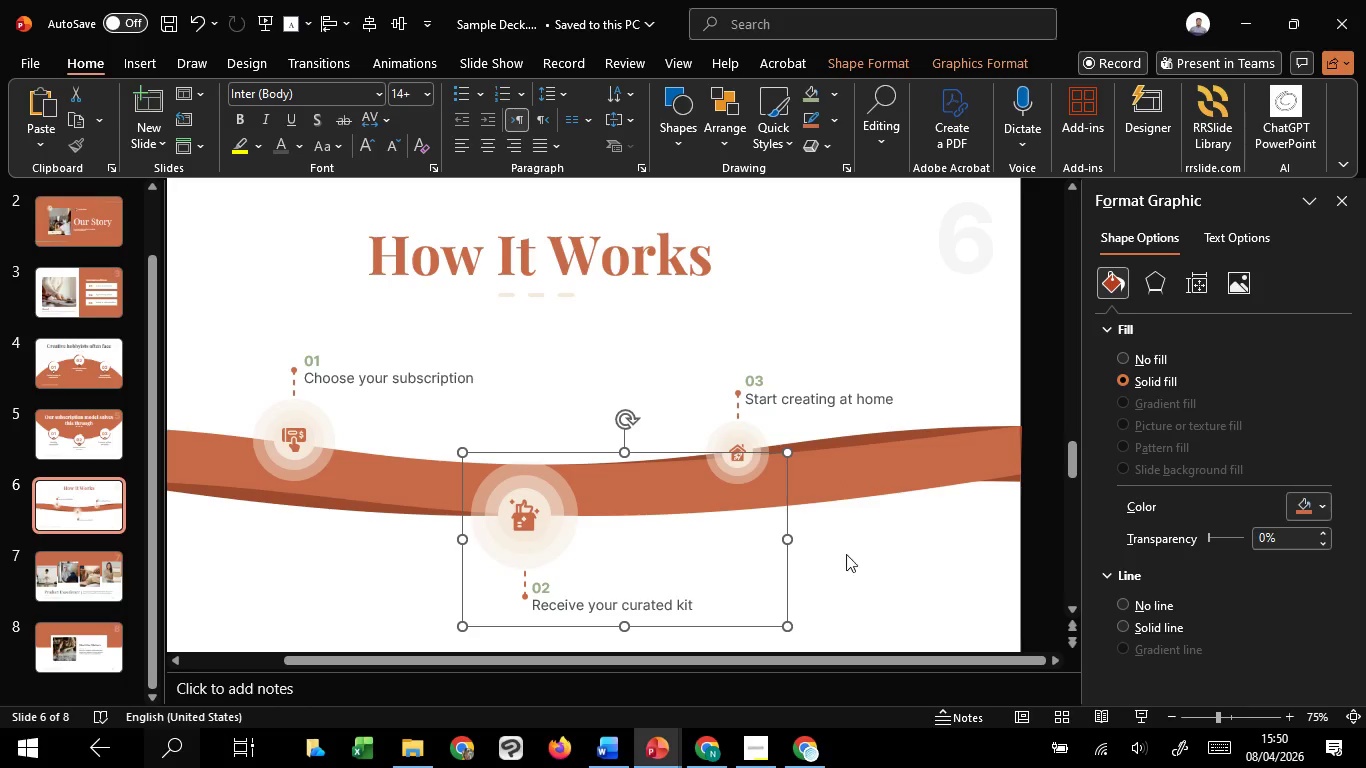 
hold_key(key=ShiftLeft, duration=1.52)
 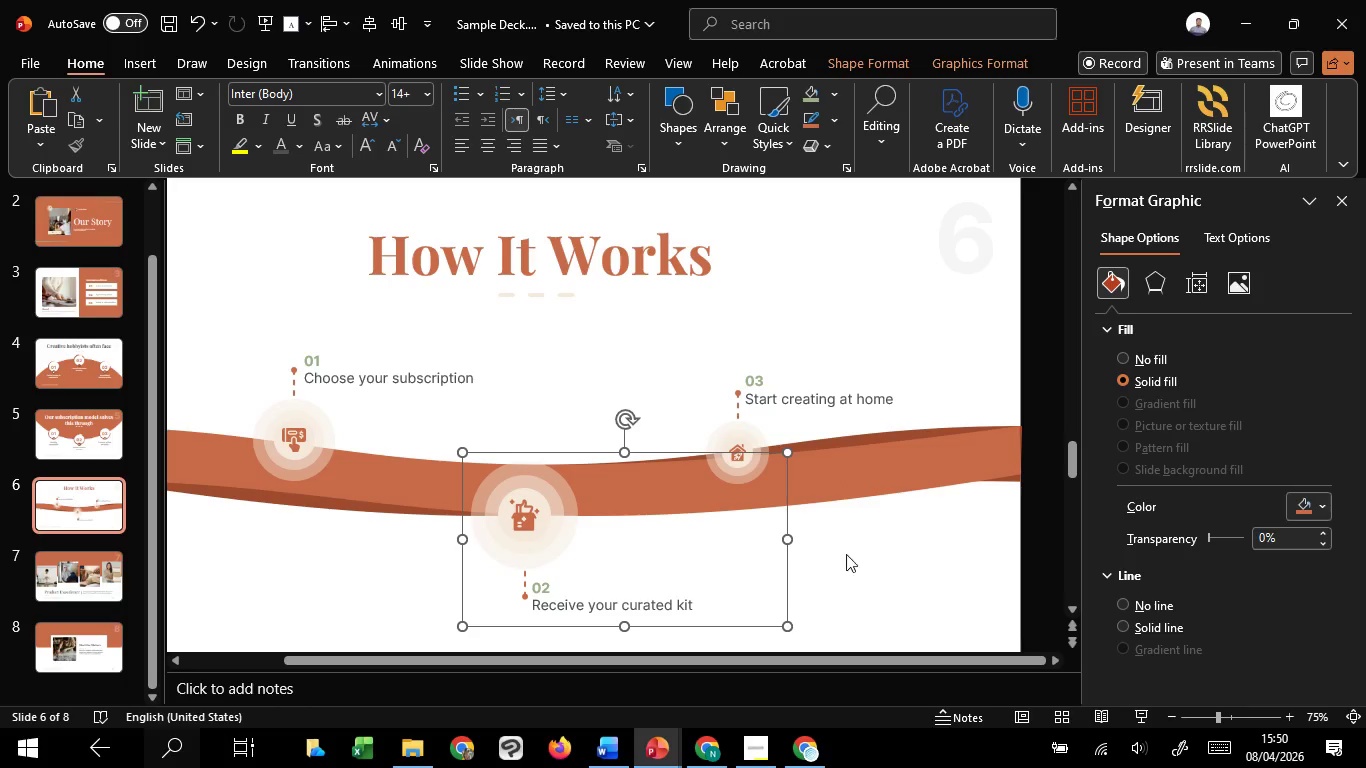 
hold_key(key=ShiftLeft, duration=0.38)
 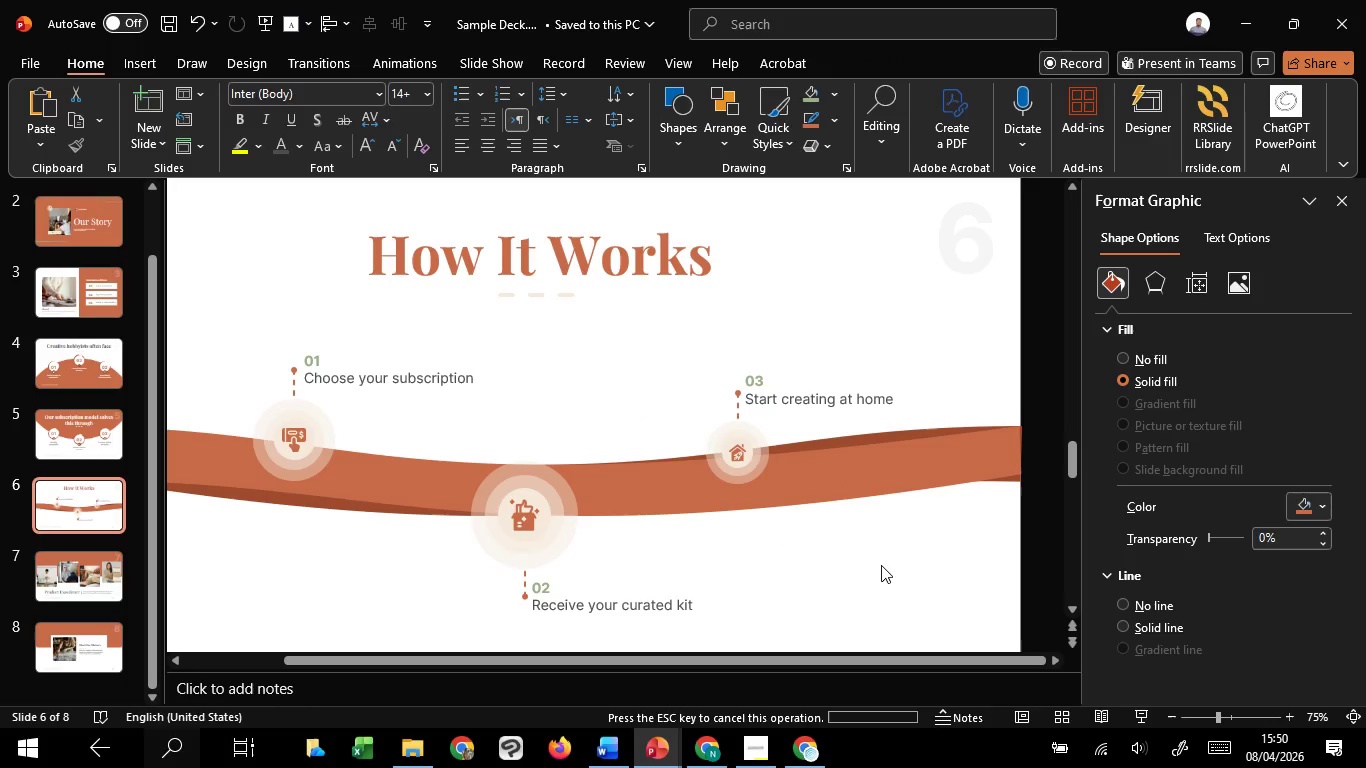 
left_click([881, 565])
 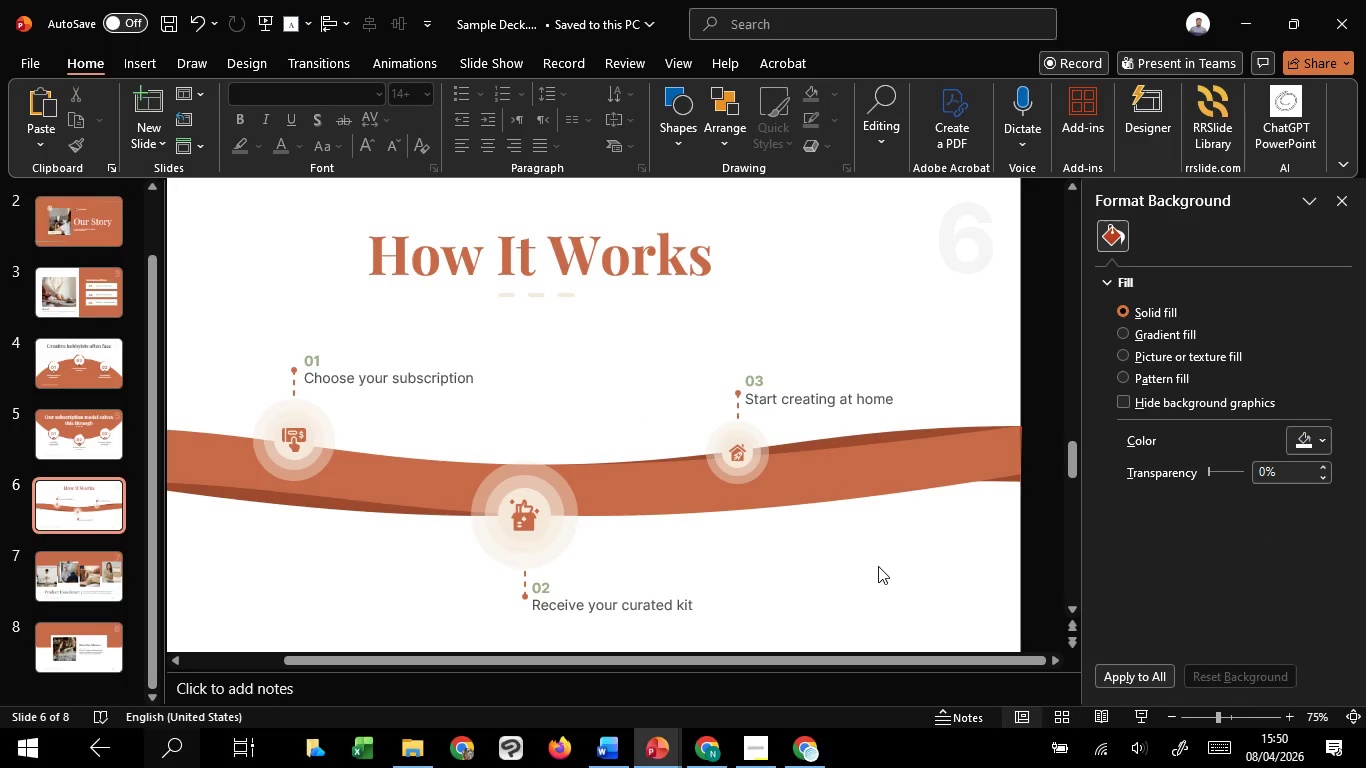 
wait(11.97)
 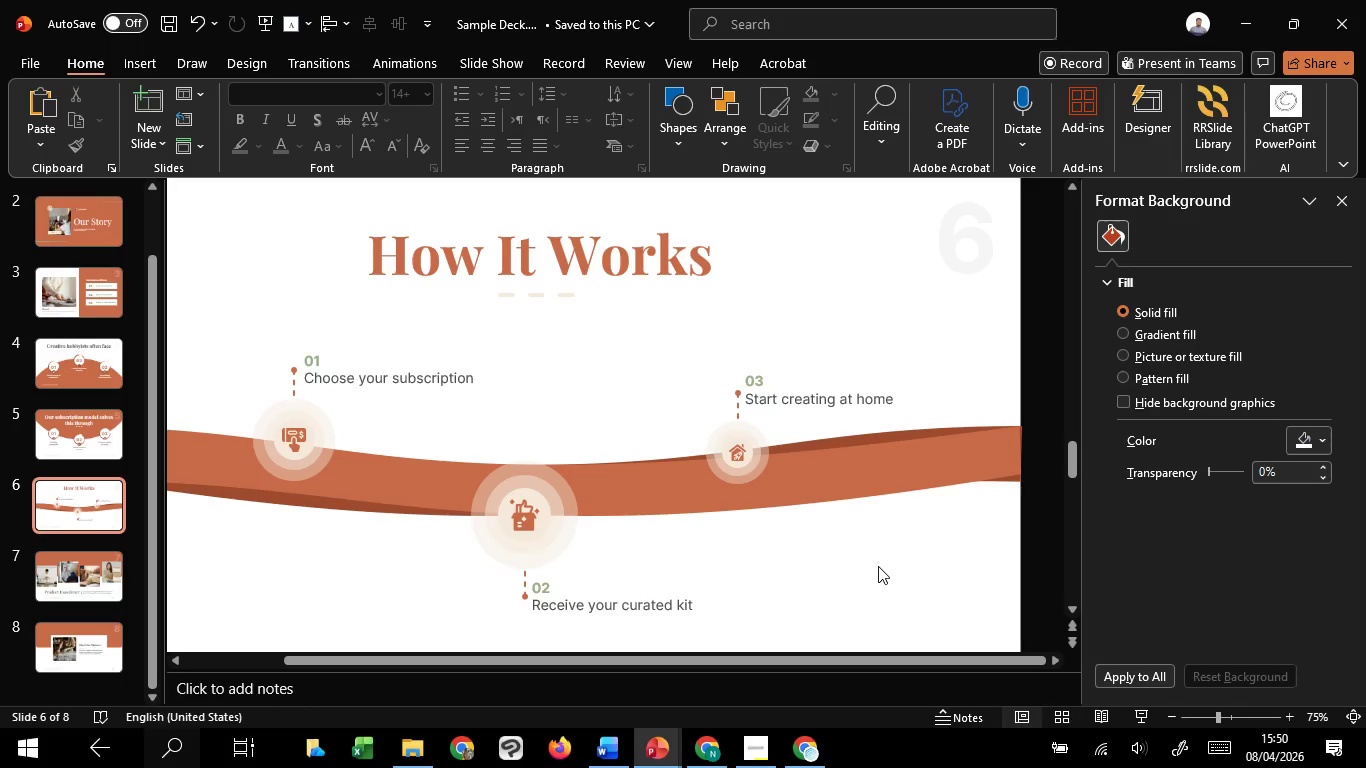 
left_click([941, 554])
 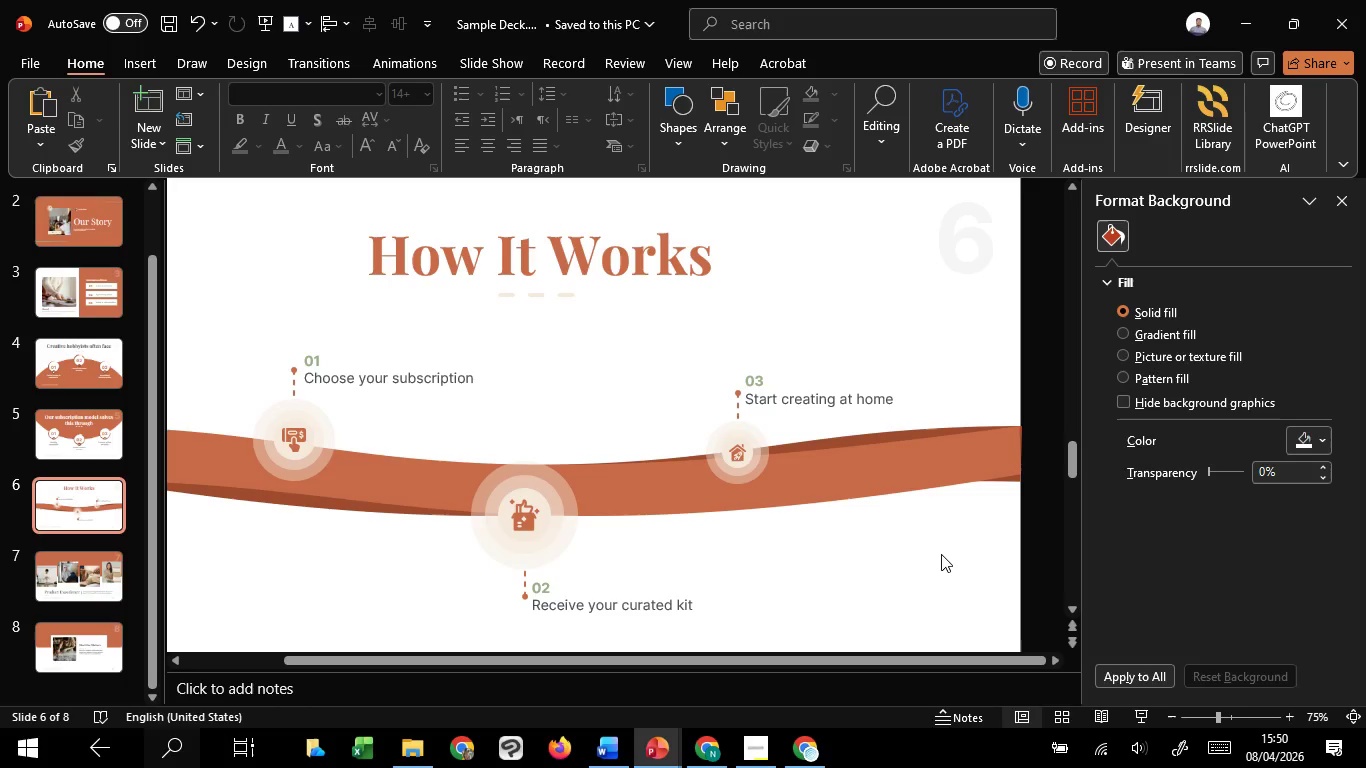 
wait(8.92)
 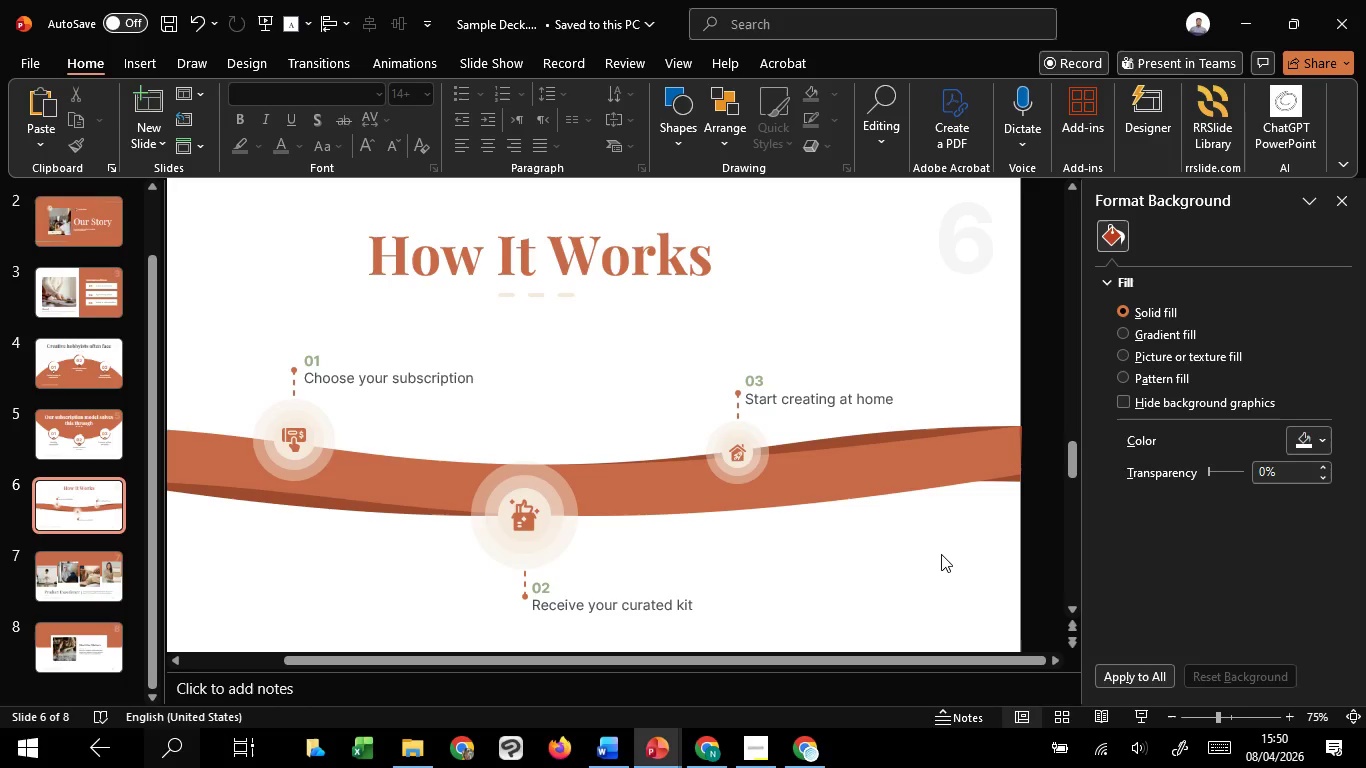 
hold_key(key=ControlLeft, duration=1.52)
 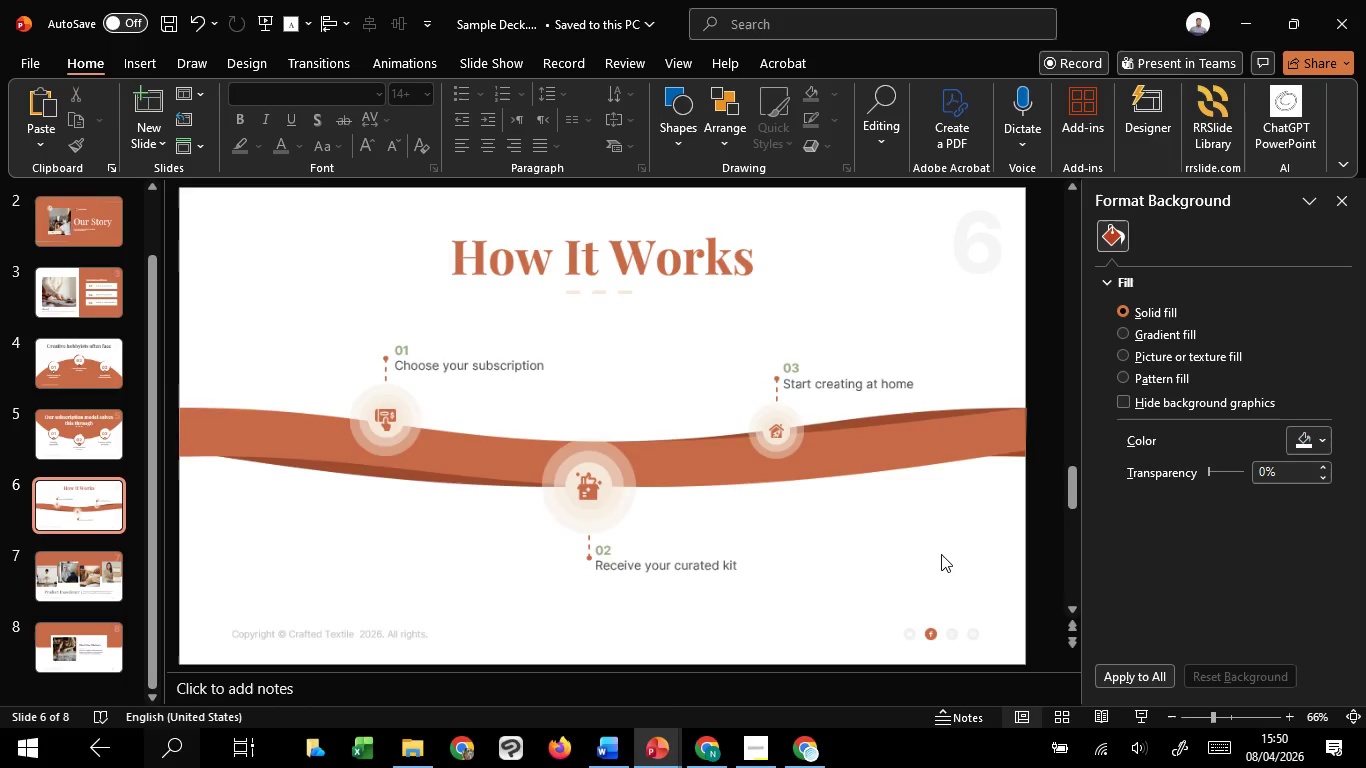 
hold_key(key=ControlLeft, duration=1.36)
scroll: coordinate [941, 554], scroll_direction: down, amount: 1.0
 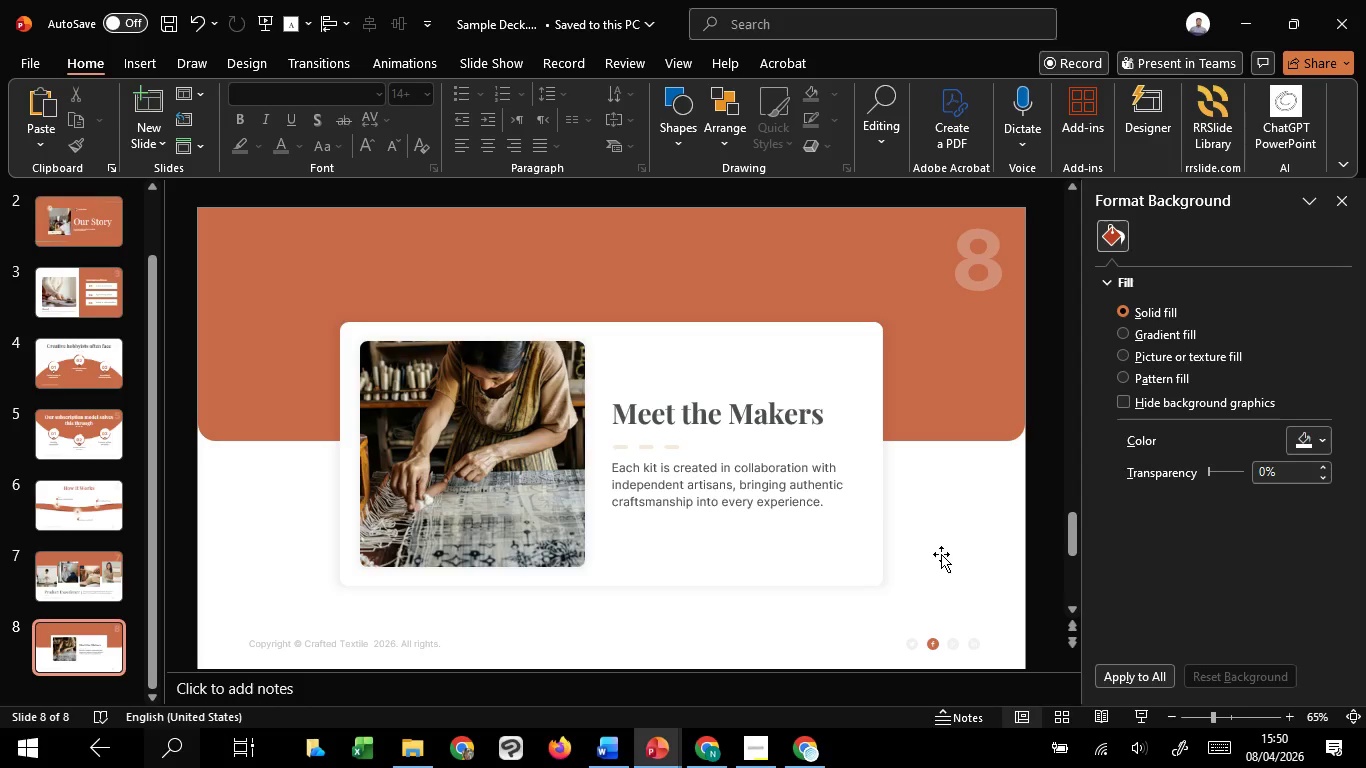 
left_click([954, 406])
 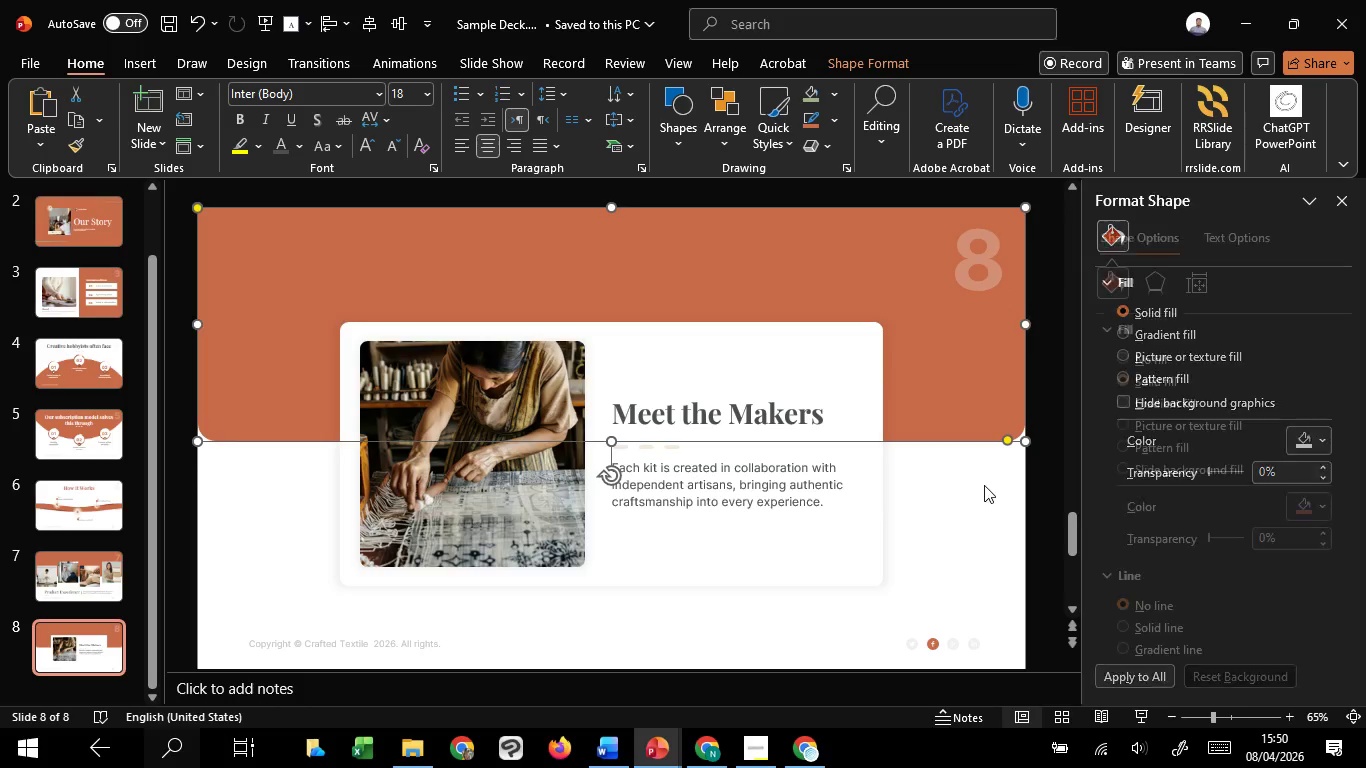 
left_click([986, 491])
 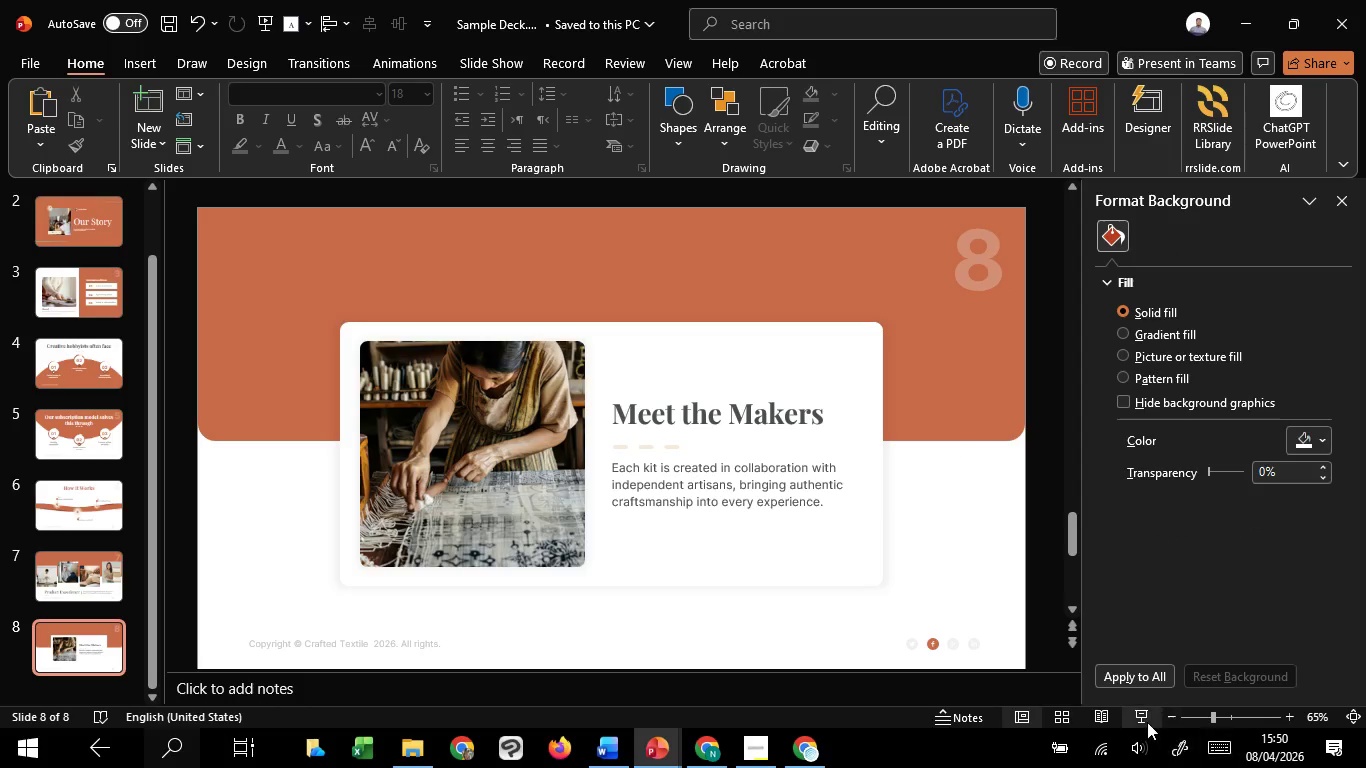 
left_click([1147, 722])
 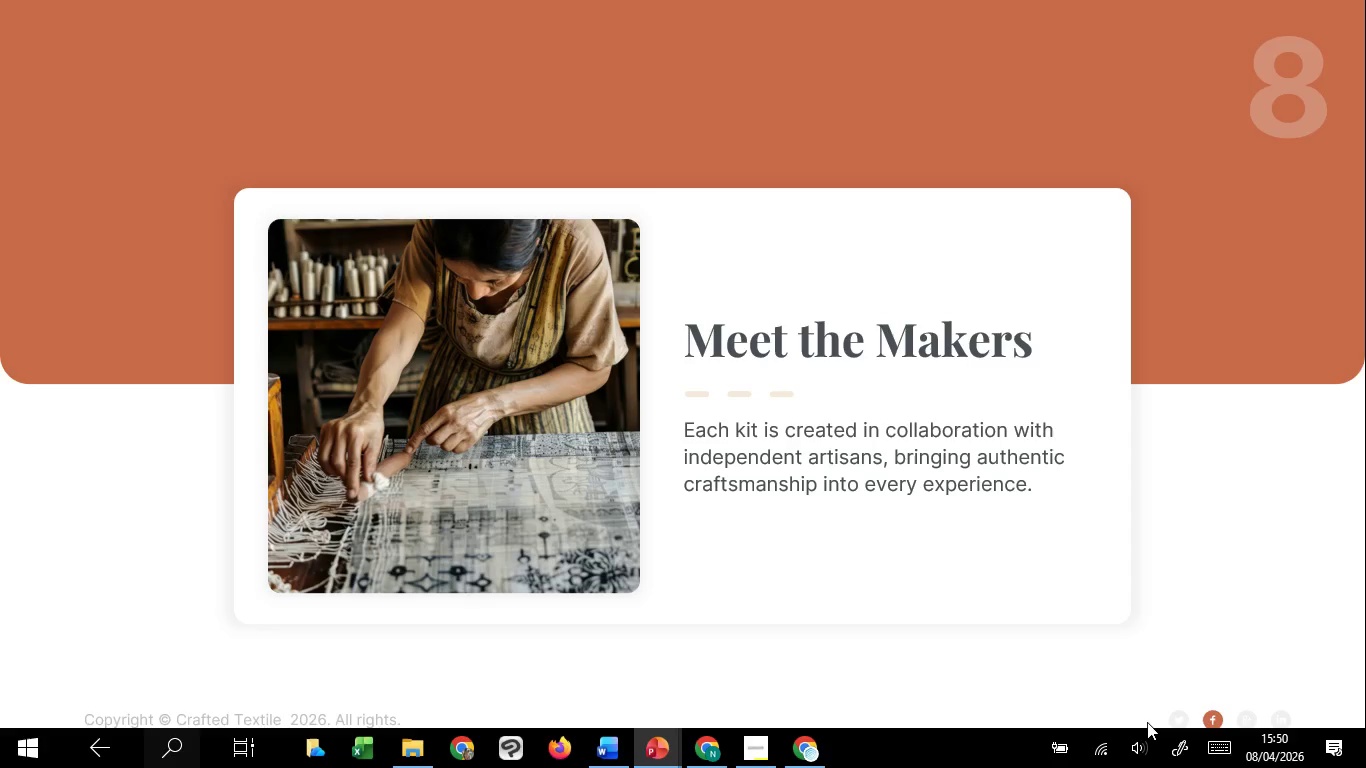 
key(Escape)
 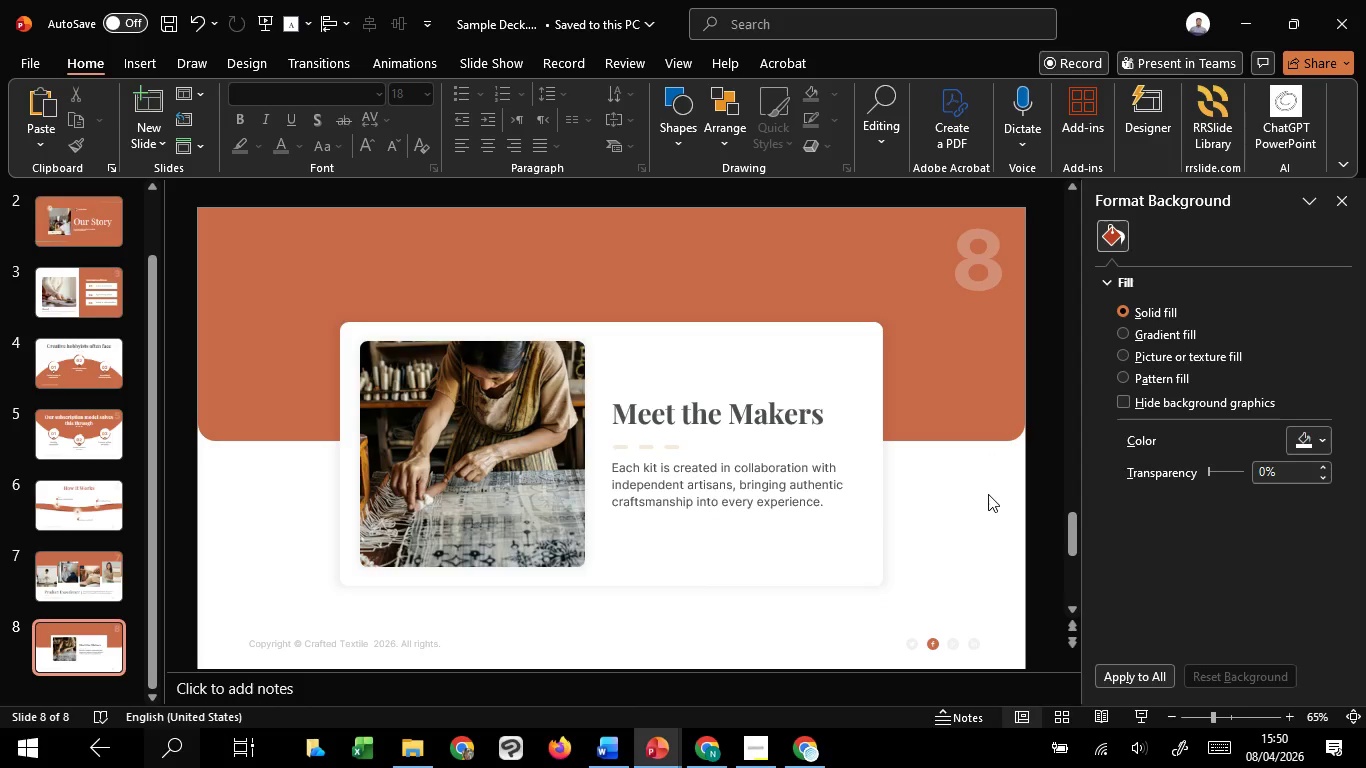 
wait(5.11)
 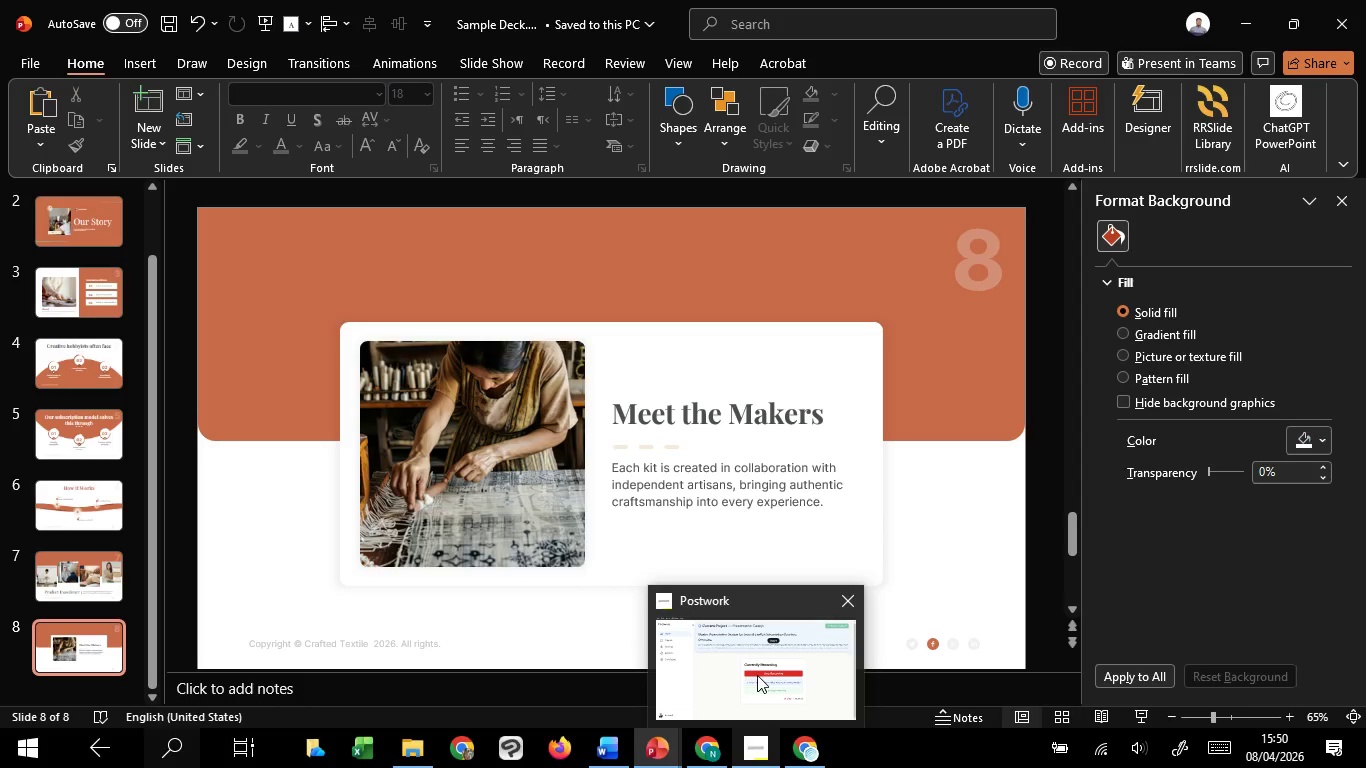 
left_click([988, 494])
 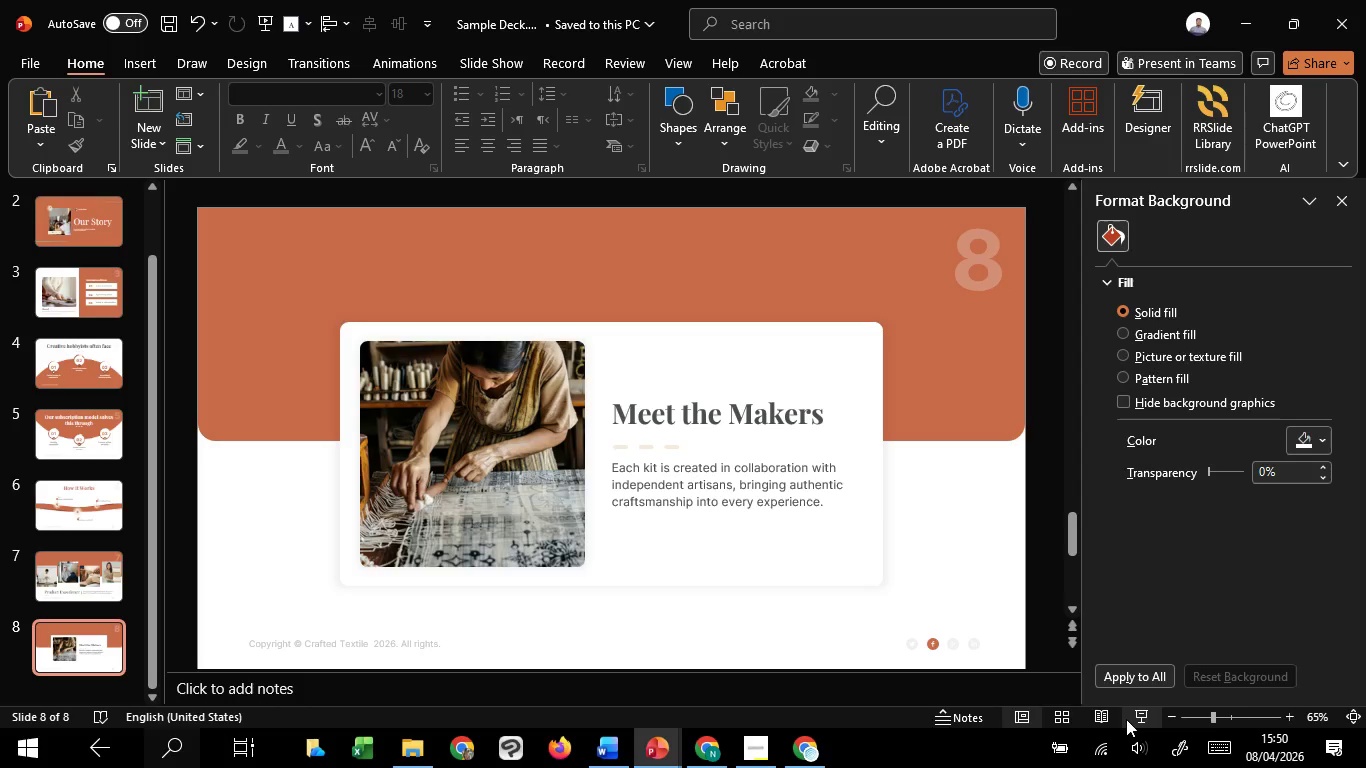 
left_click([1126, 719])
 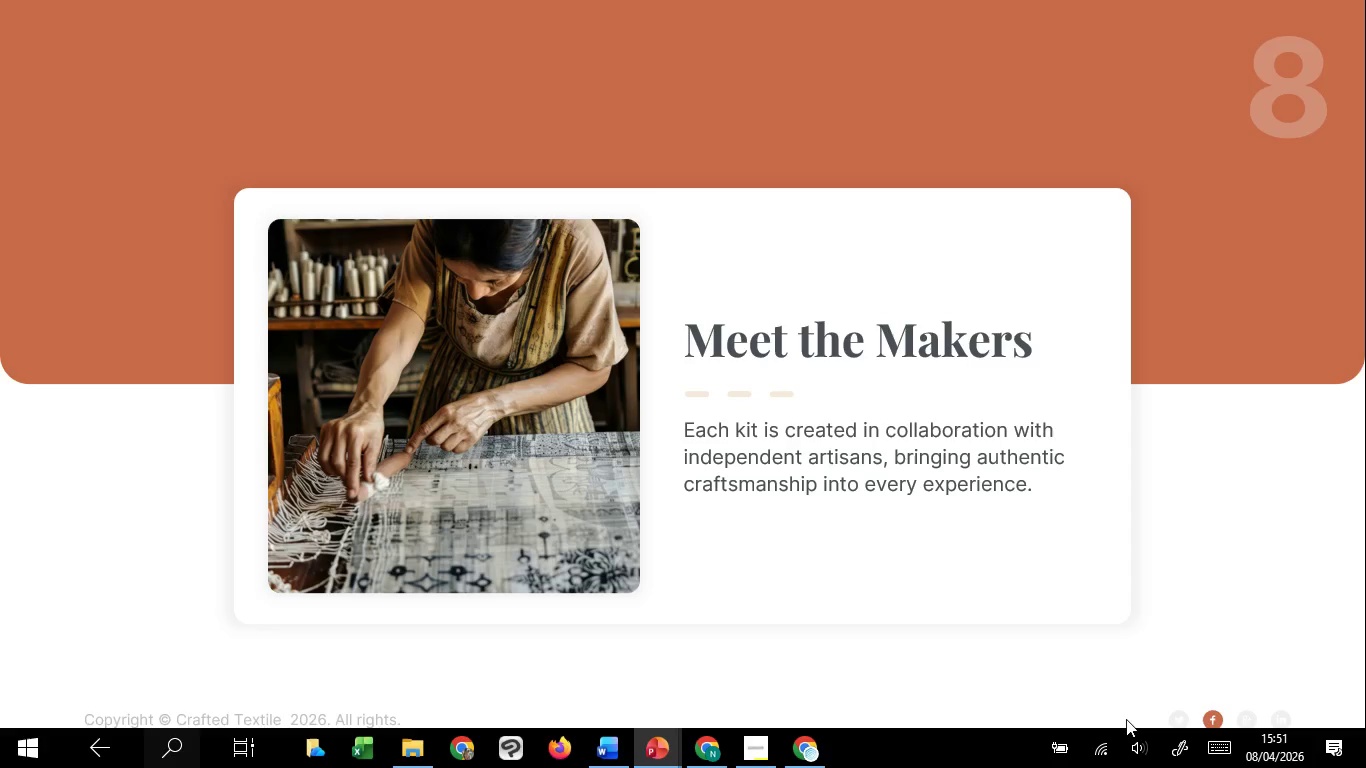 
key(Escape)
 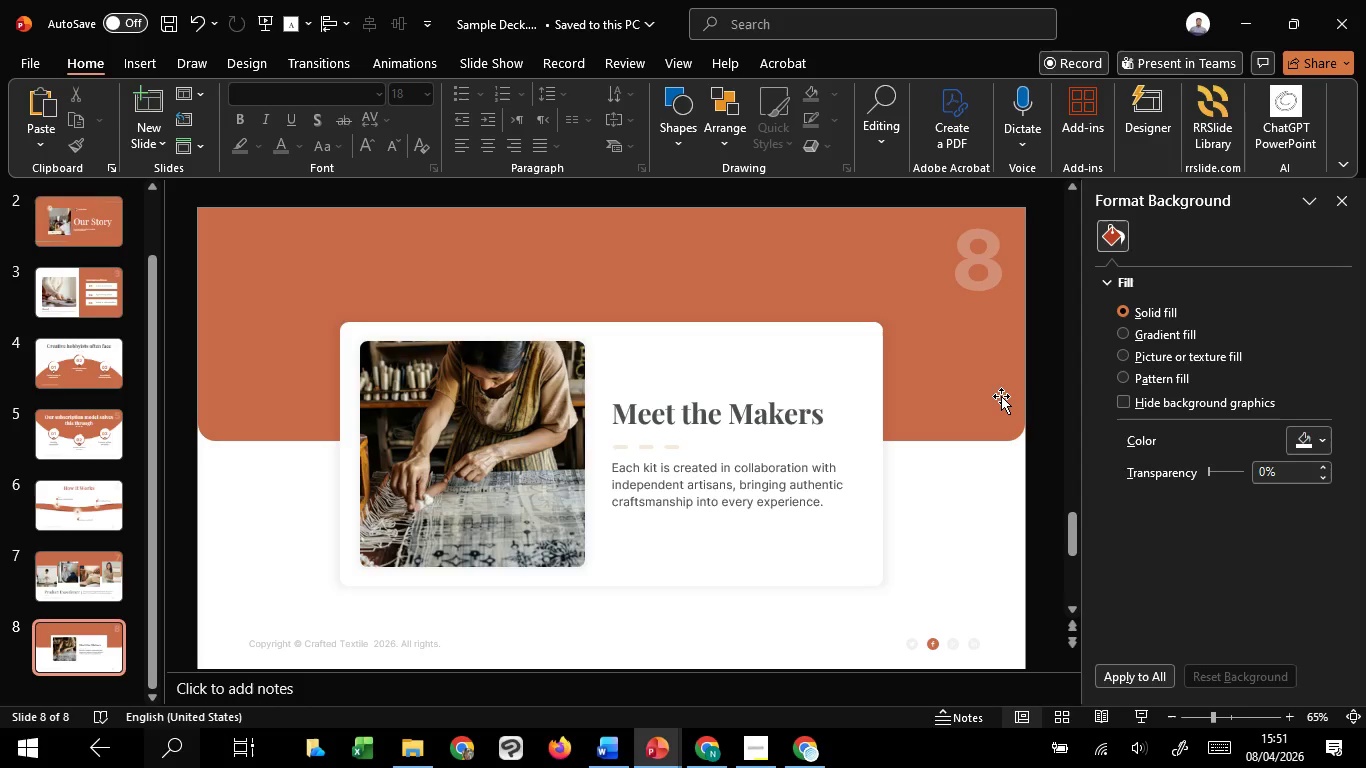 
scroll: coordinate [1001, 396], scroll_direction: up, amount: 3.0
 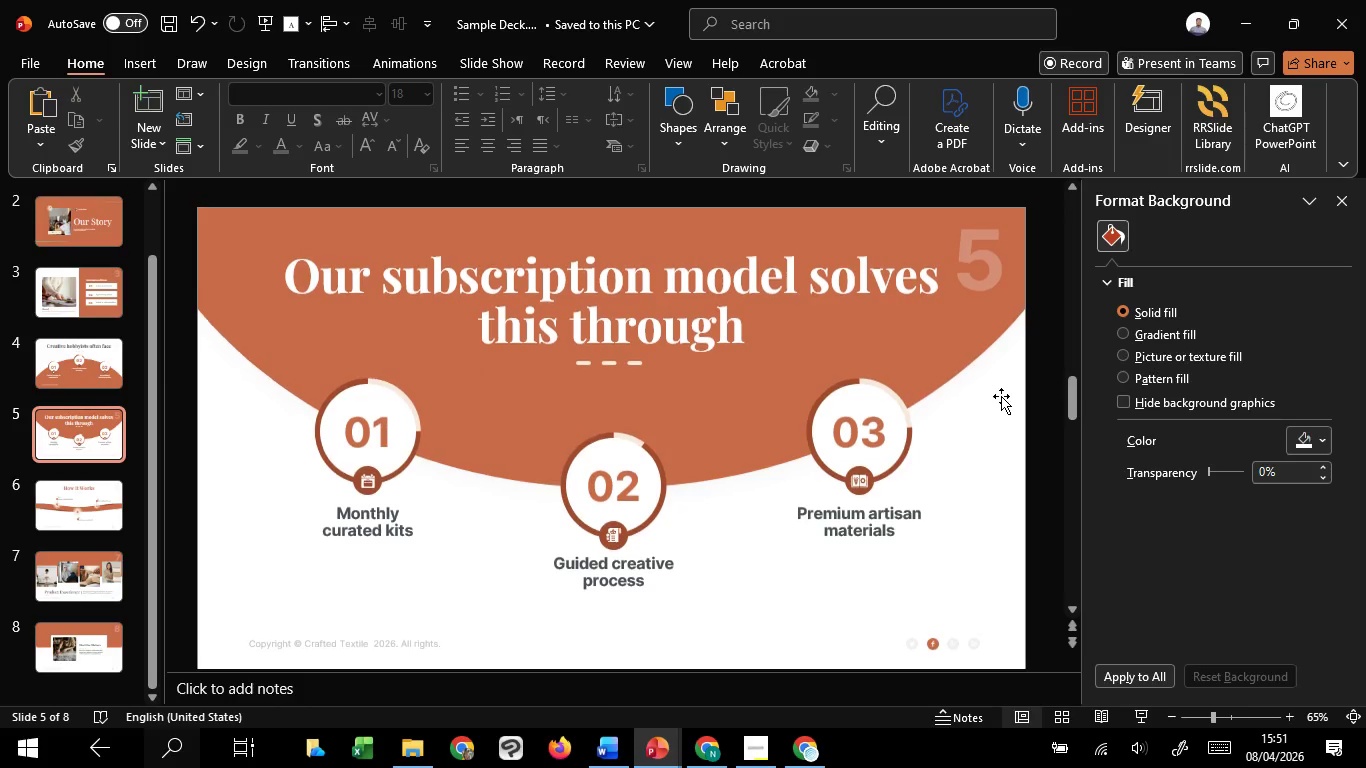 
left_click([609, 578])
 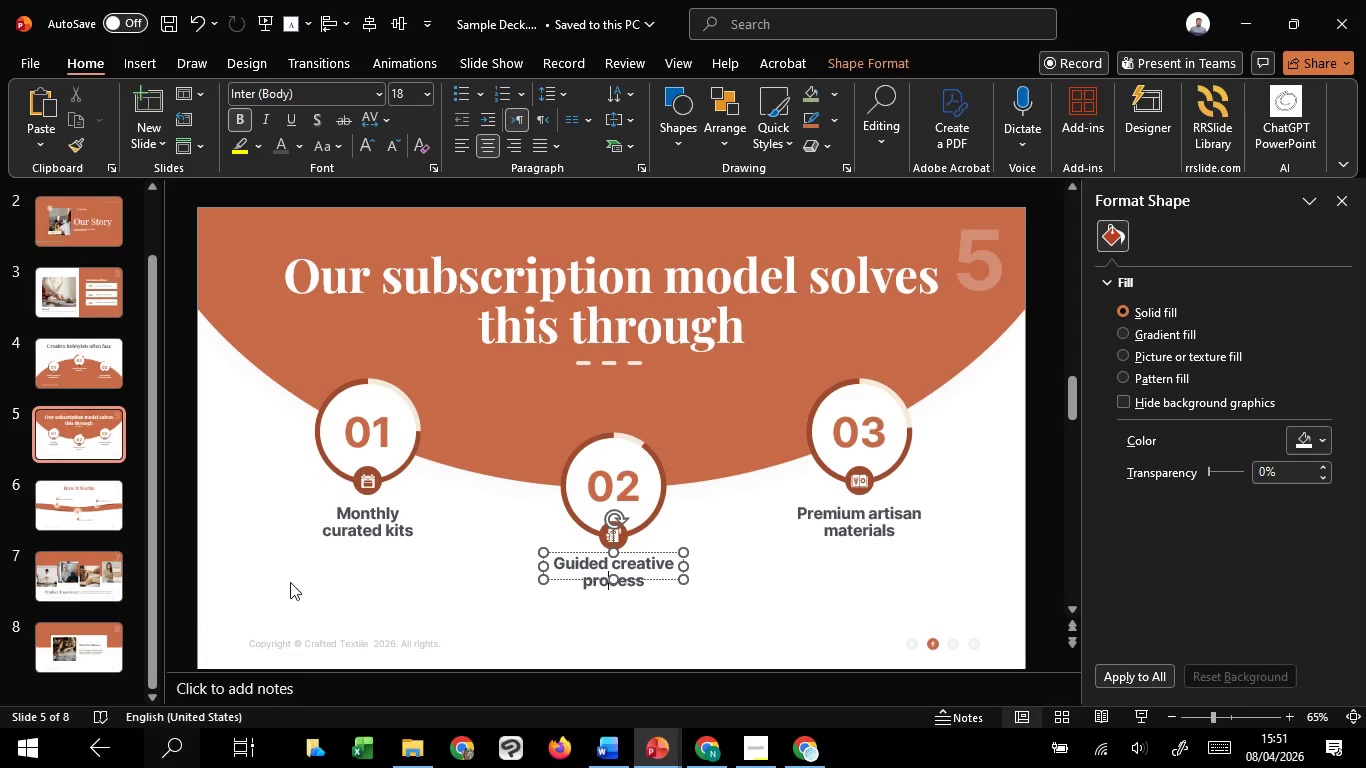 
hold_key(key=ShiftLeft, duration=1.52)
left_click([336, 519])
 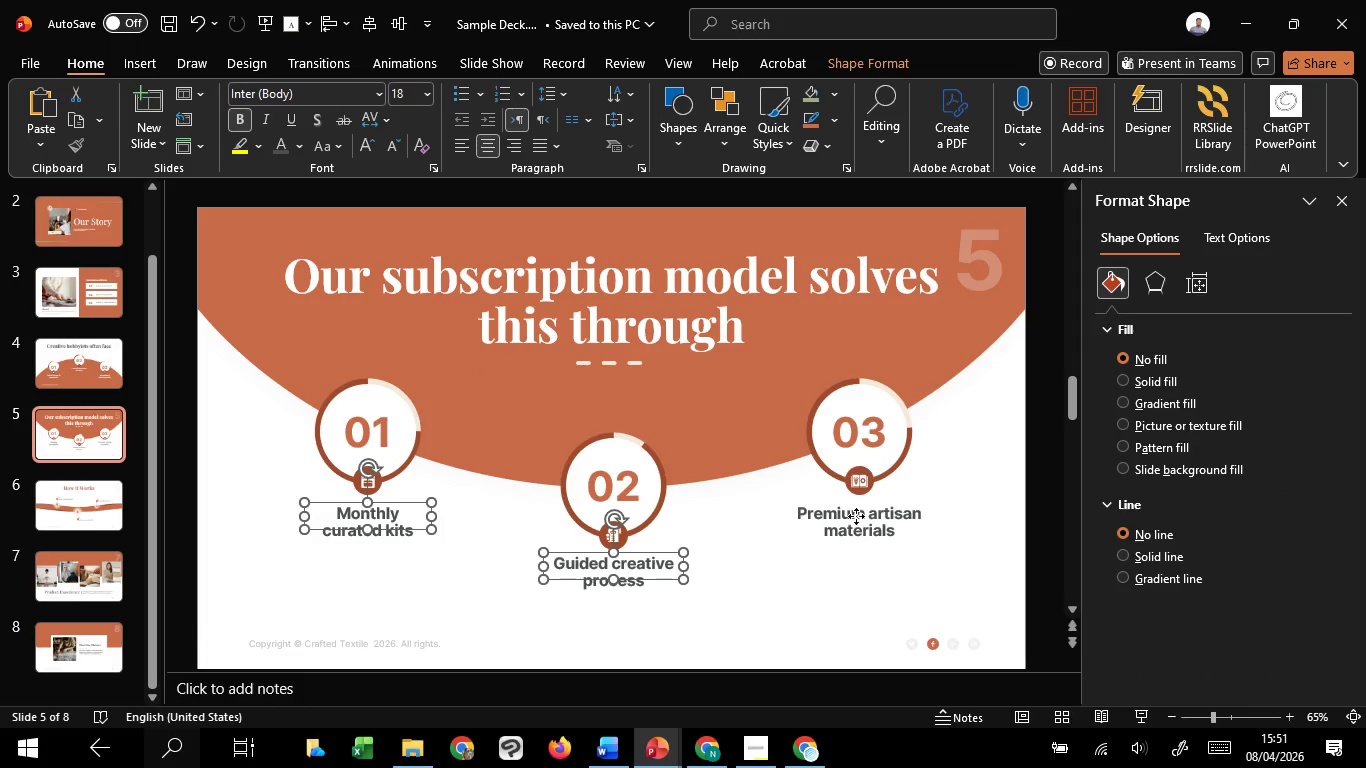 
left_click([856, 516])
 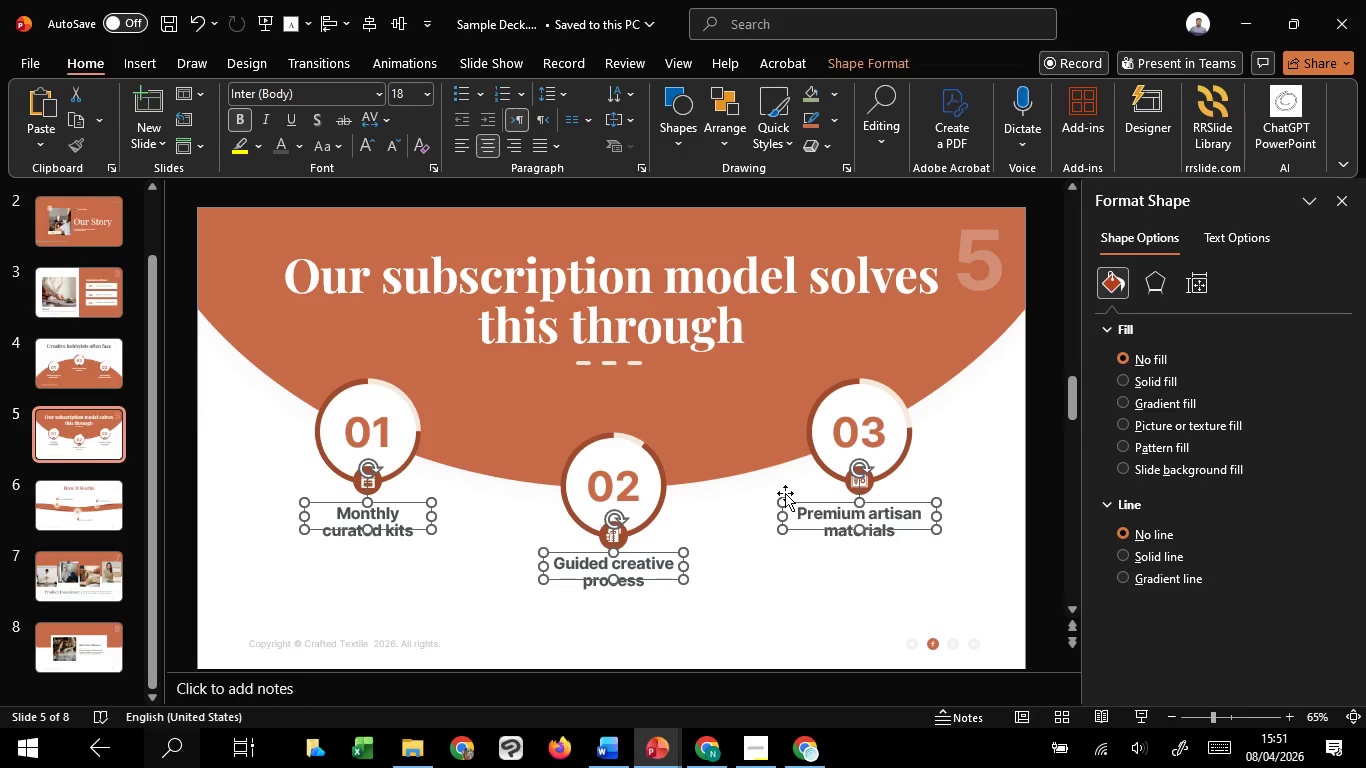 
hold_key(key=ShiftLeft, duration=0.86)
 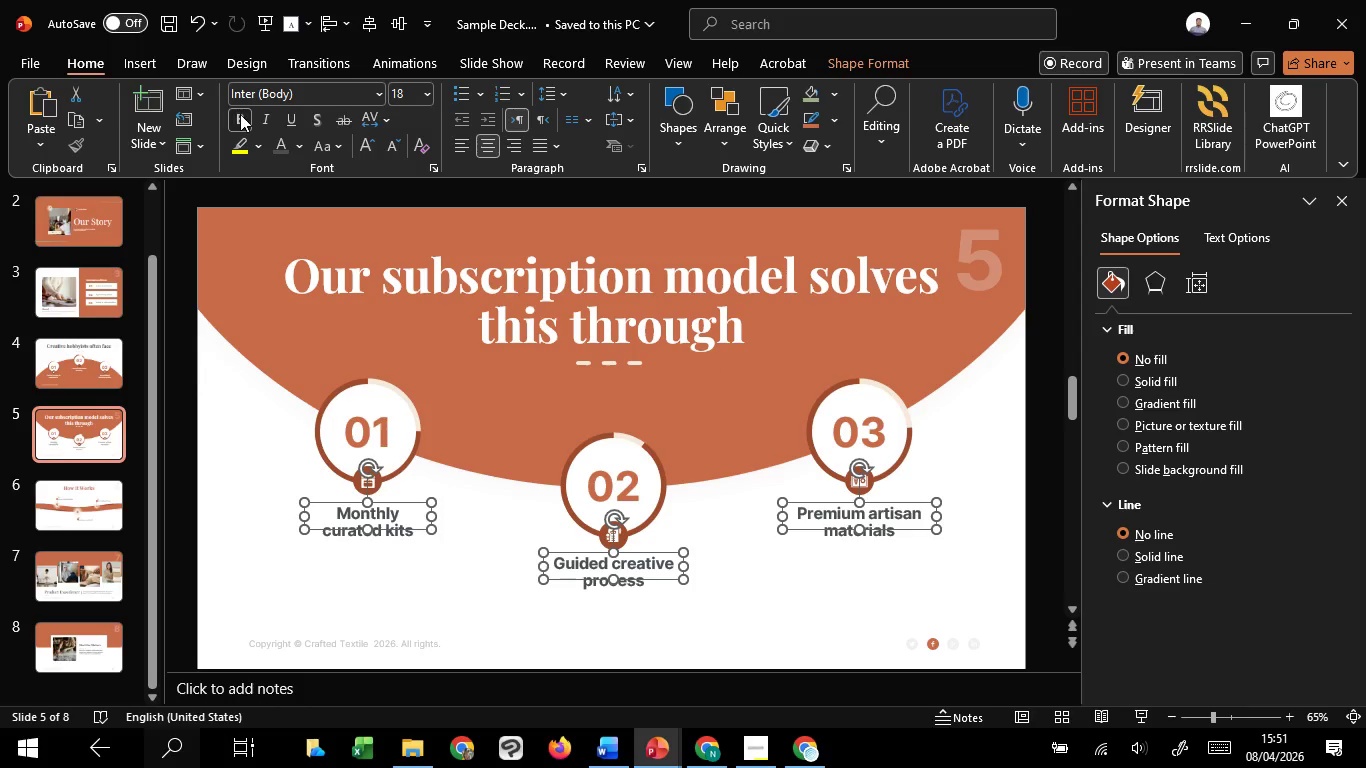 
left_click([240, 114])
 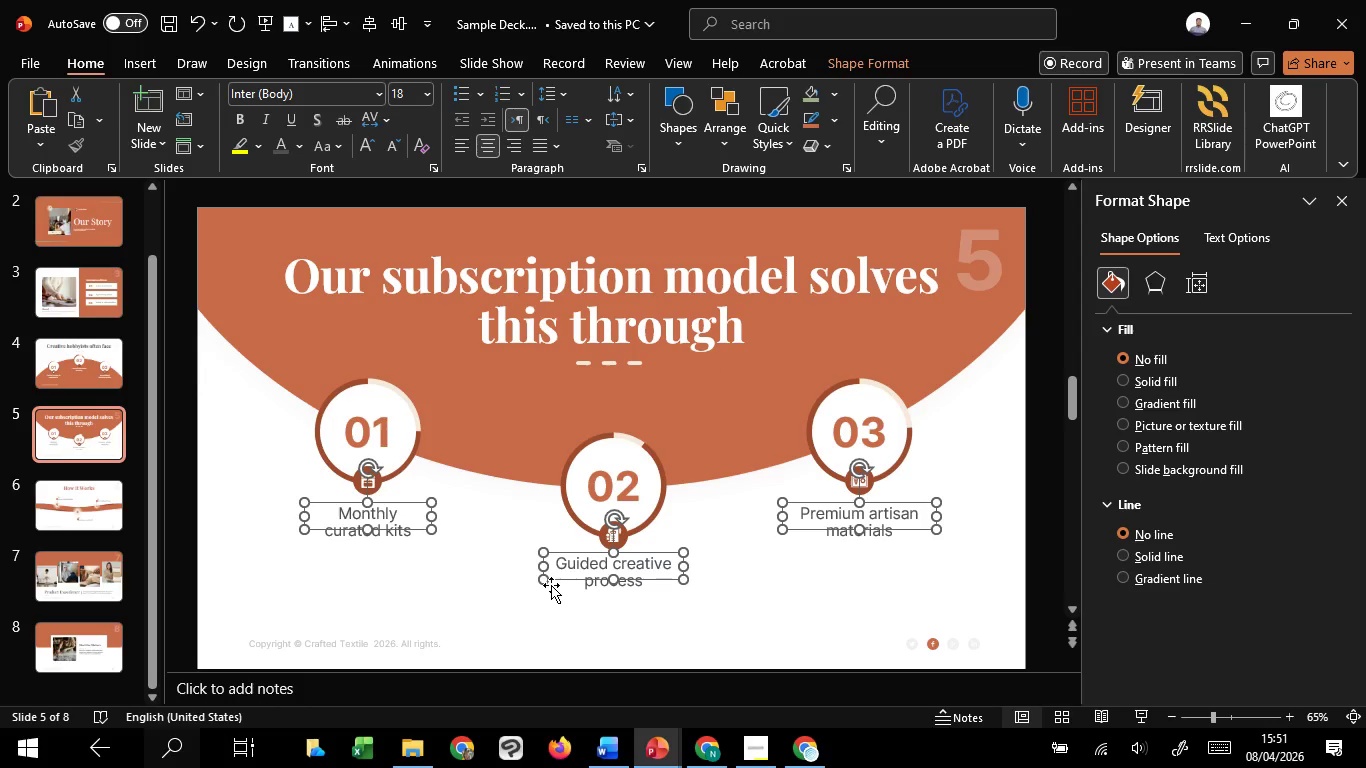 
scroll: coordinate [548, 589], scroll_direction: up, amount: 2.0
 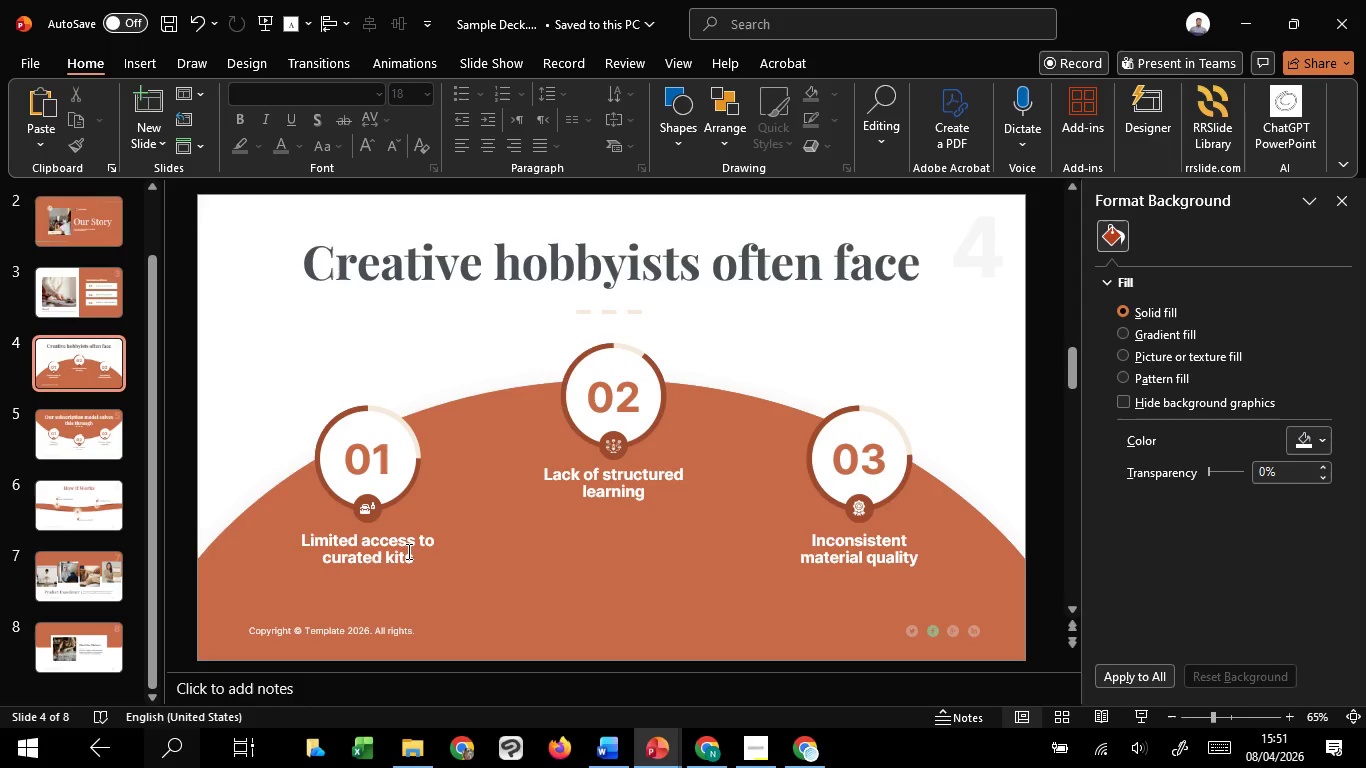 
left_click([378, 560])
 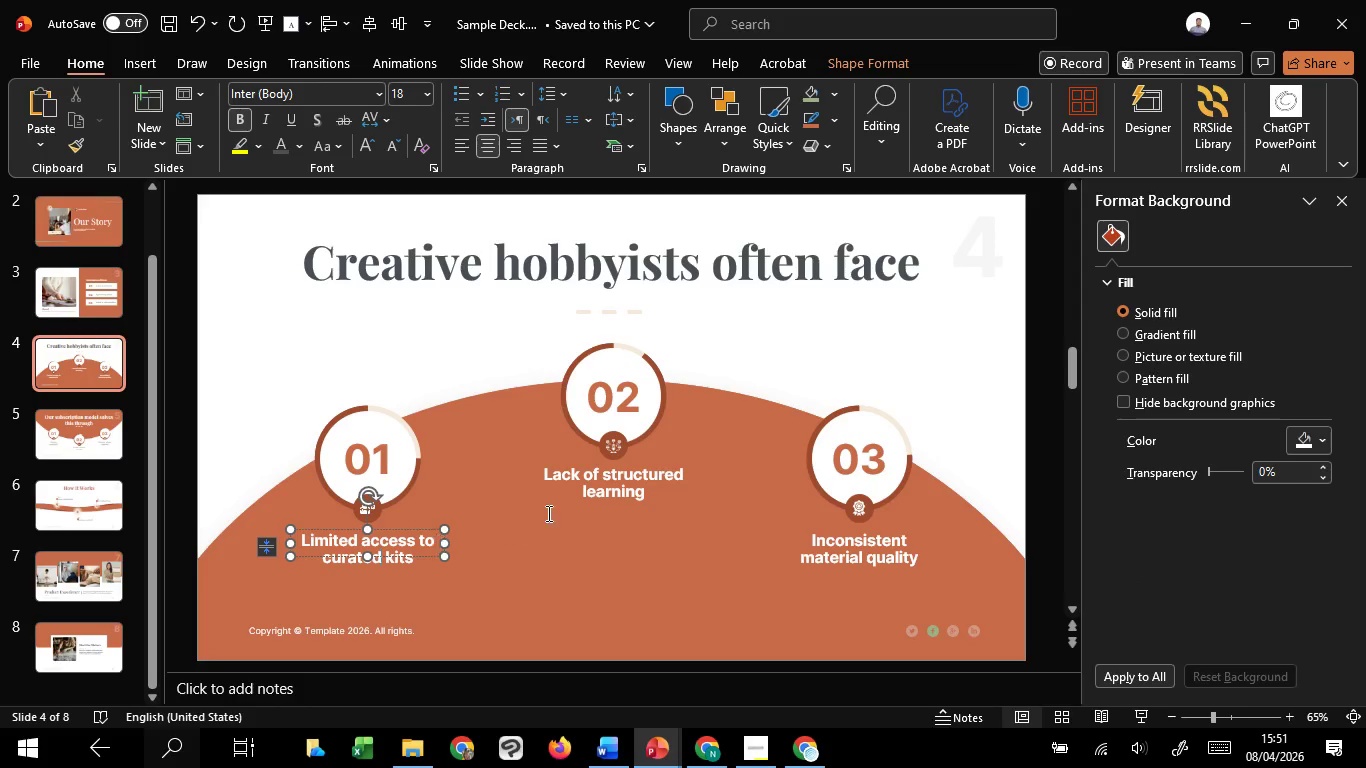 
hold_key(key=ShiftLeft, duration=1.5)
left_click([588, 493])
 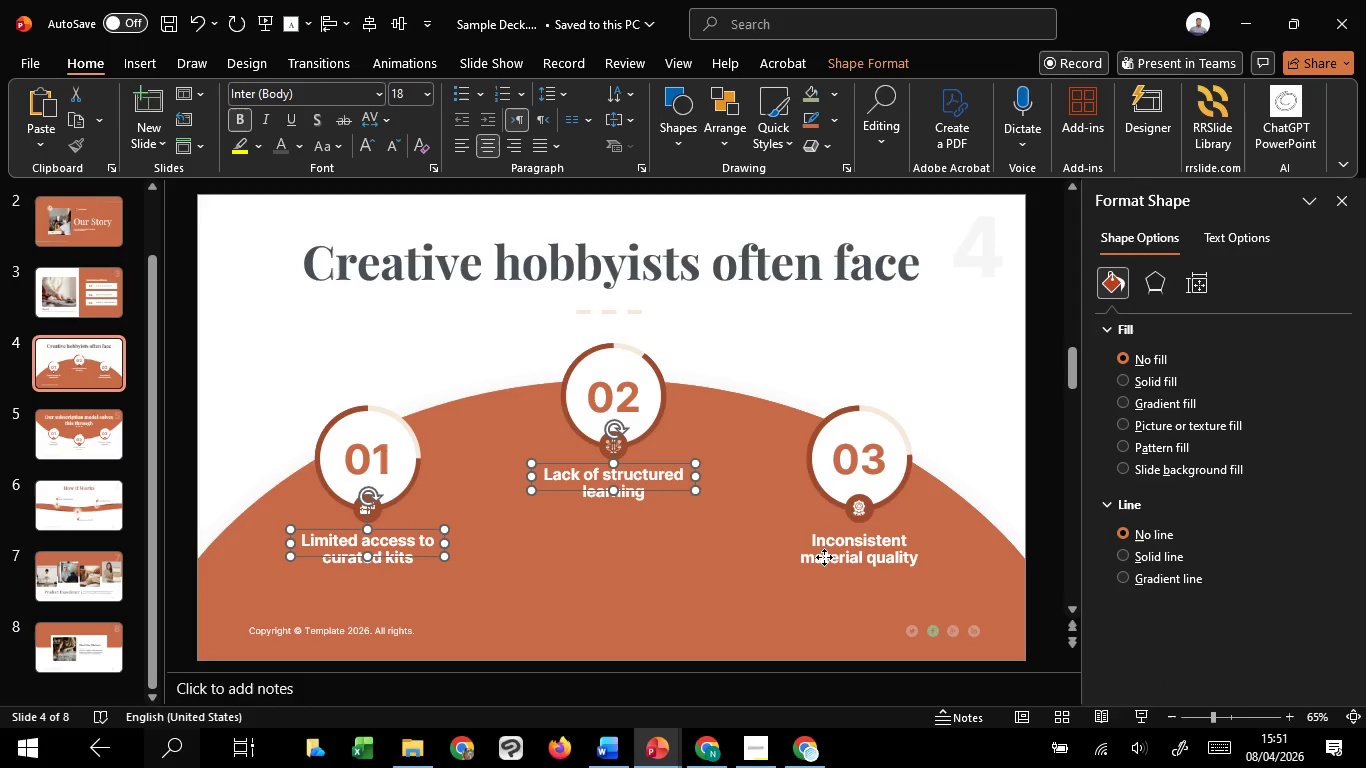 
left_click([824, 557])
 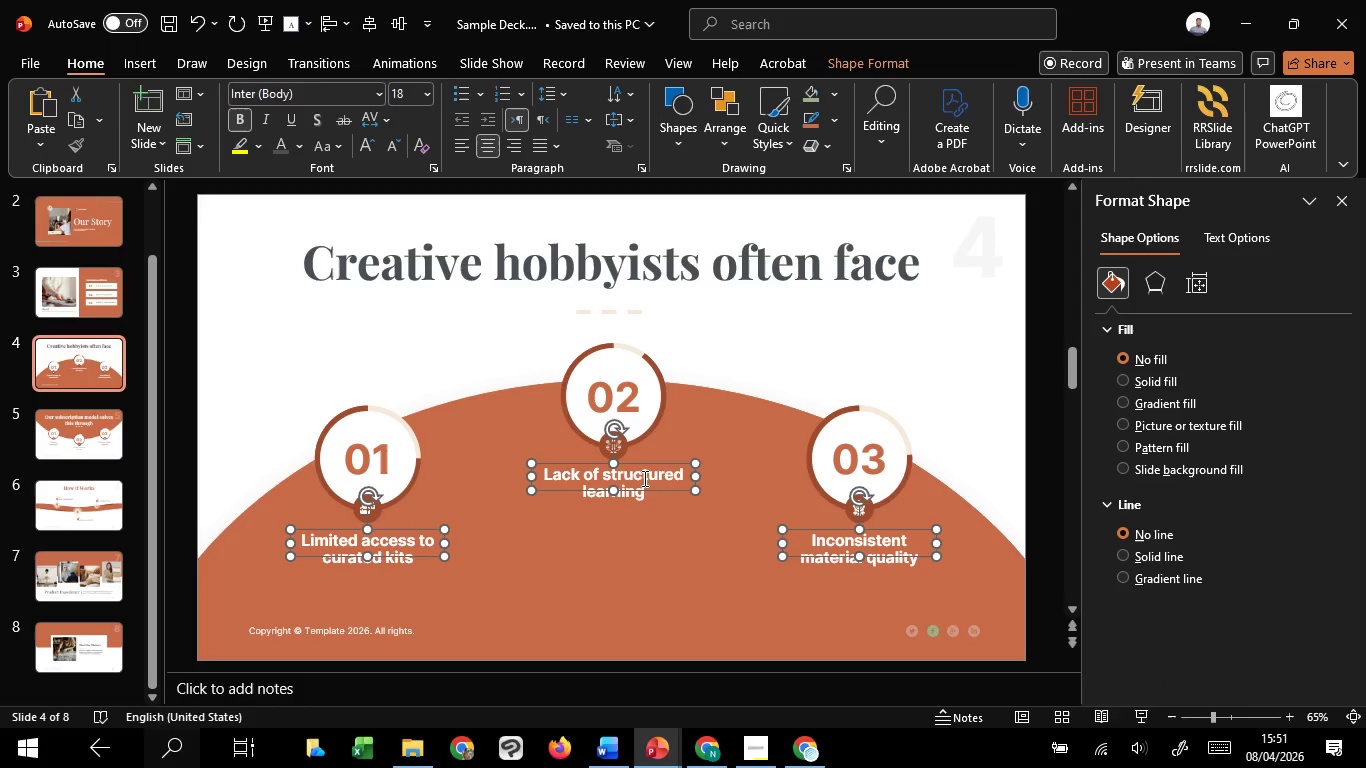 
hold_key(key=ShiftLeft, duration=0.64)
 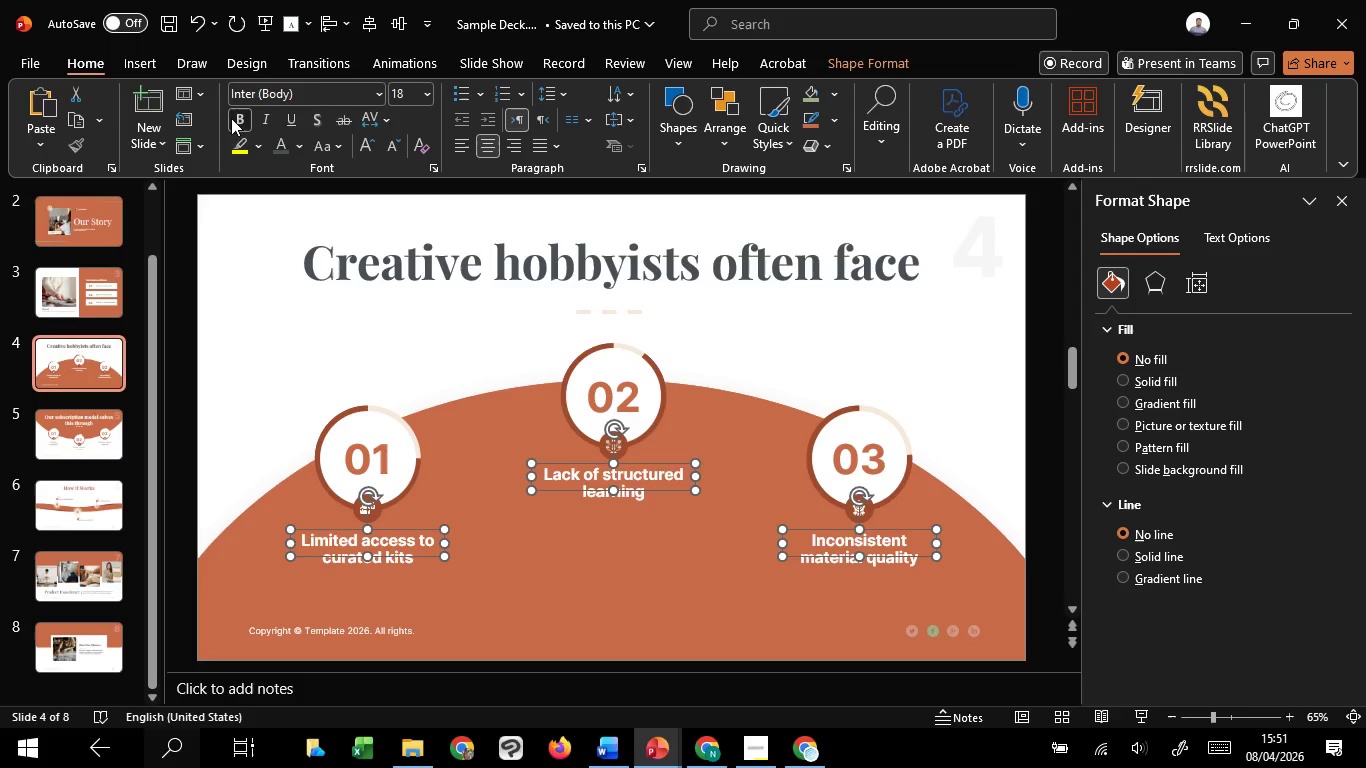 
left_click([231, 118])
 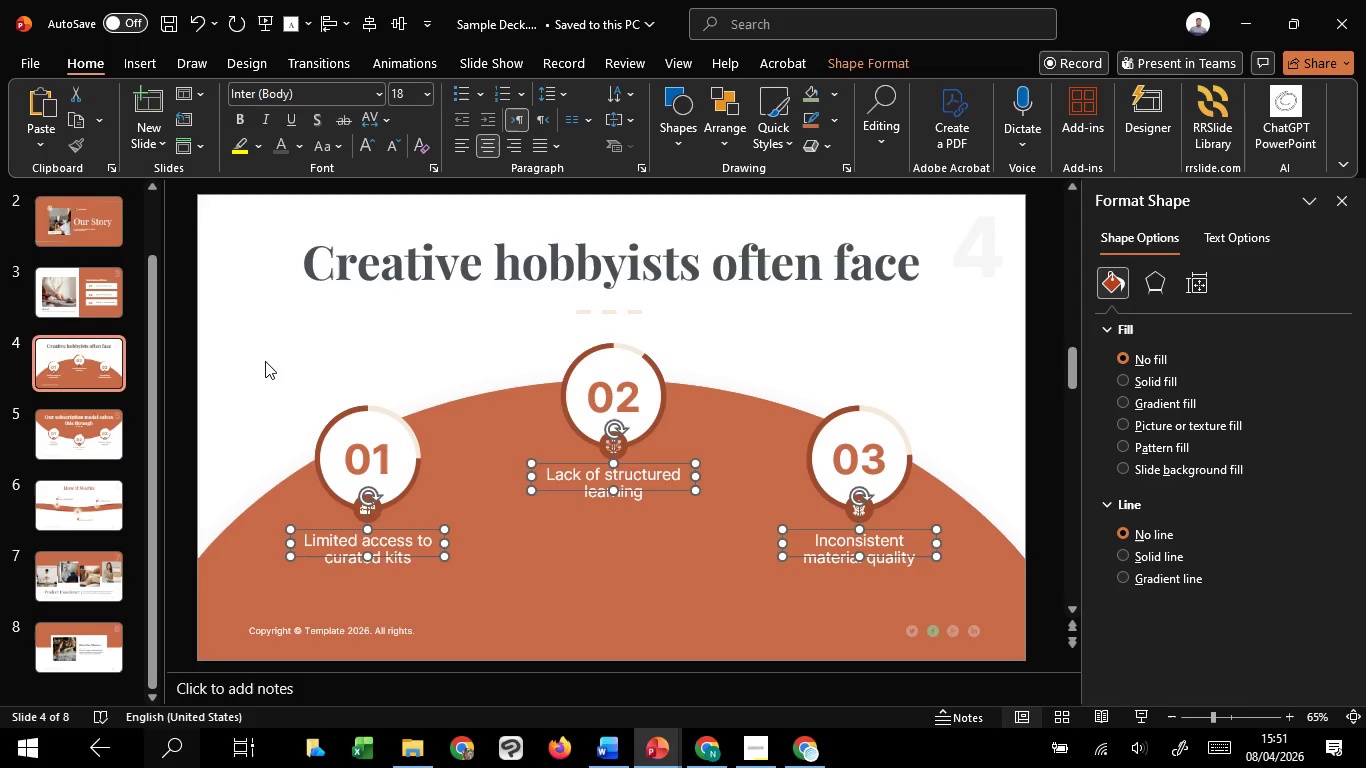 
left_click([265, 361])
 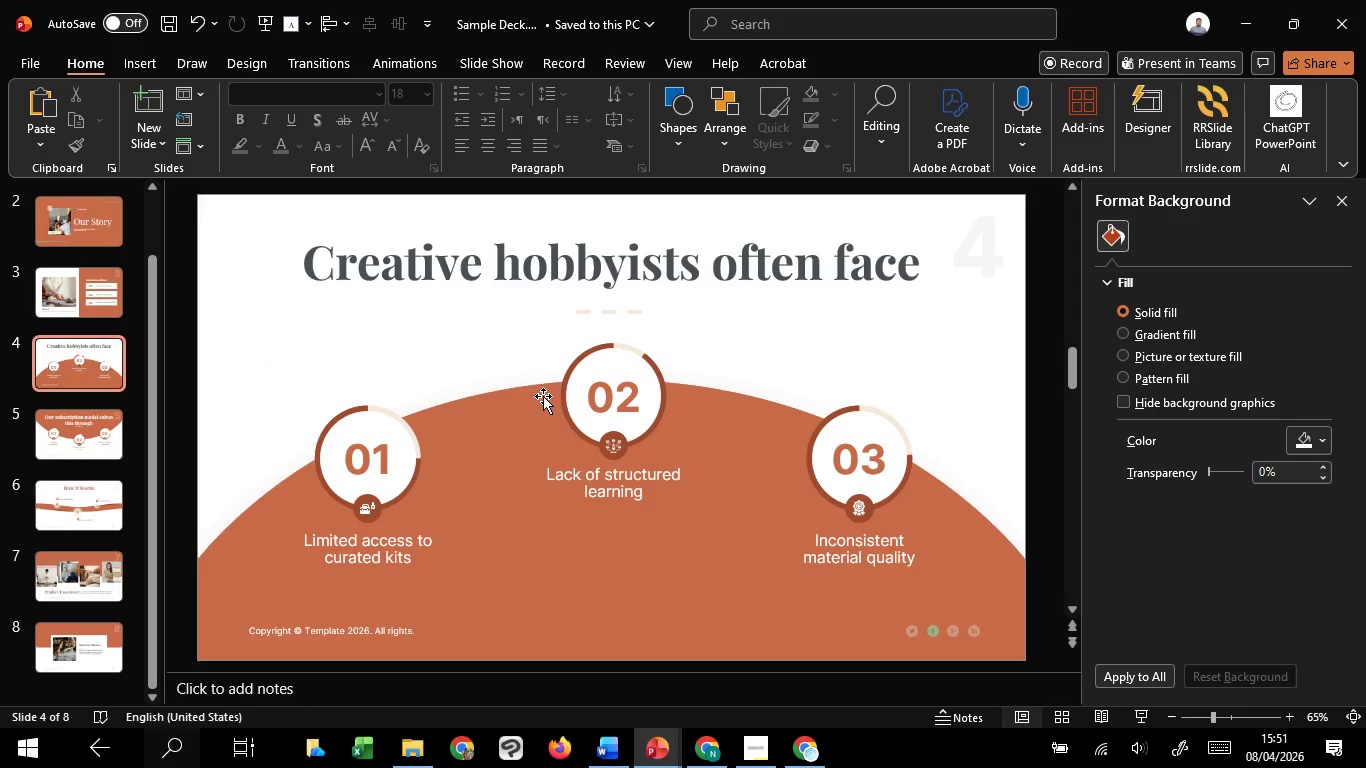 
scroll: coordinate [543, 396], scroll_direction: up, amount: 2.0
 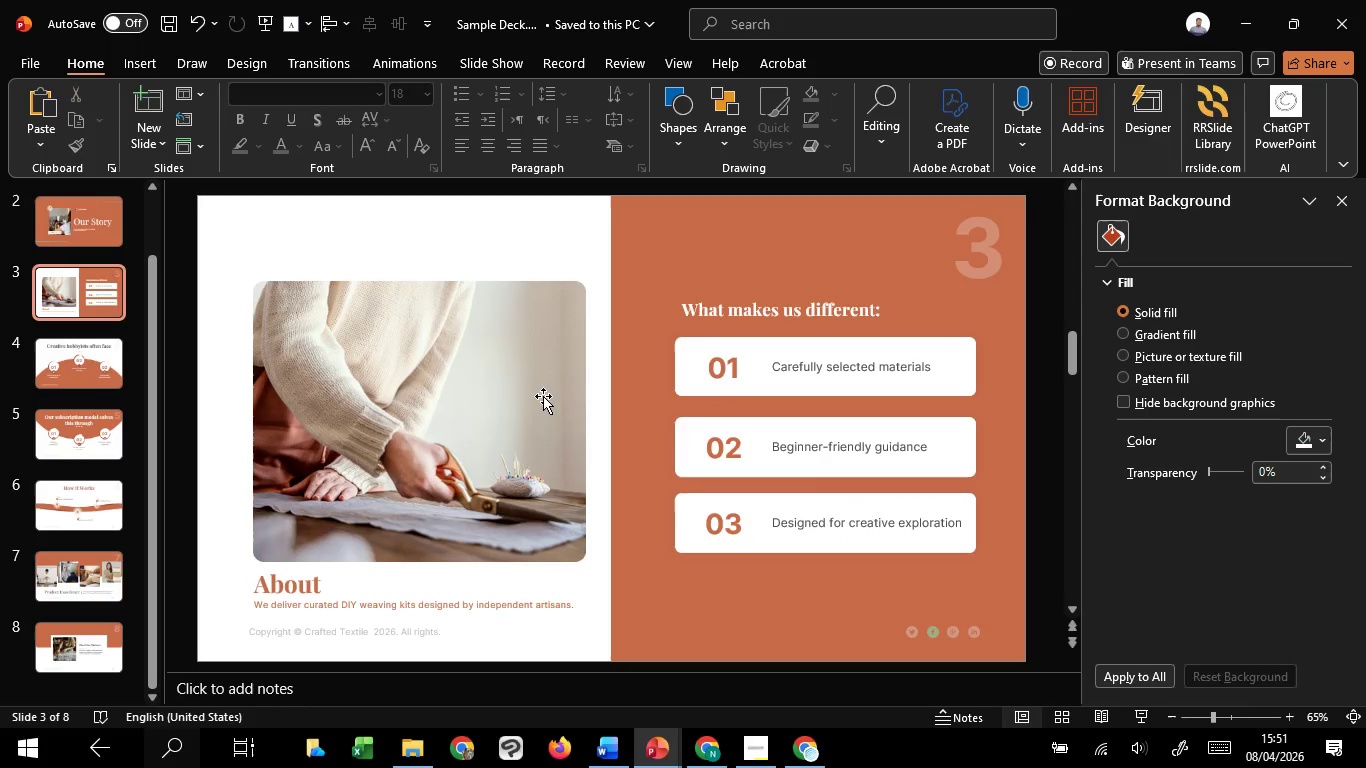 
scroll: coordinate [540, 404], scroll_direction: down, amount: 5.0
 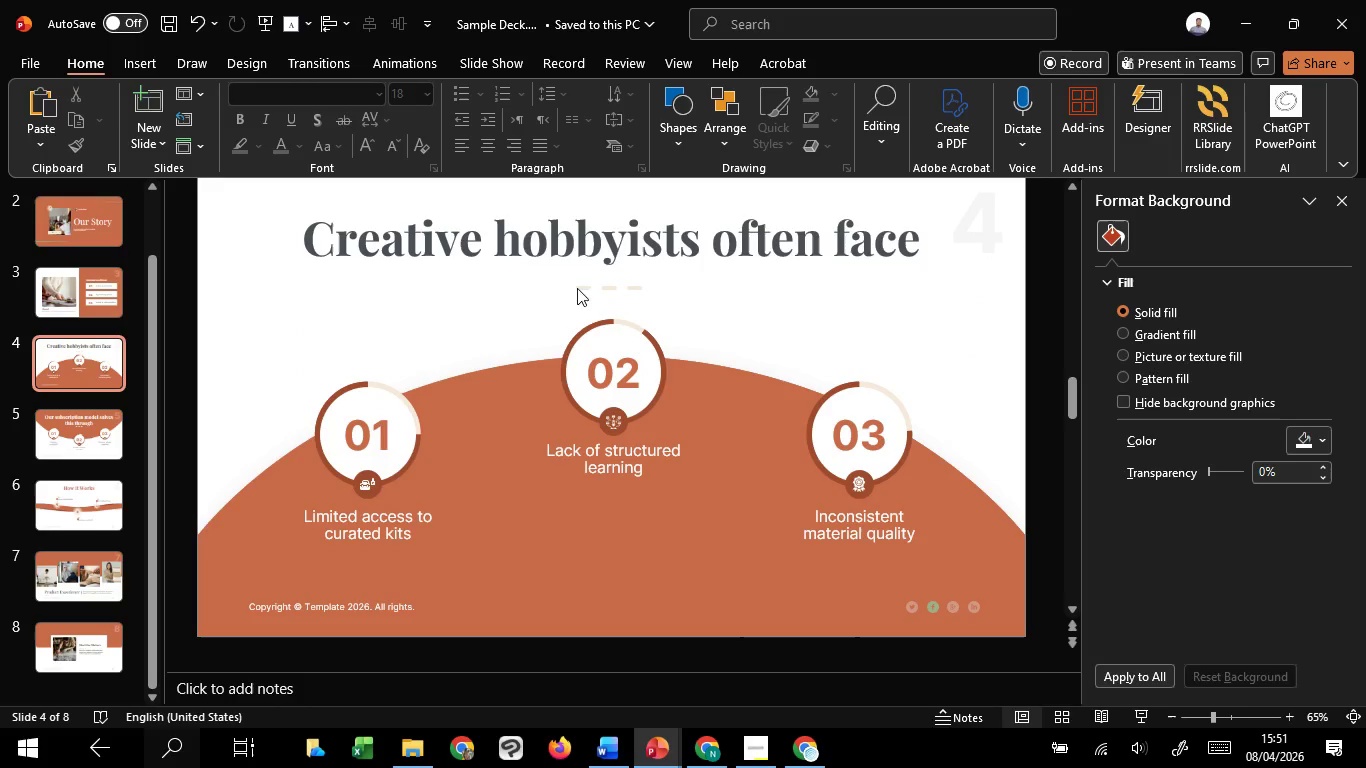 
left_click([579, 289])
 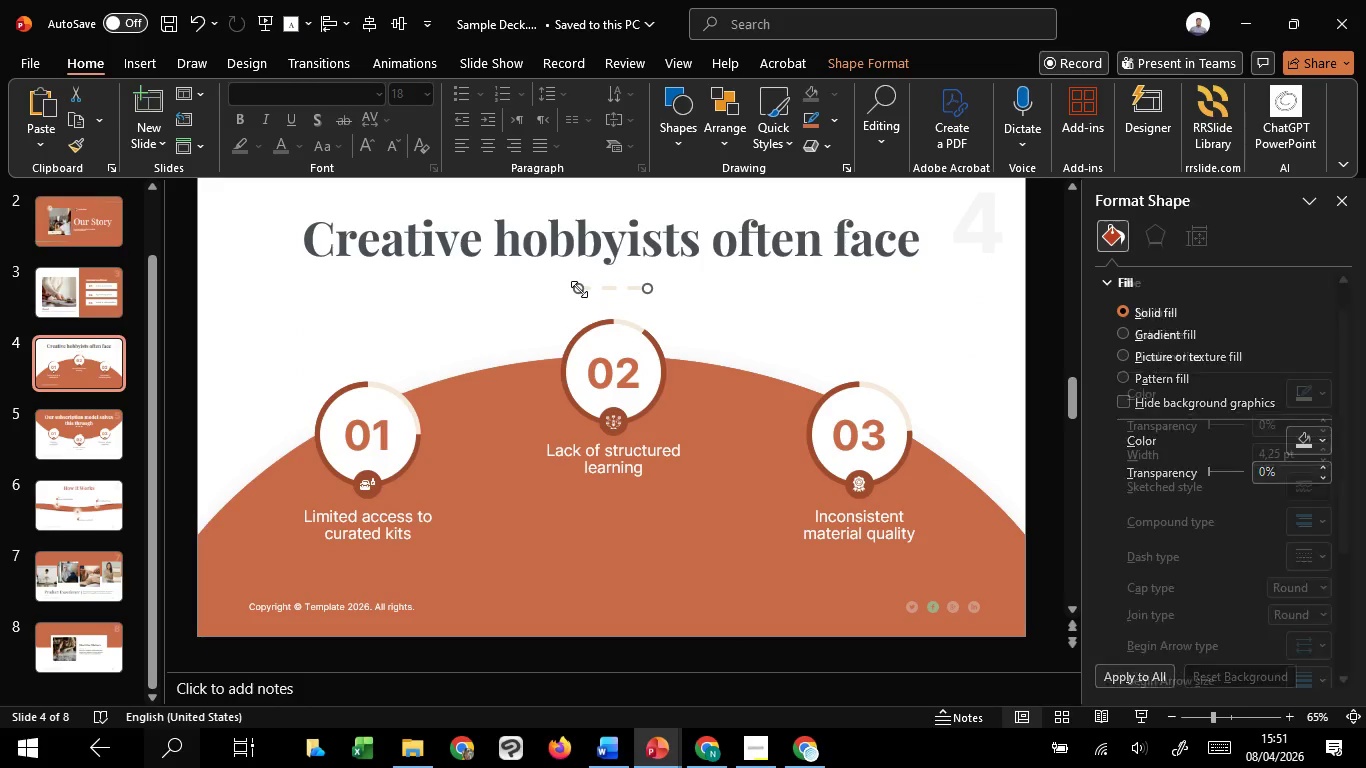 
key(Control+C)
 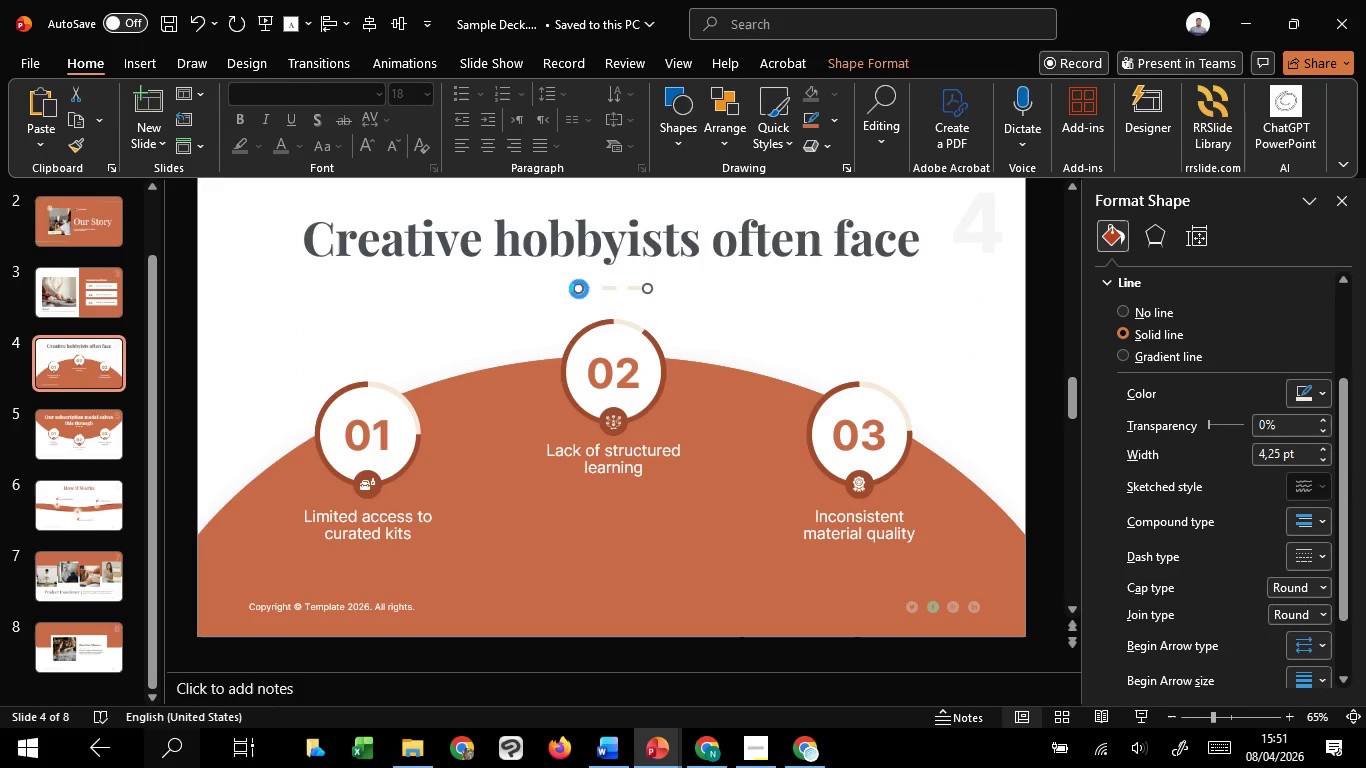 
key(Control+C)
 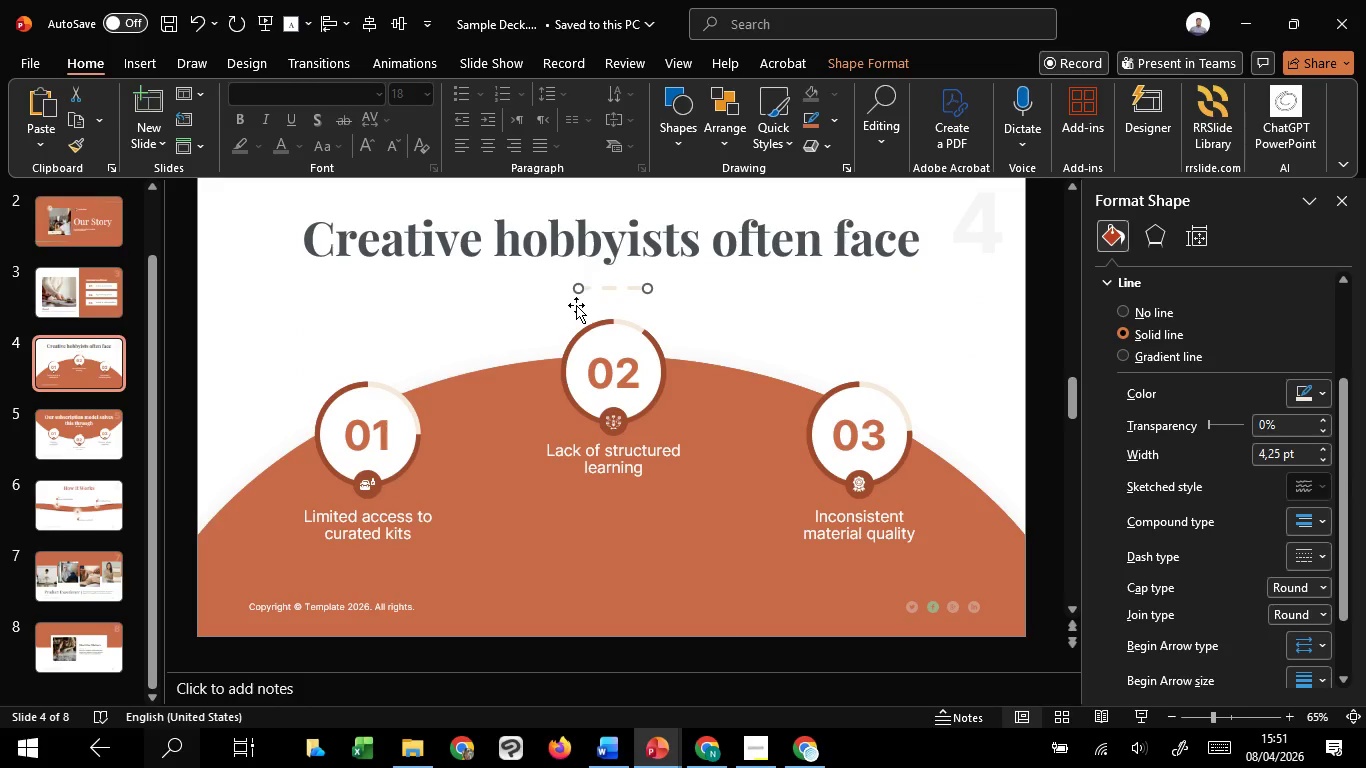 
scroll: coordinate [576, 305], scroll_direction: up, amount: 4.0
 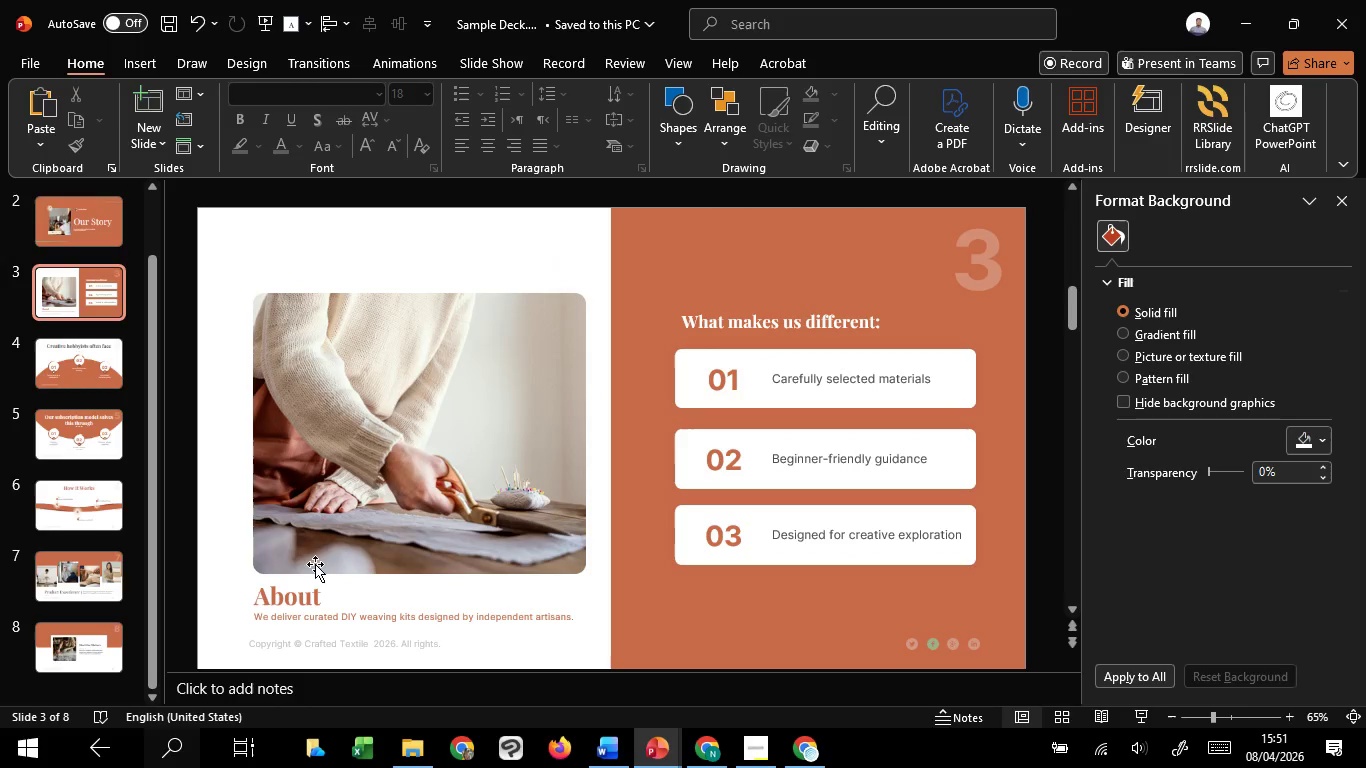 
key(Control+V)
 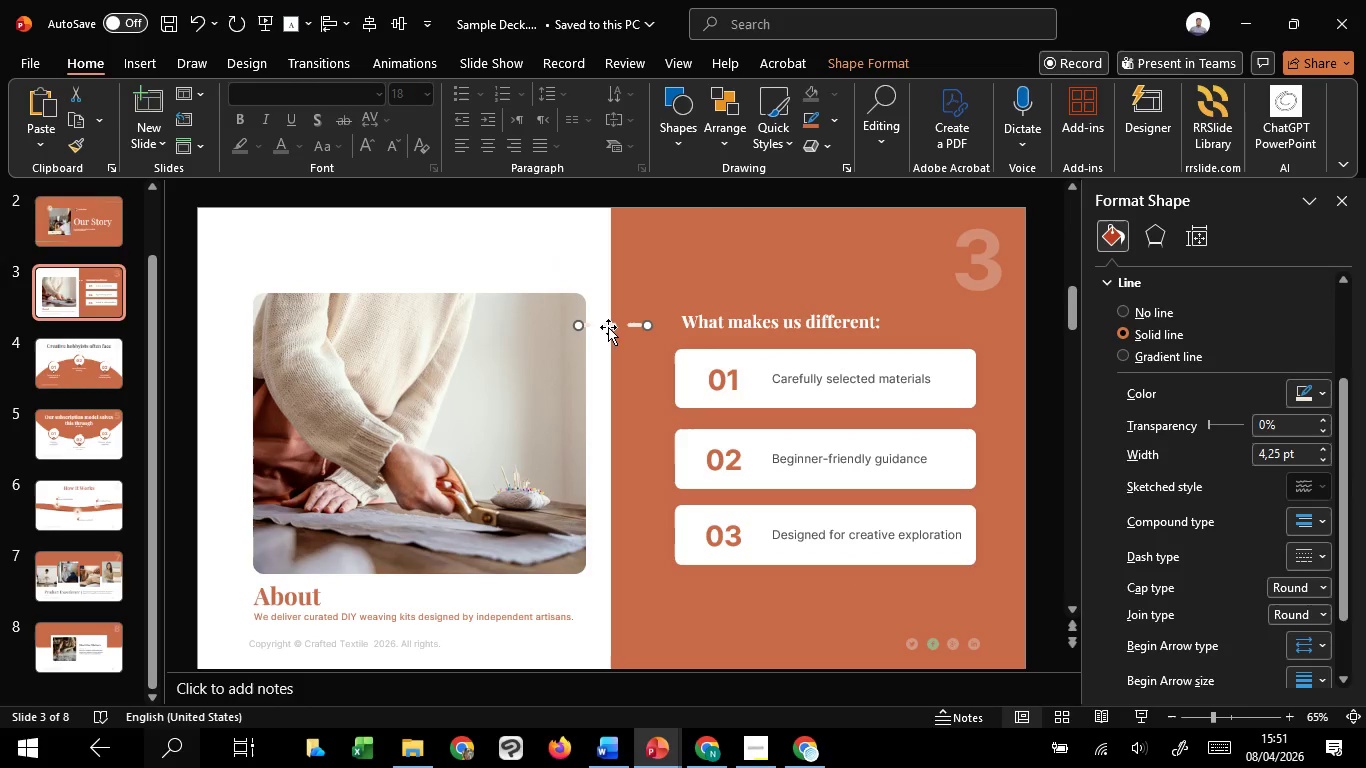 
left_click_drag(start_coordinate=[609, 327], to_coordinate=[284, 586])
 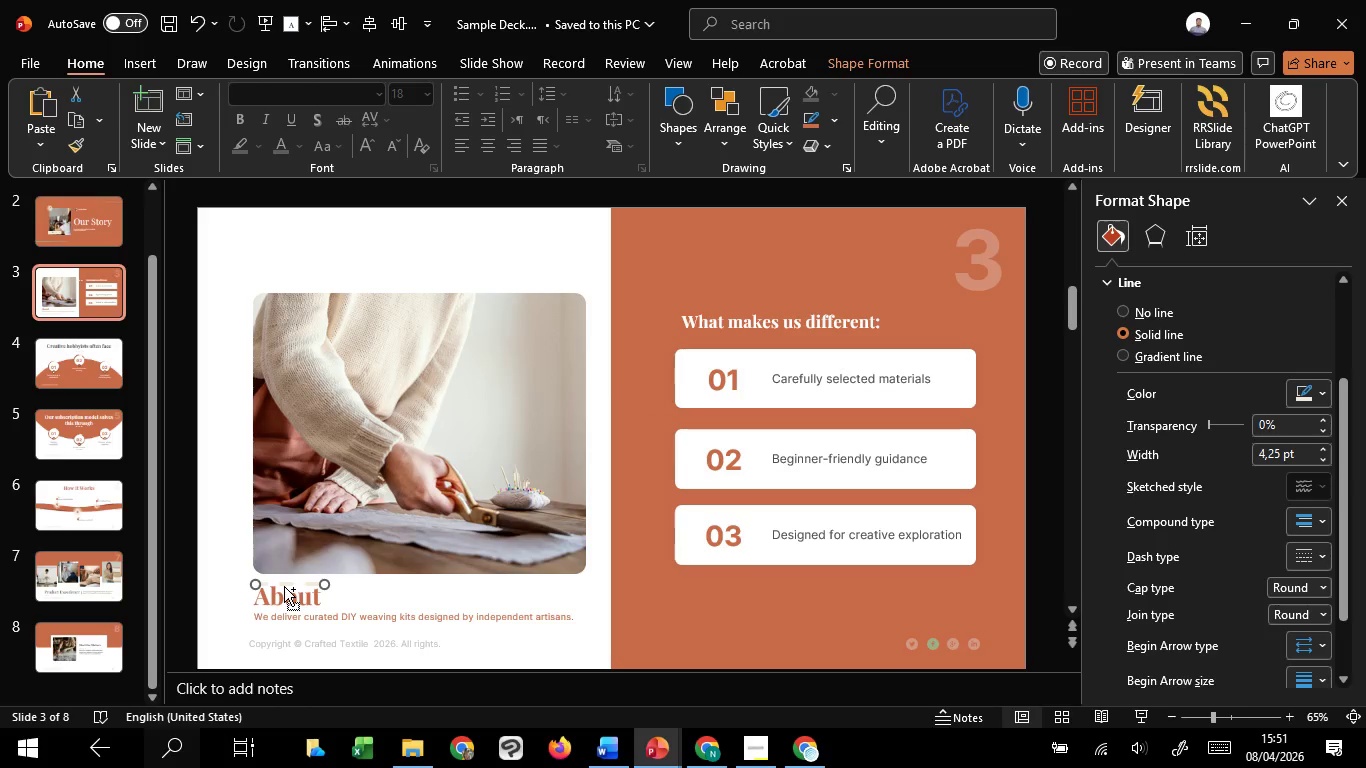 
hold_key(key=ControlLeft, duration=1.5)
scroll: coordinate [284, 586], scroll_direction: up, amount: 5.0
 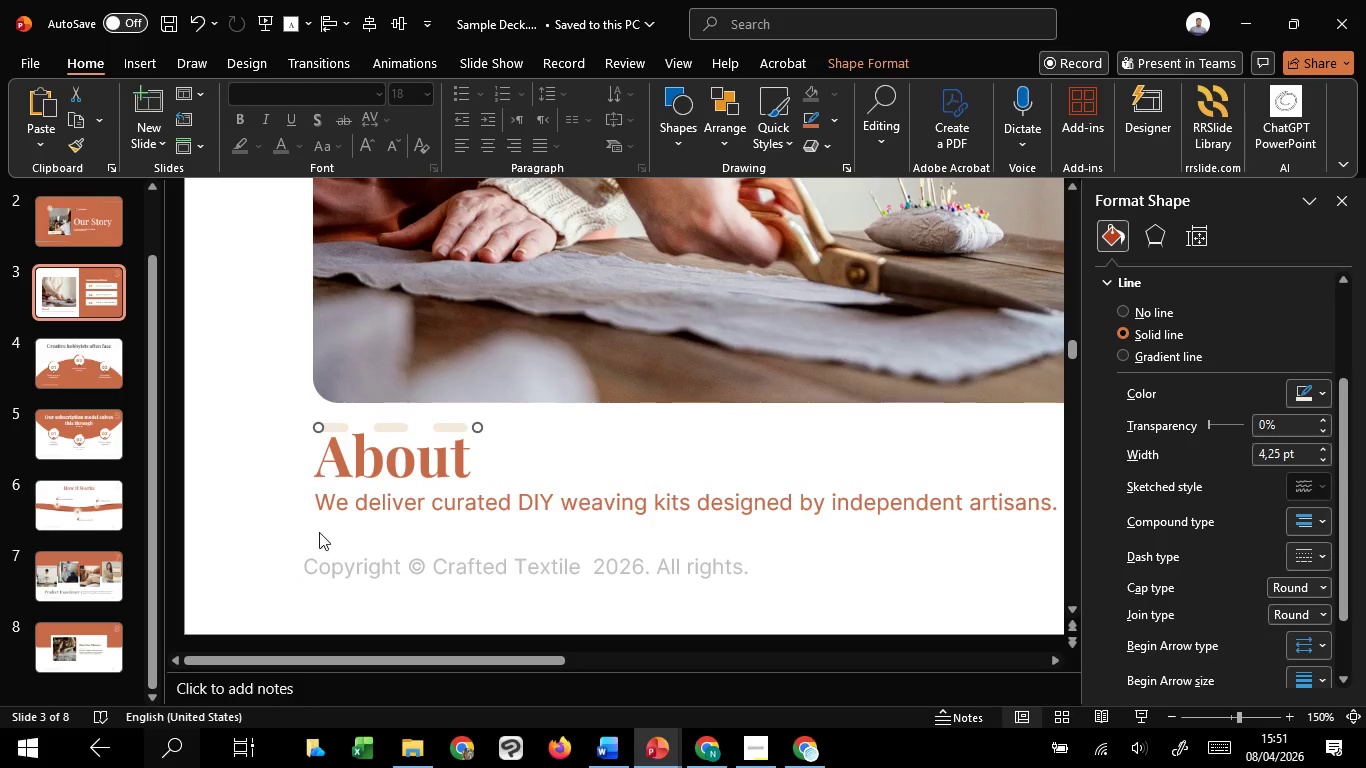 
hold_key(key=ControlLeft, duration=0.7)
 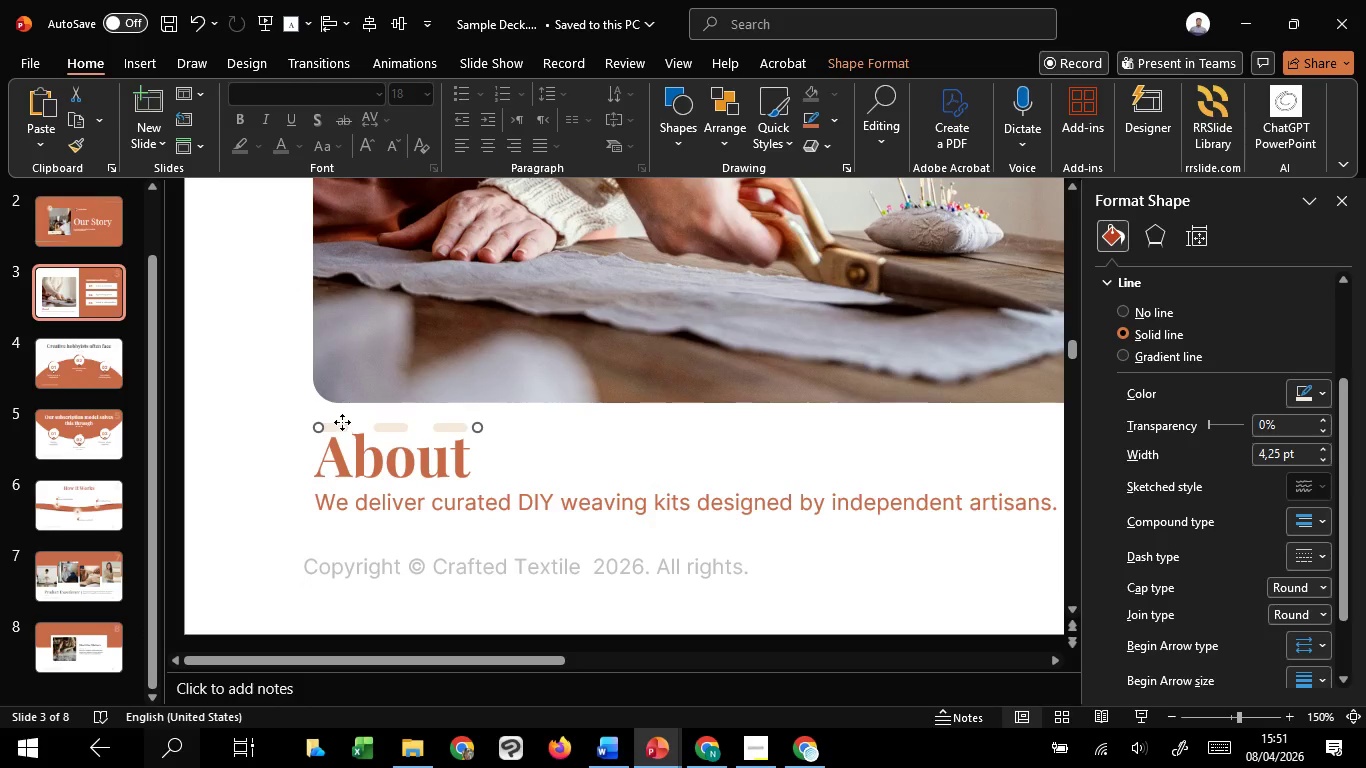 
left_click_drag(start_coordinate=[342, 422], to_coordinate=[353, 468])
 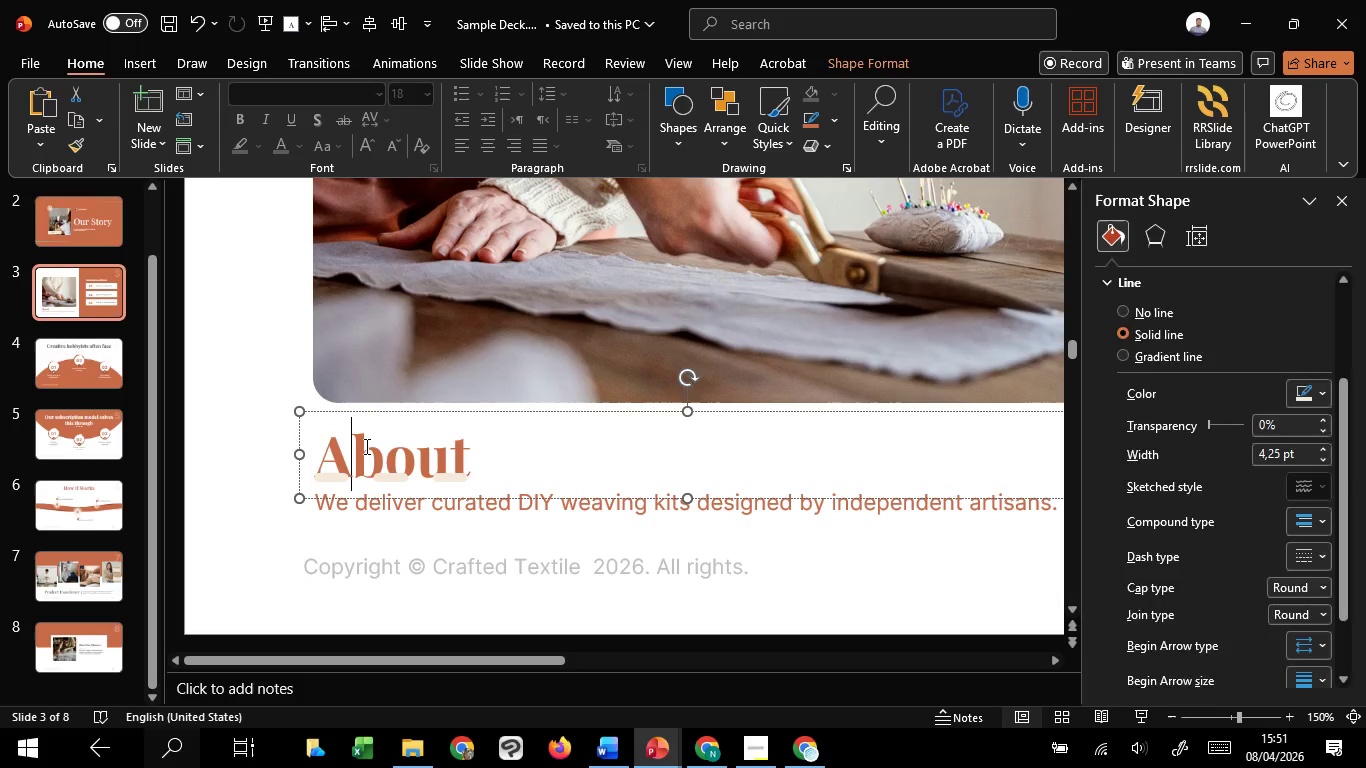 
hold_key(key=ShiftLeft, duration=1.52)
 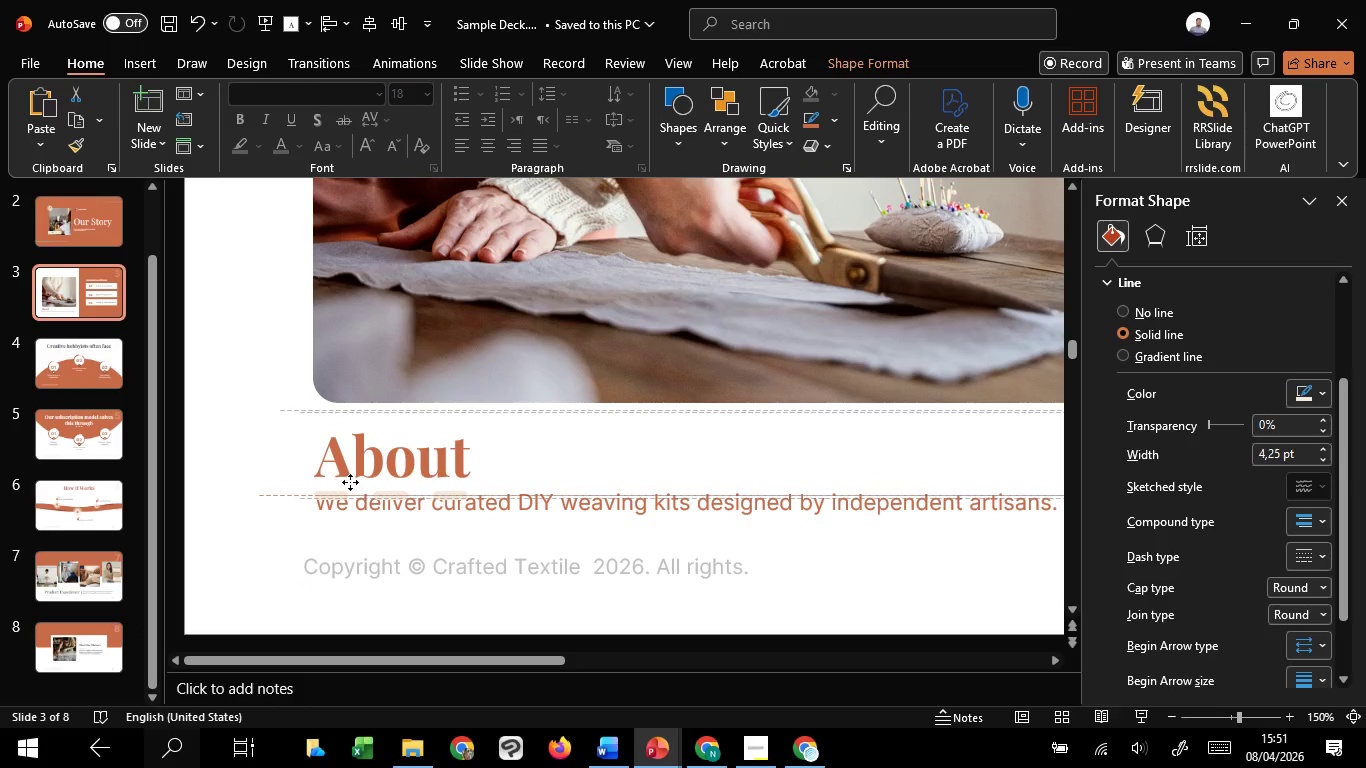 
hold_key(key=ShiftLeft, duration=1.5)
 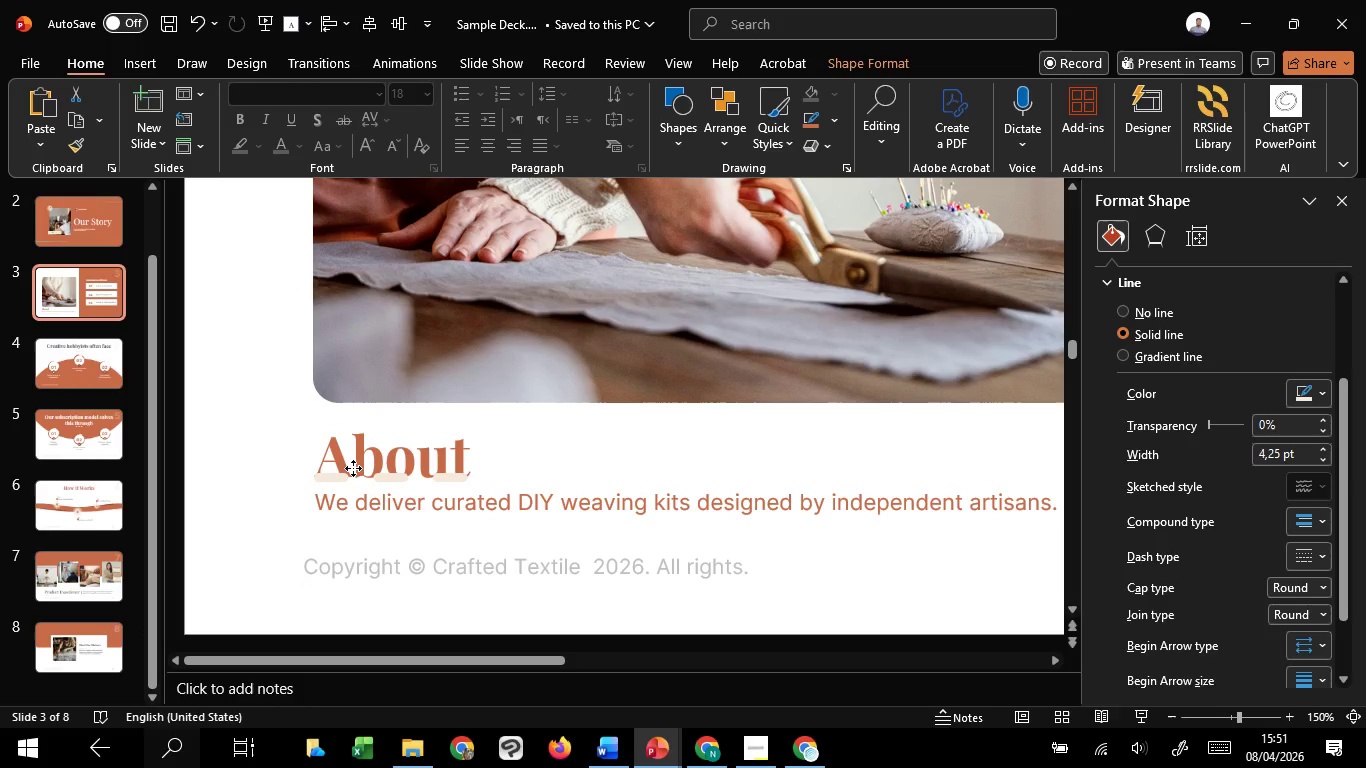 
hold_key(key=ShiftLeft, duration=1.48)
 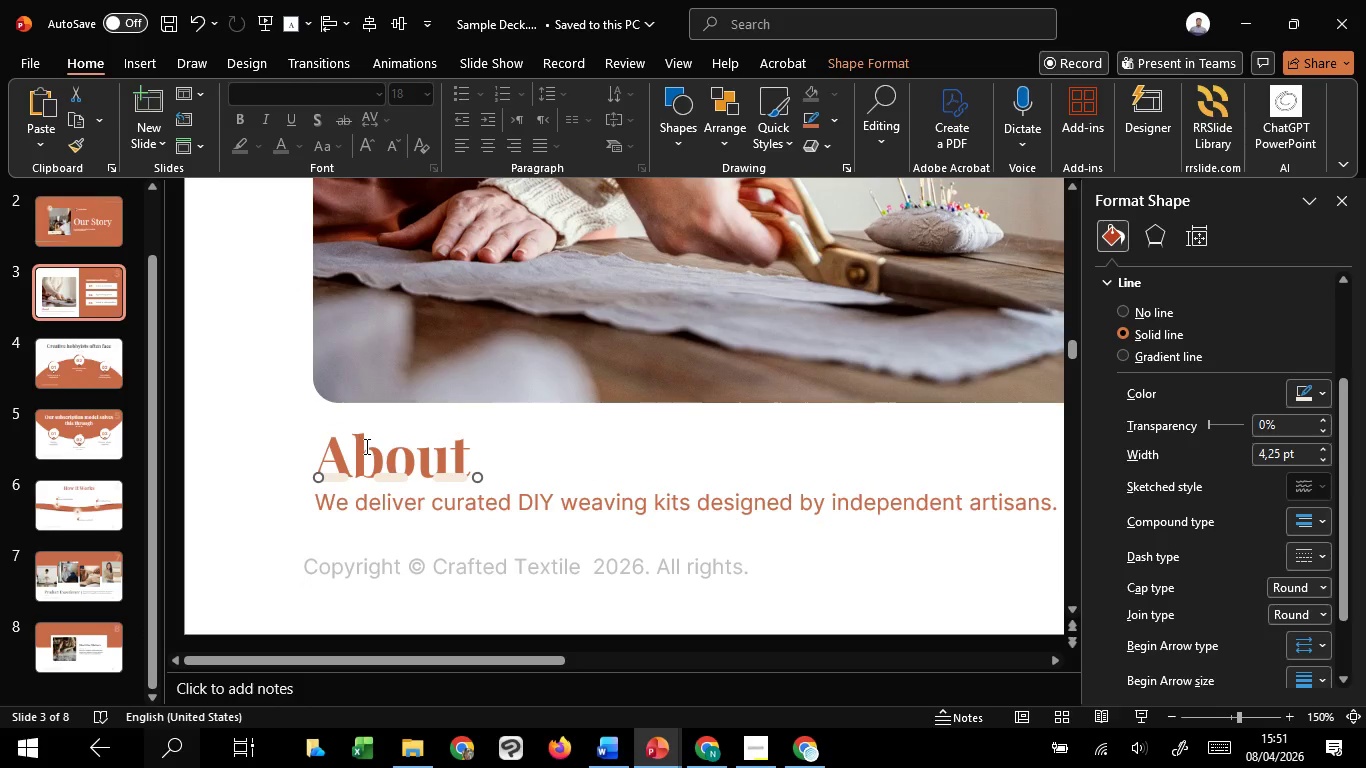 
left_click([365, 446])
 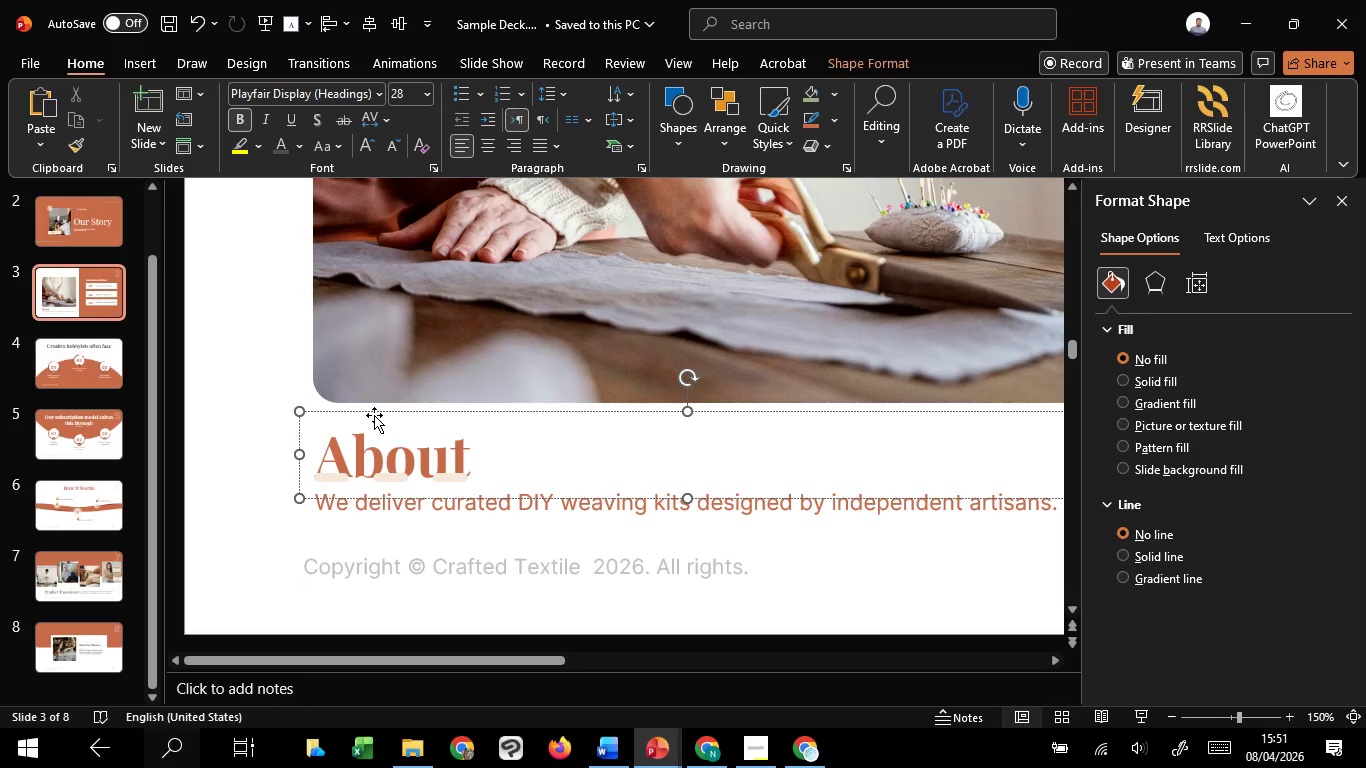 
left_click_drag(start_coordinate=[374, 415], to_coordinate=[379, 402])
 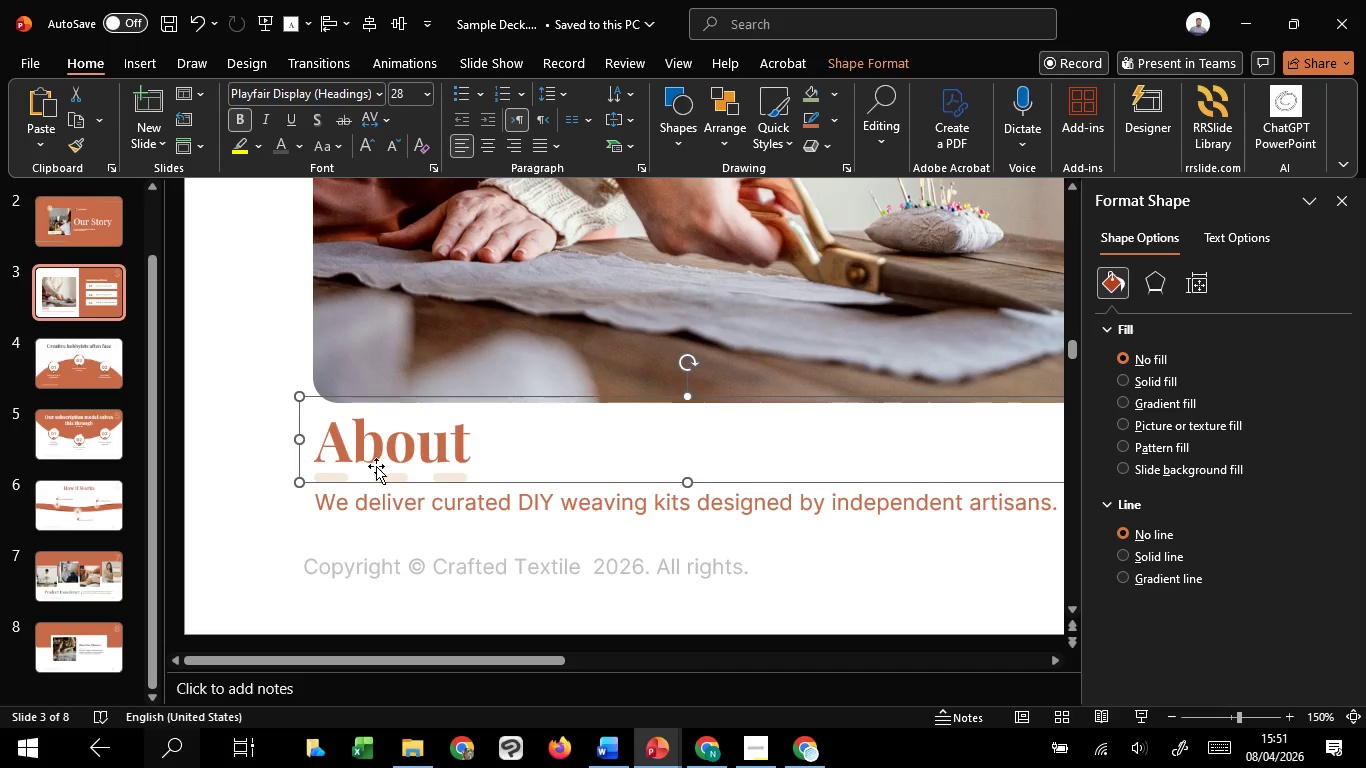 
hold_key(key=ShiftLeft, duration=1.51)
 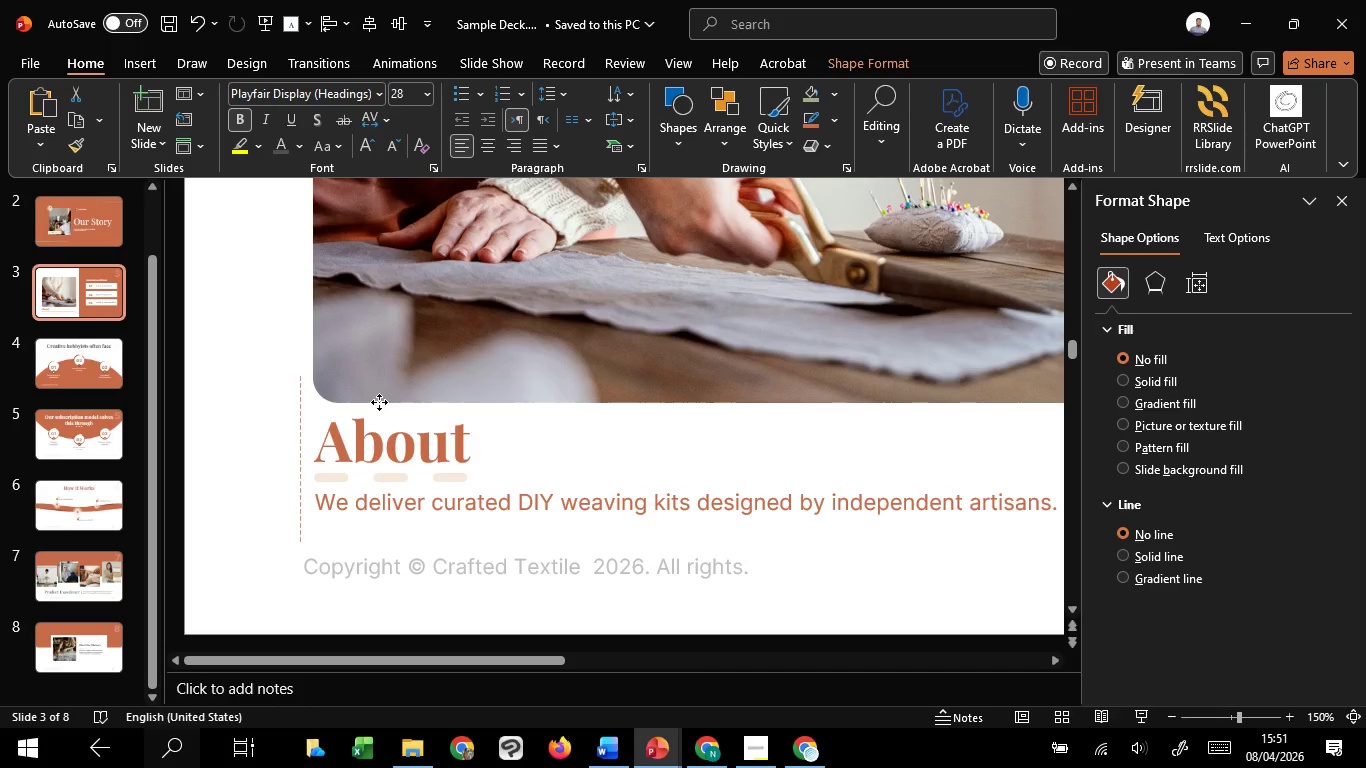 
hold_key(key=ShiftLeft, duration=1.5)
 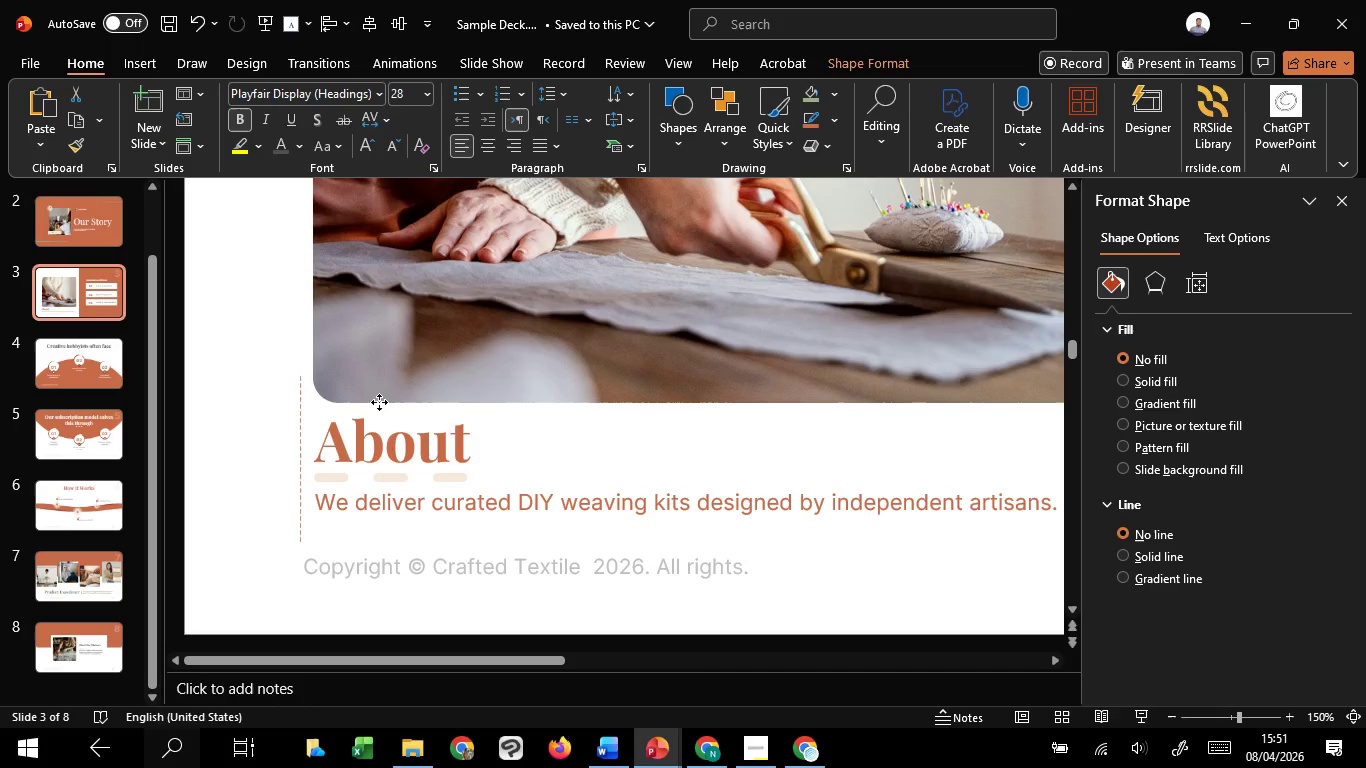 
hold_key(key=ShiftLeft, duration=1.53)
 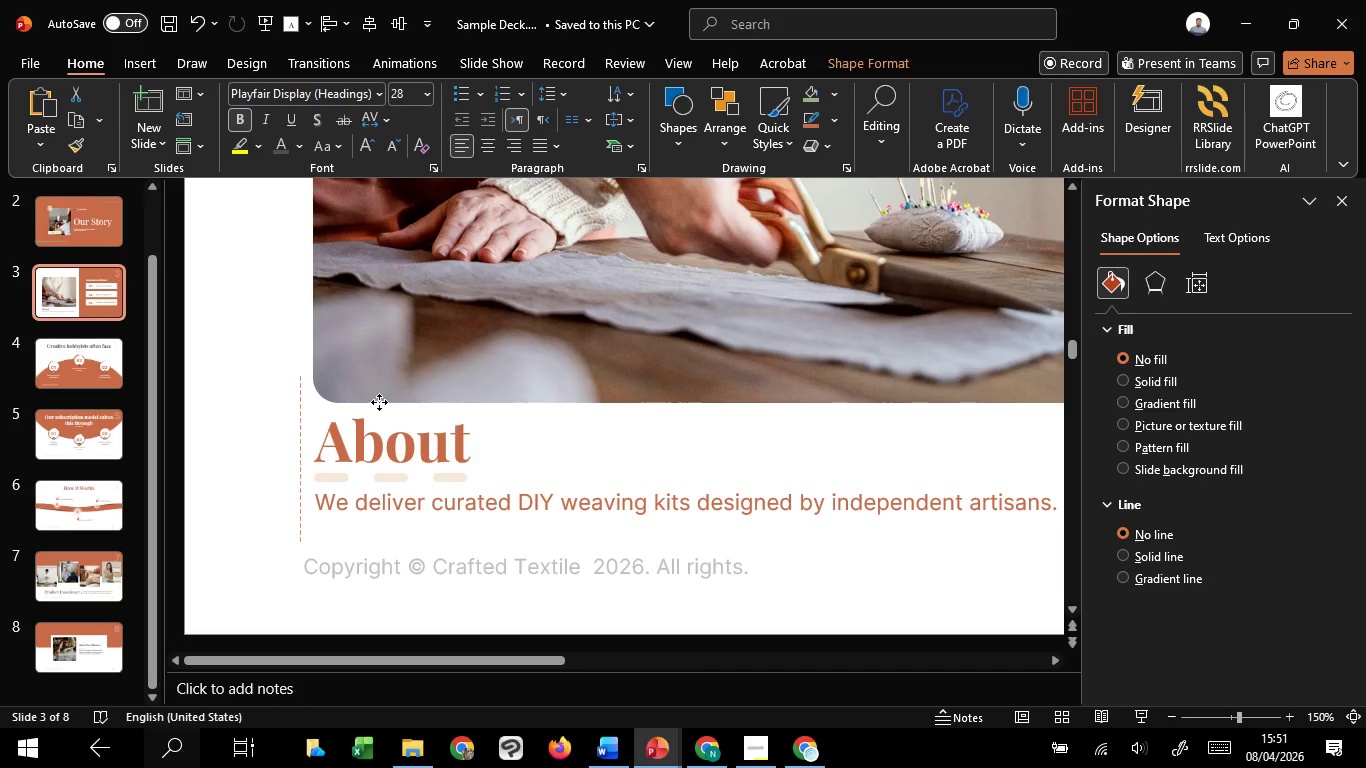 
hold_key(key=ShiftLeft, duration=1.51)
 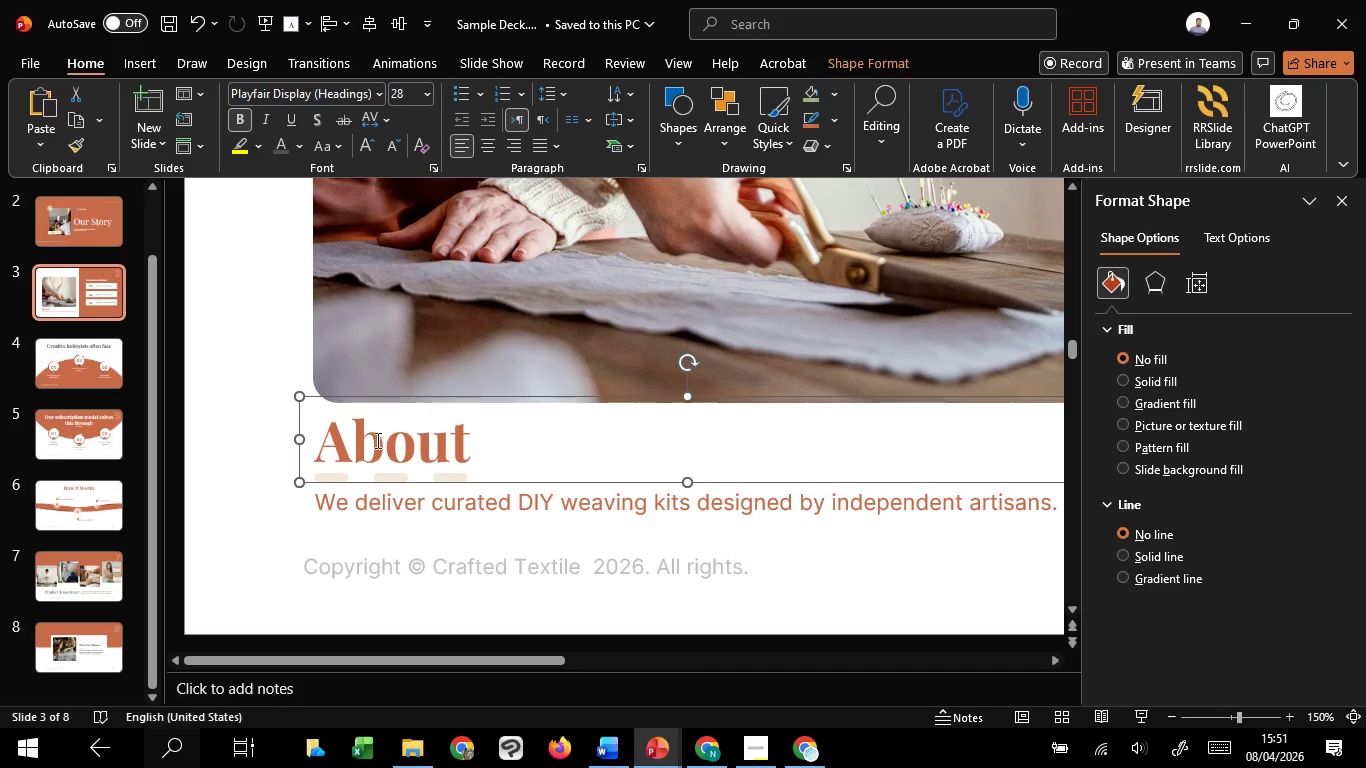 
hold_key(key=ShiftLeft, duration=1.5)
left_click([384, 480])
 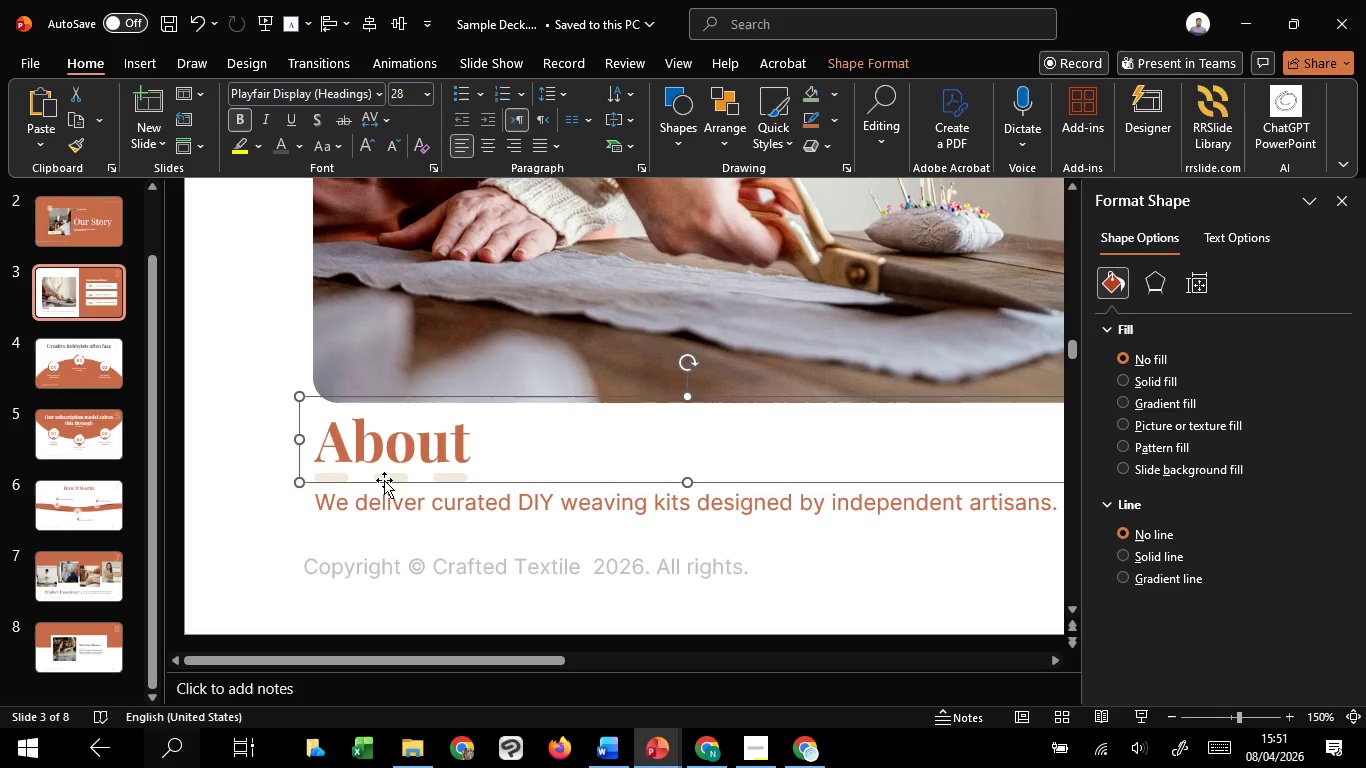 
hold_key(key=ShiftLeft, duration=1.53)
left_click([389, 473])
 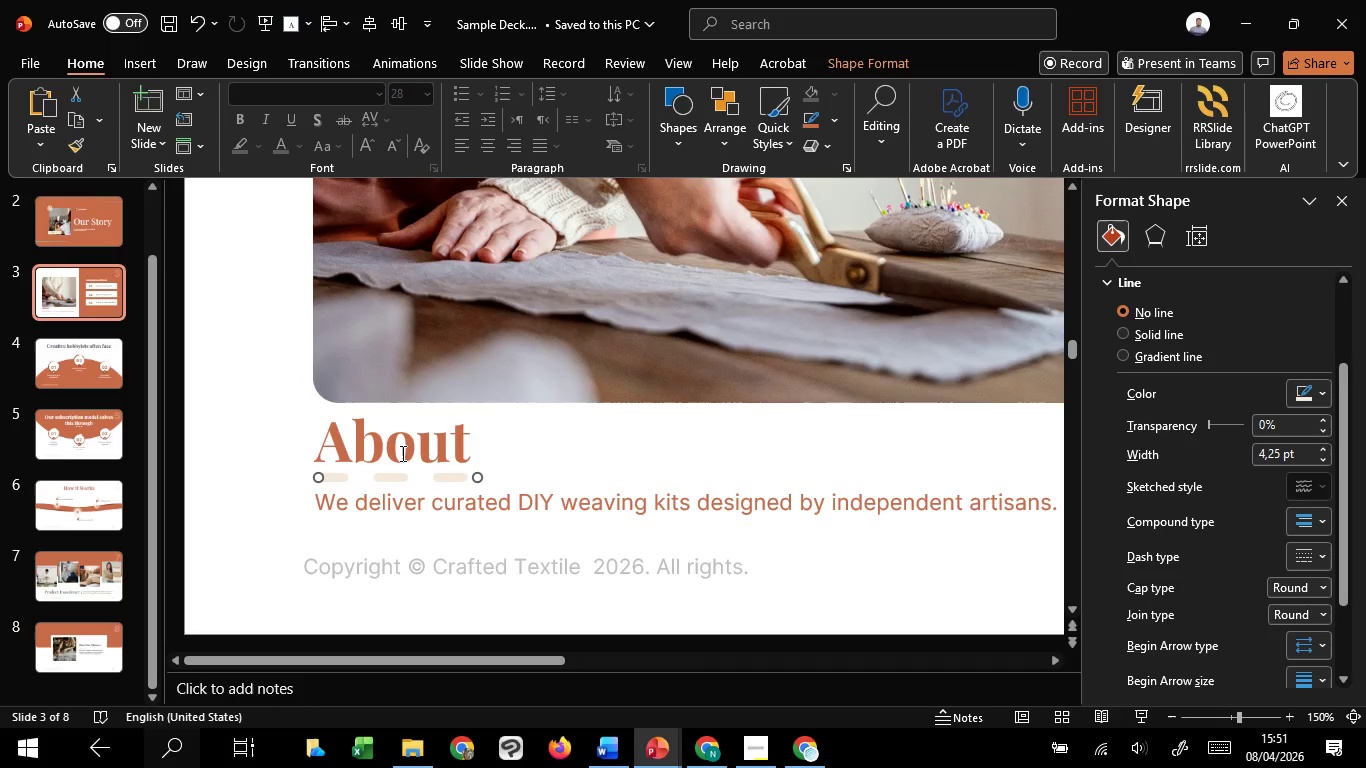 
left_click([401, 453])
 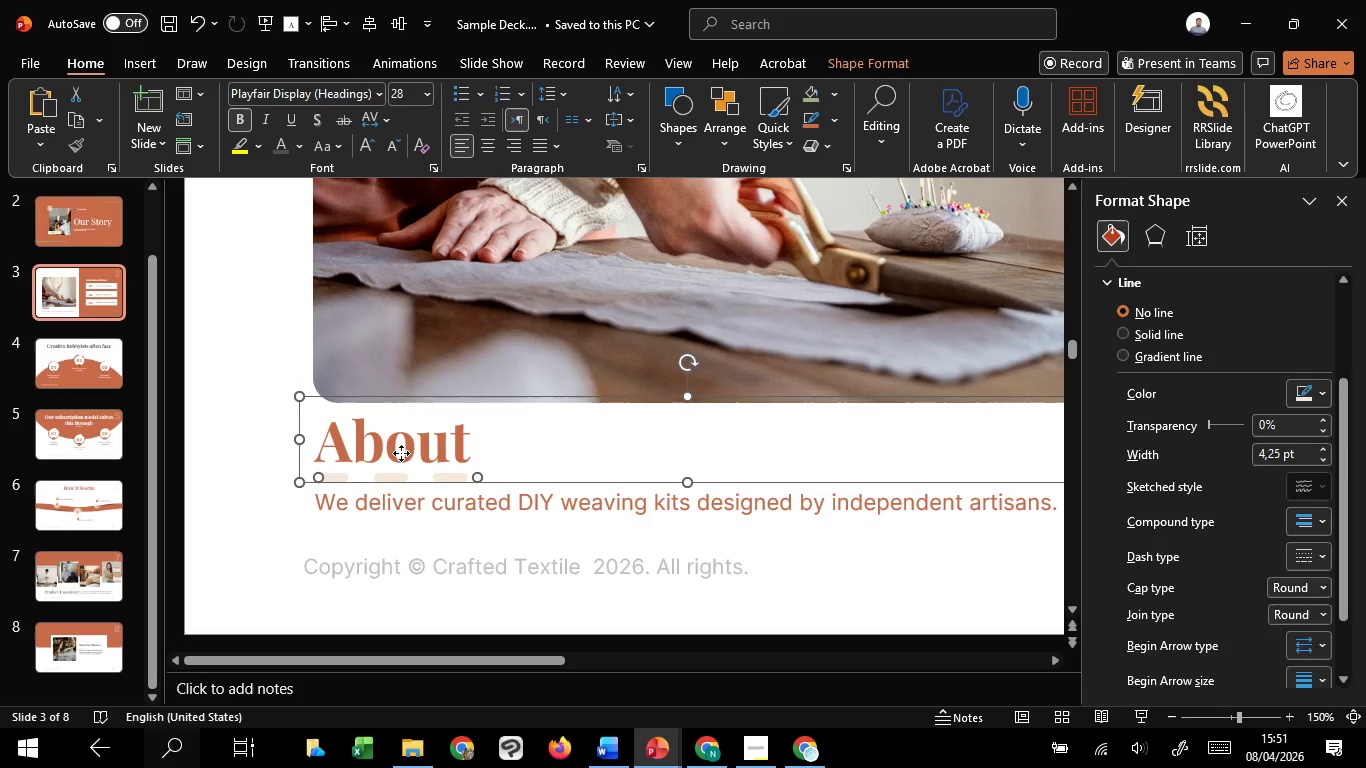 
hold_key(key=ShiftLeft, duration=1.52)
left_click([395, 505])
 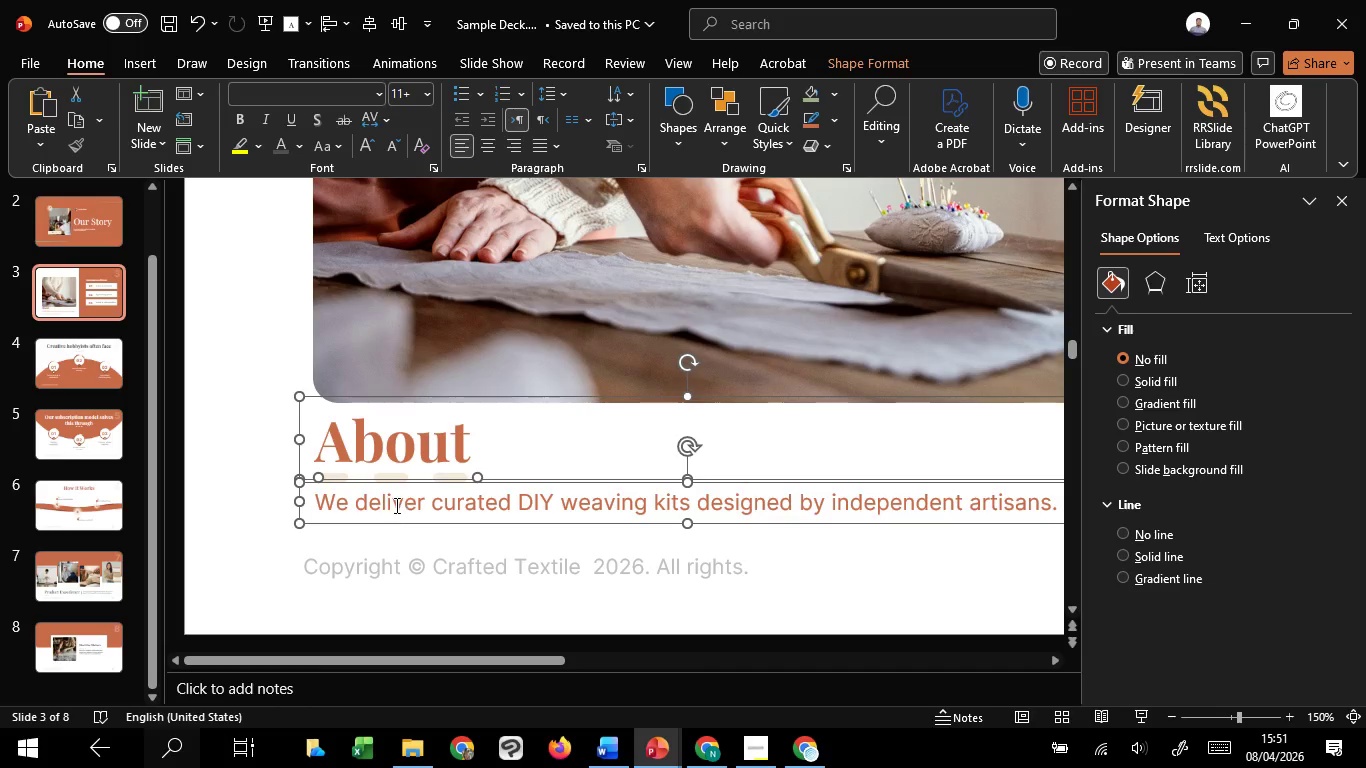 
hold_key(key=ShiftLeft, duration=1.5)
 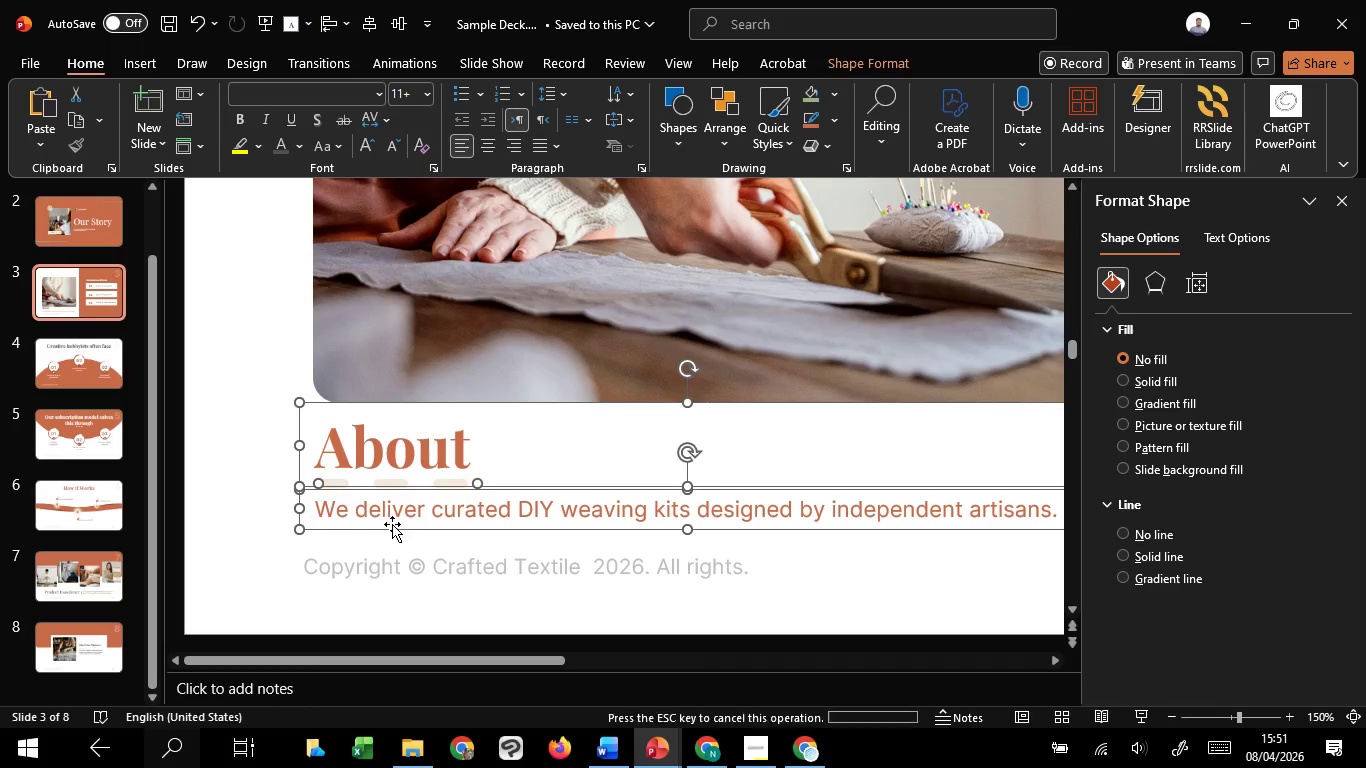 
hold_key(key=ShiftLeft, duration=1.53)
 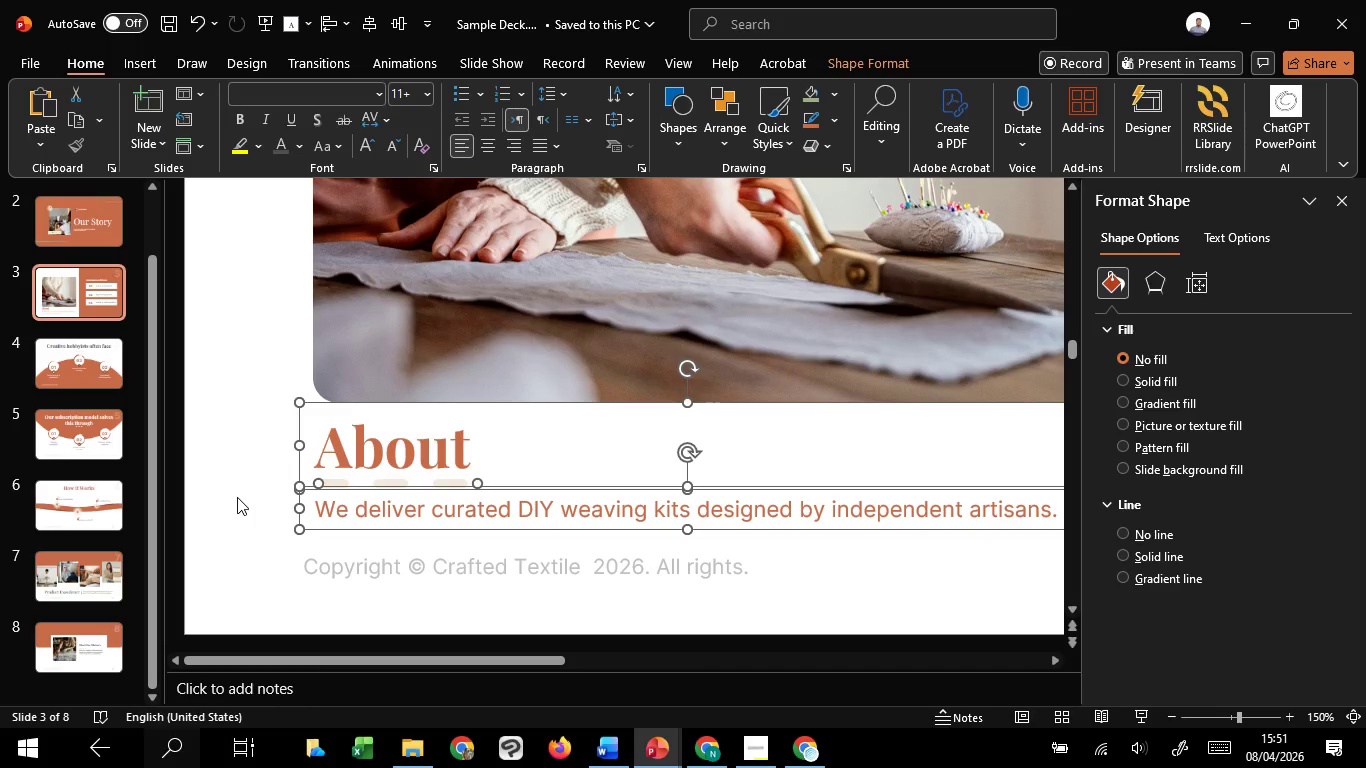 
key(Shift+ShiftLeft)
 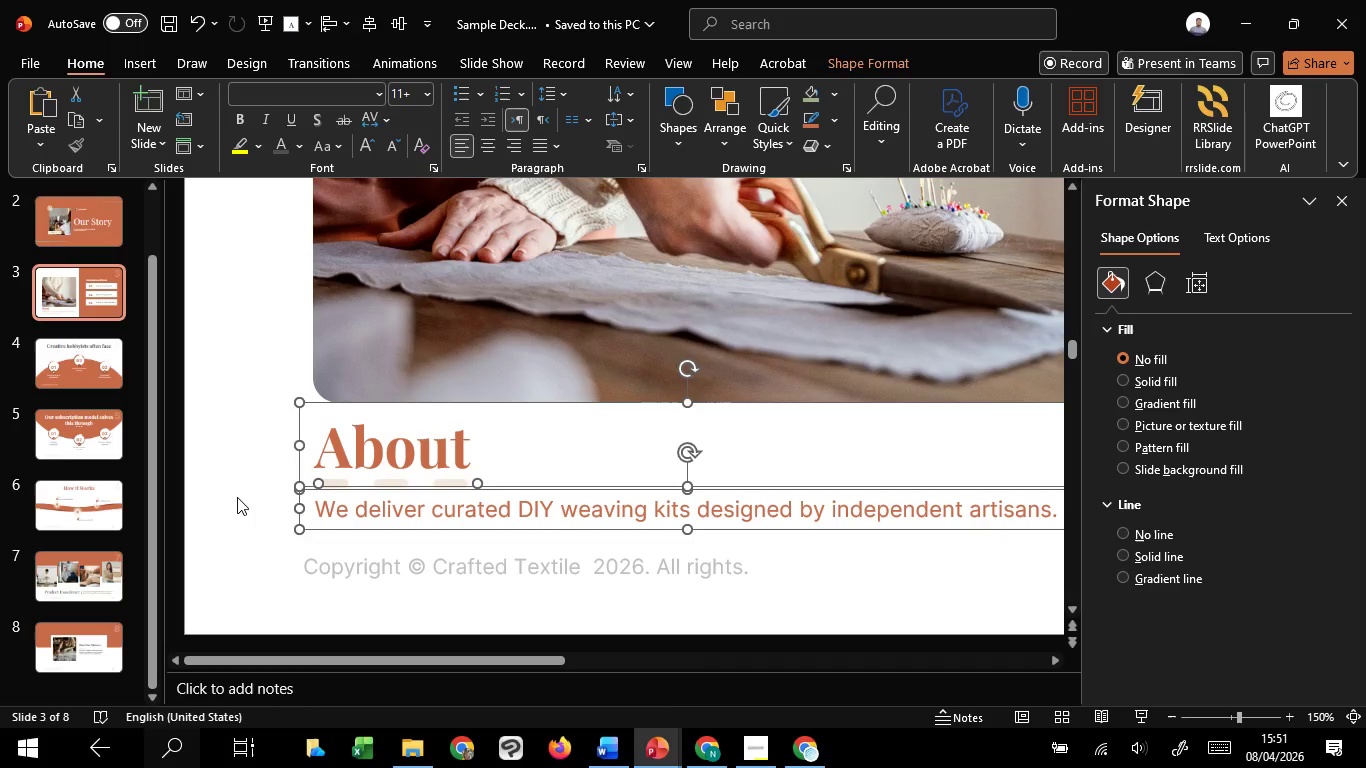 
key(Shift+ShiftLeft)
 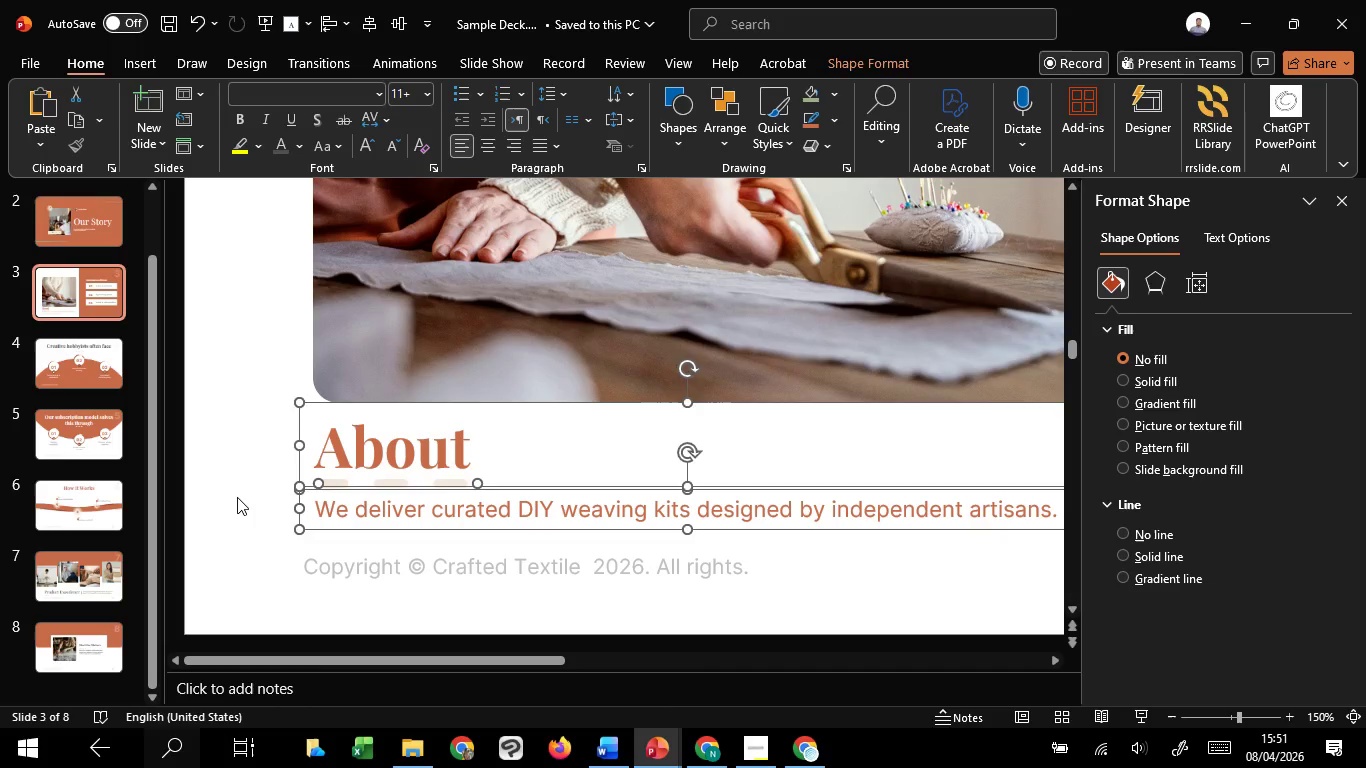 
key(Shift+ShiftLeft)
 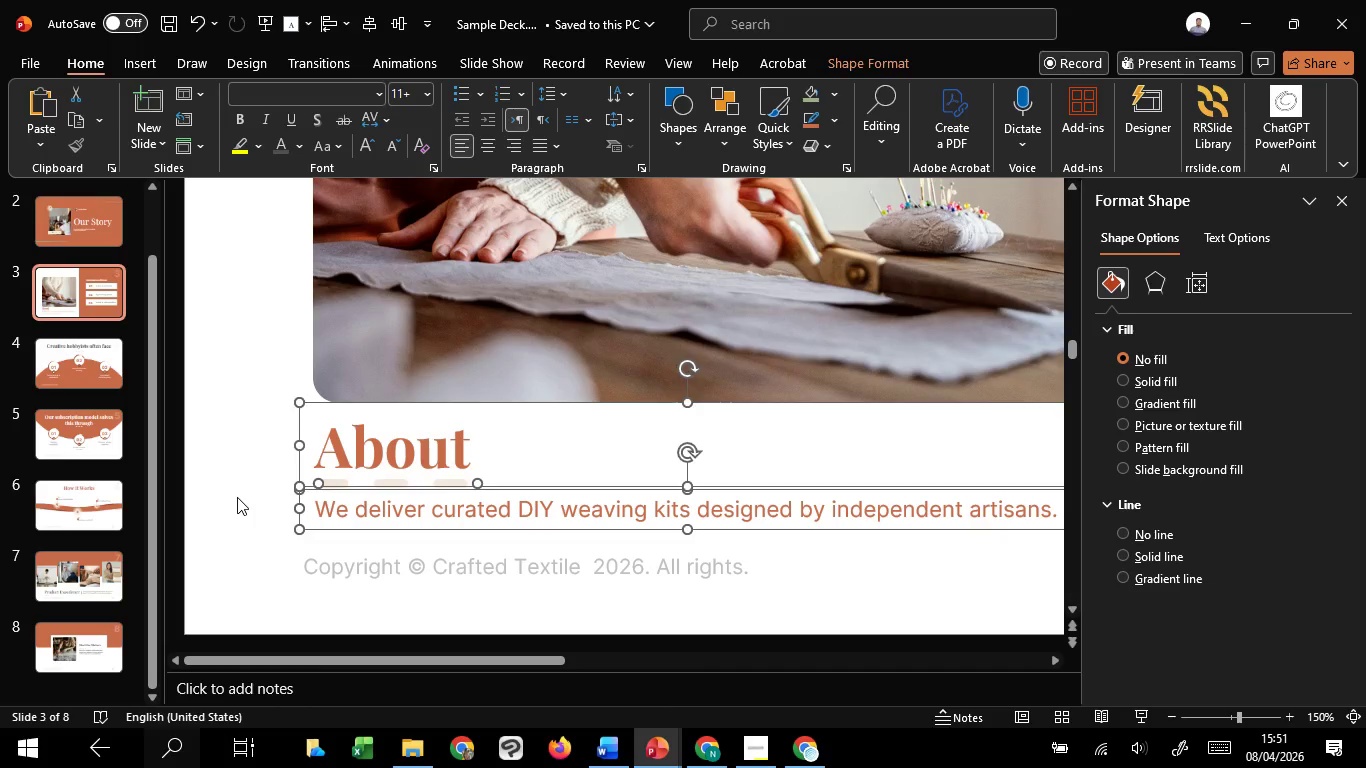 
key(Shift+ShiftLeft)
 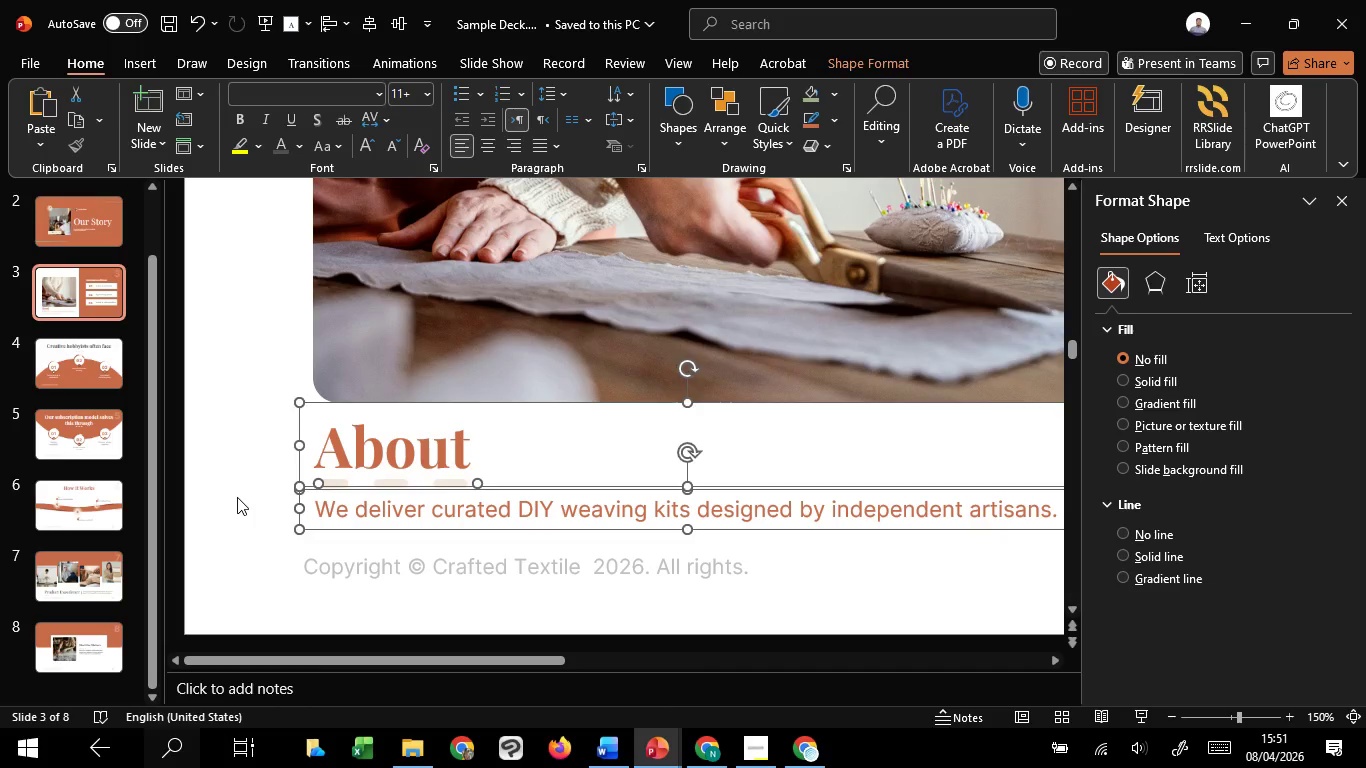 
key(Shift+ShiftLeft)
 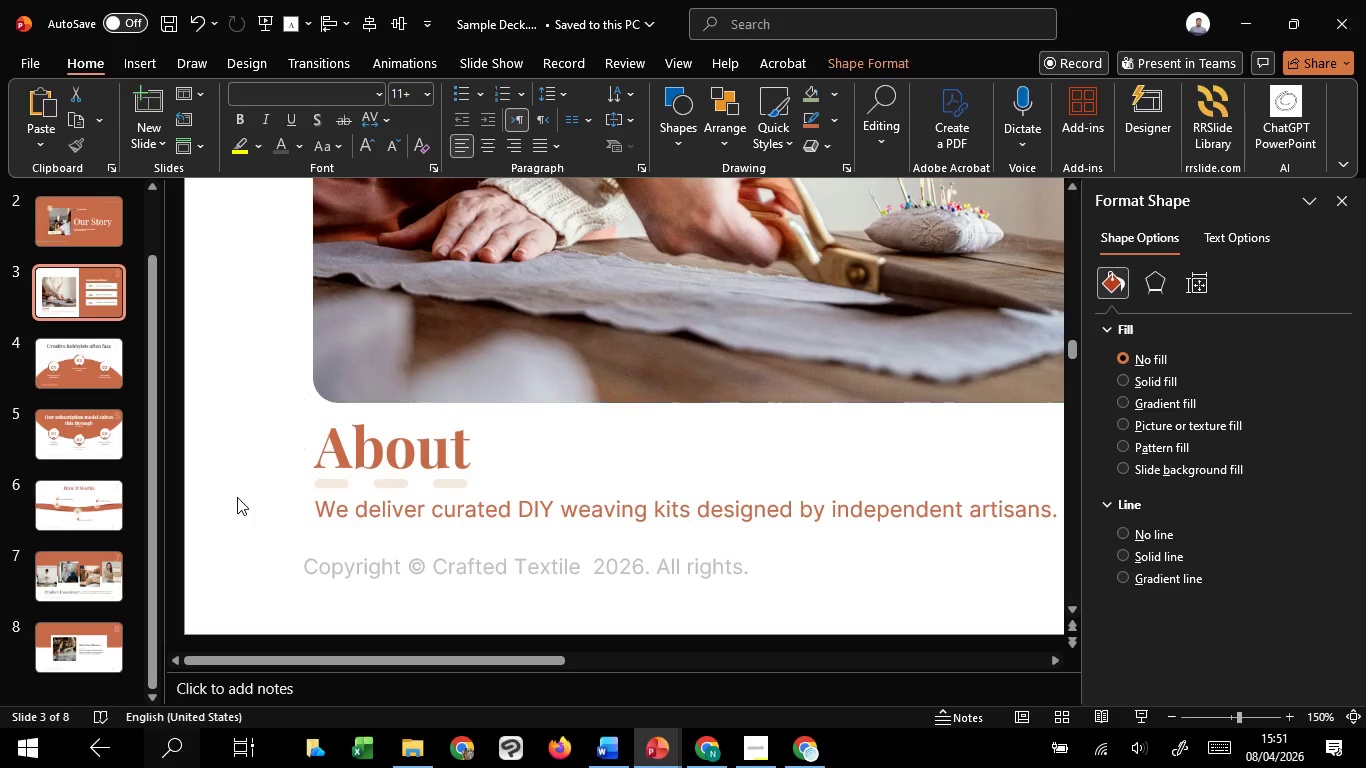 
key(Shift+ShiftLeft)
 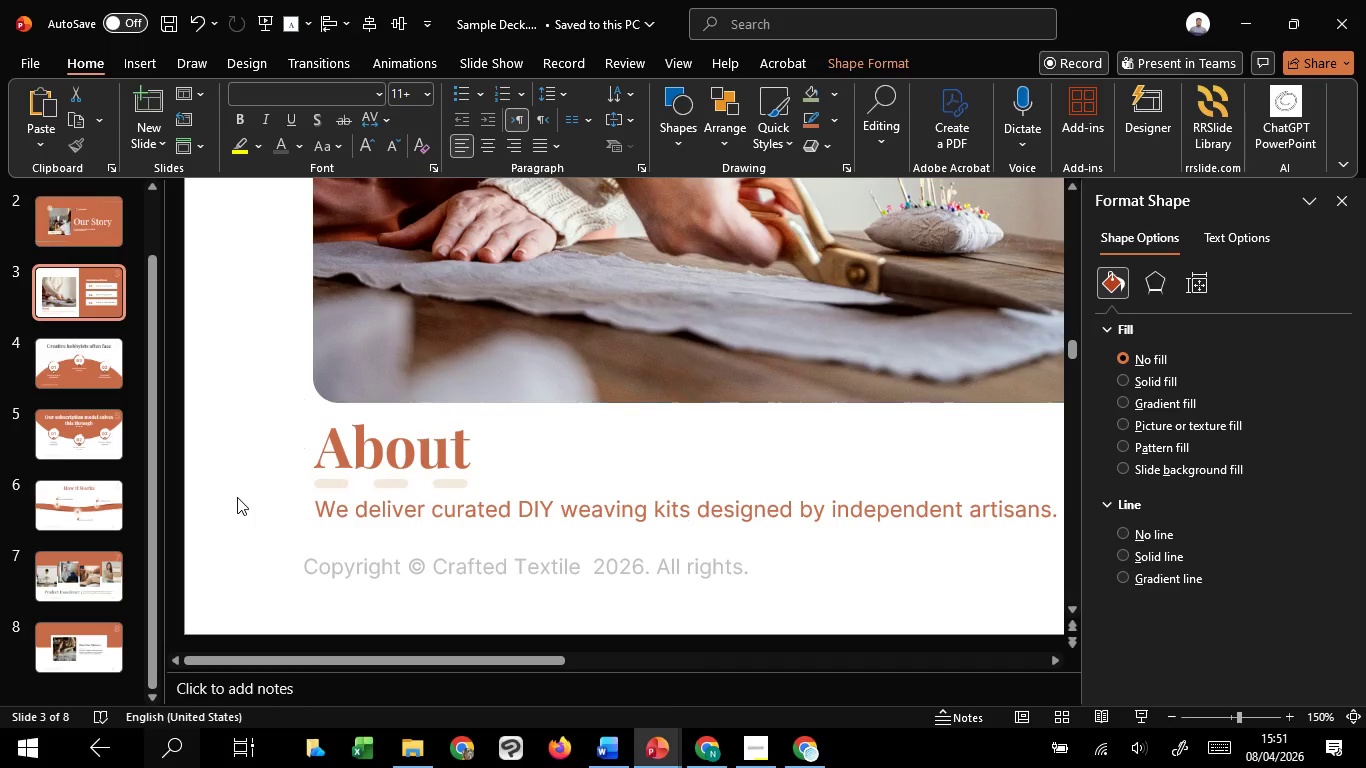 
key(Shift+ShiftLeft)
 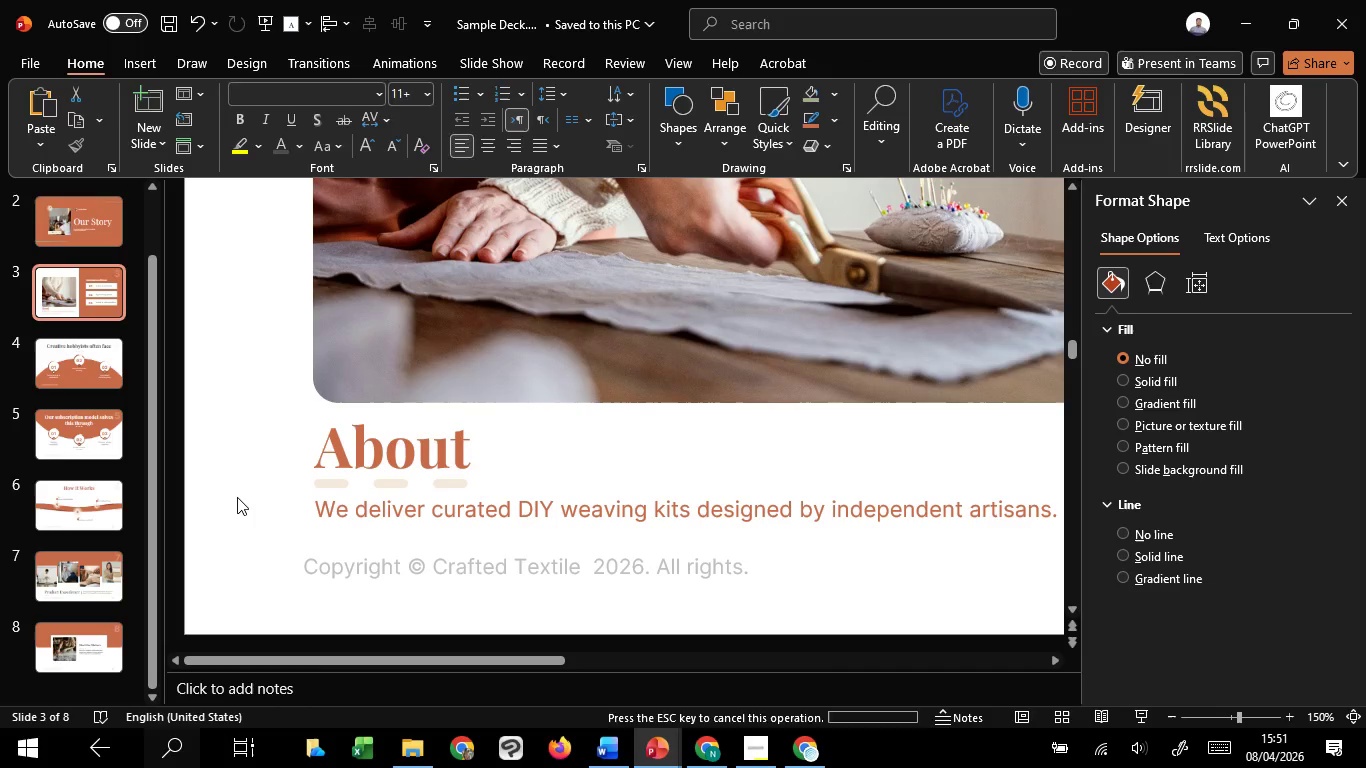 
key(Shift+ShiftLeft)
 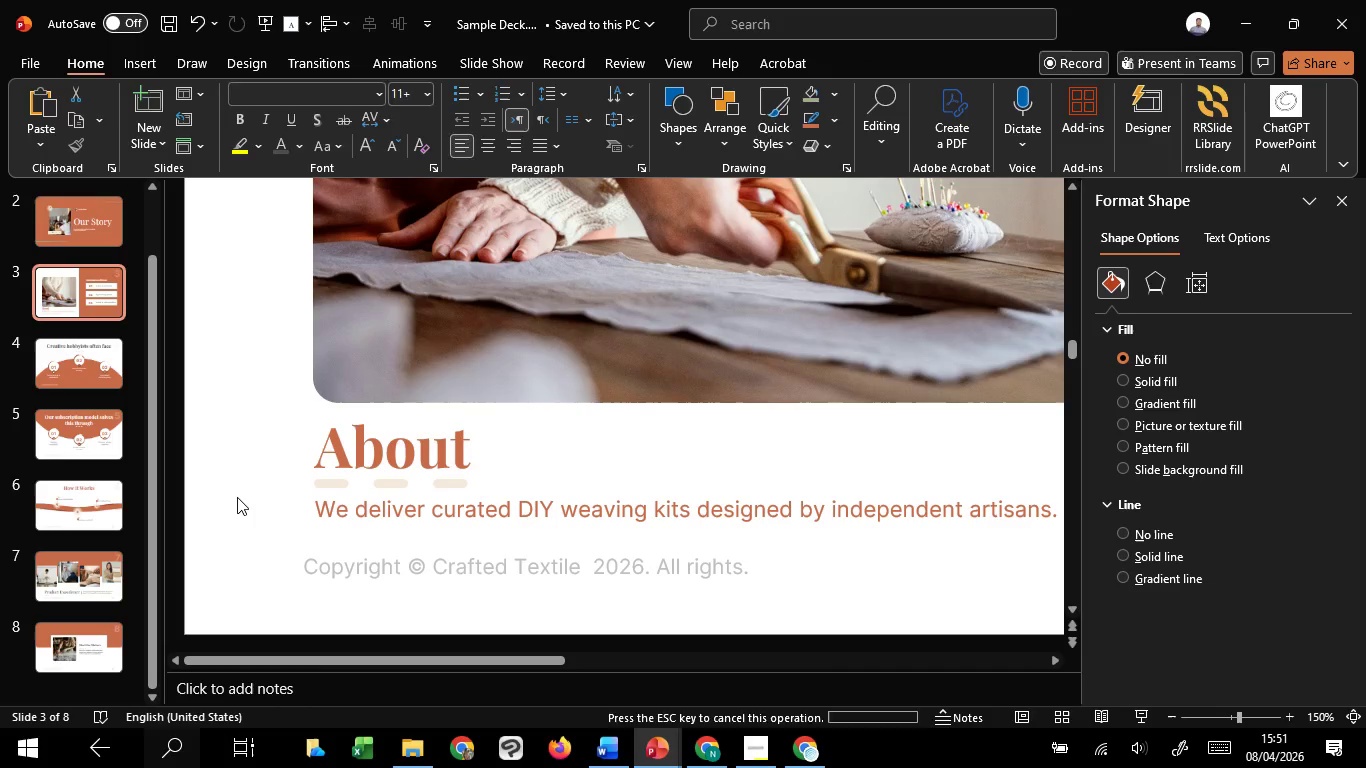 
left_click([237, 497])
 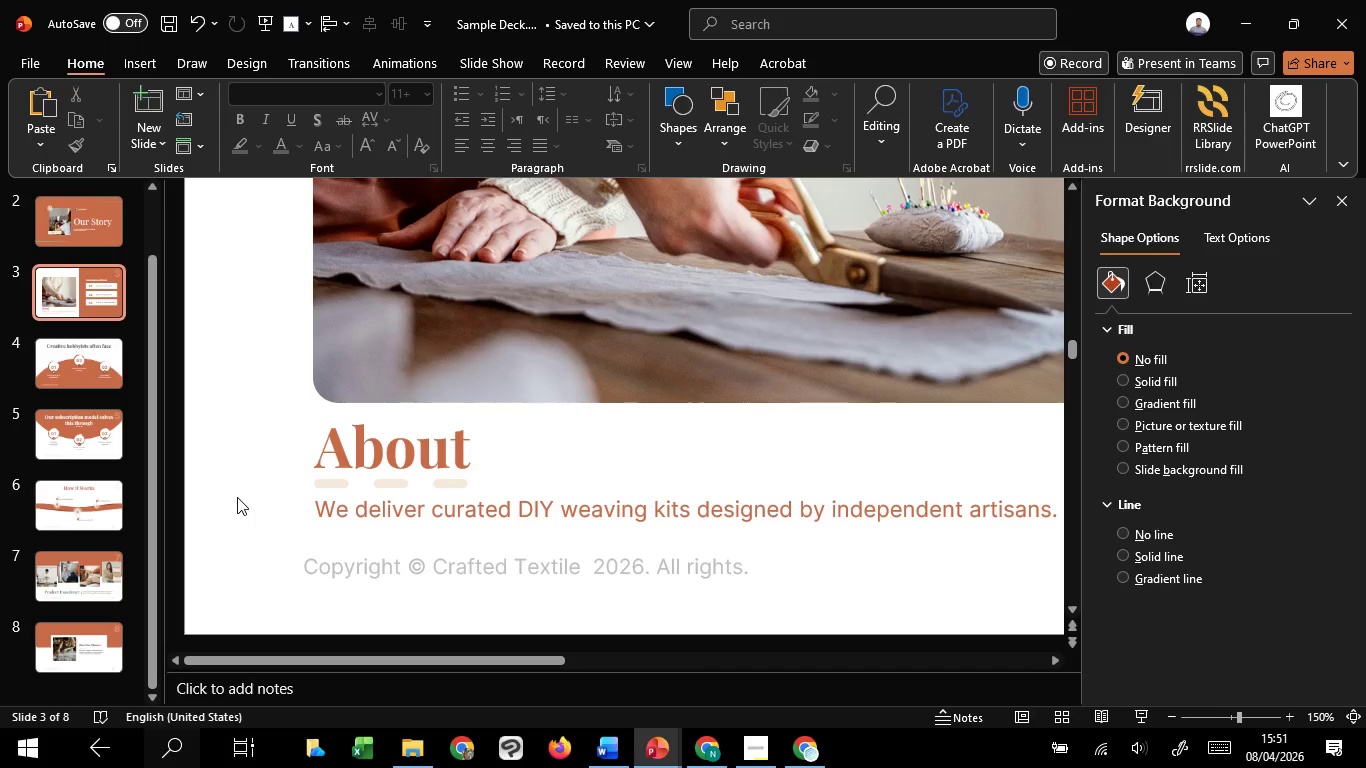 
hold_key(key=ControlLeft, duration=1.52)
scroll: coordinate [237, 497], scroll_direction: down, amount: 1.0
 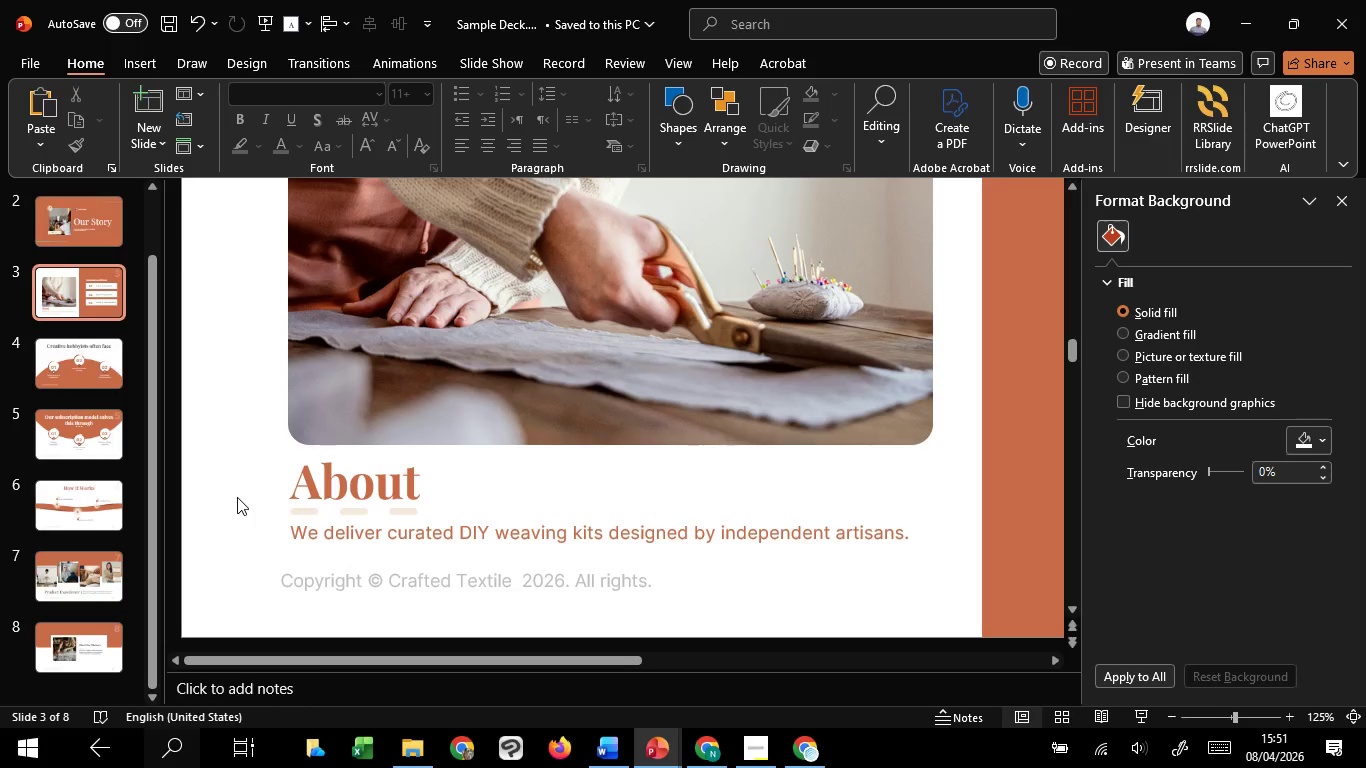 
hold_key(key=ControlLeft, duration=0.89)
scroll: coordinate [237, 497], scroll_direction: down, amount: 1.0
 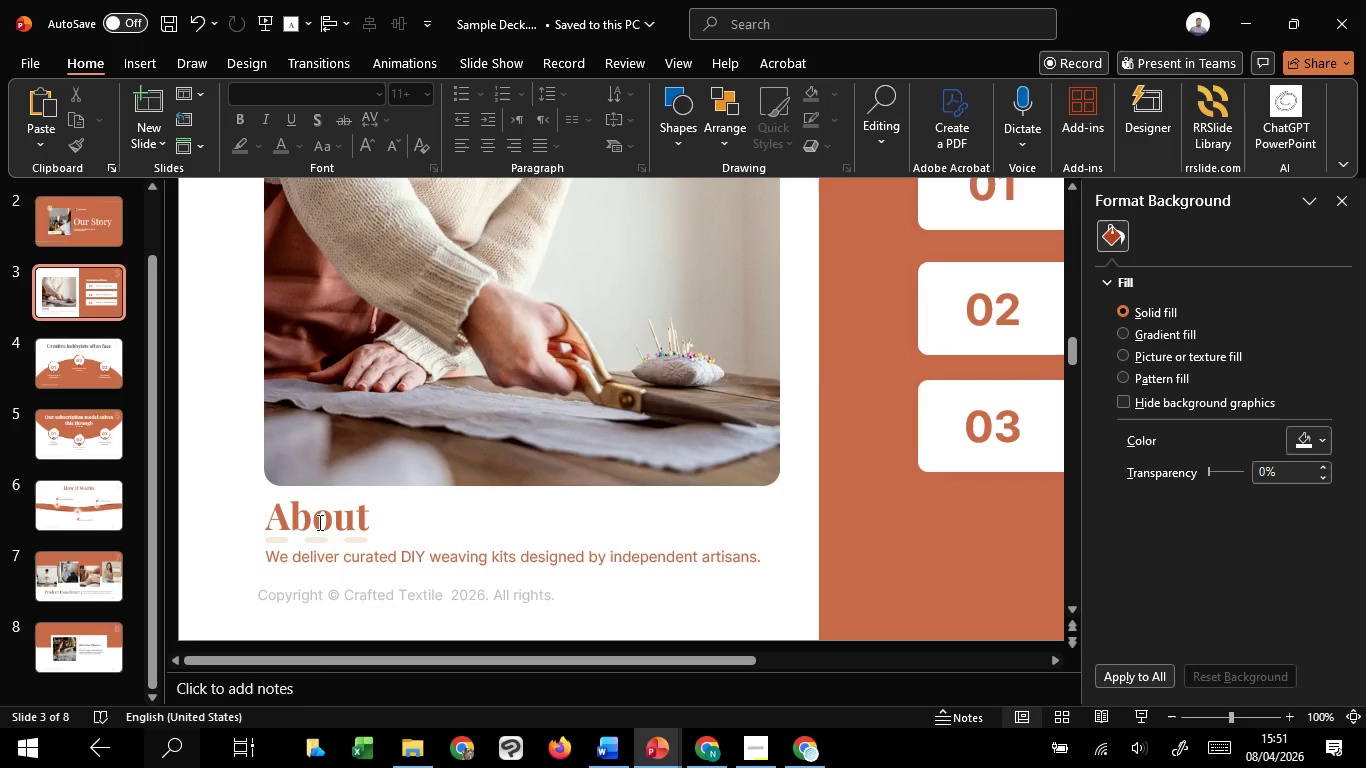 
left_click([318, 522])
 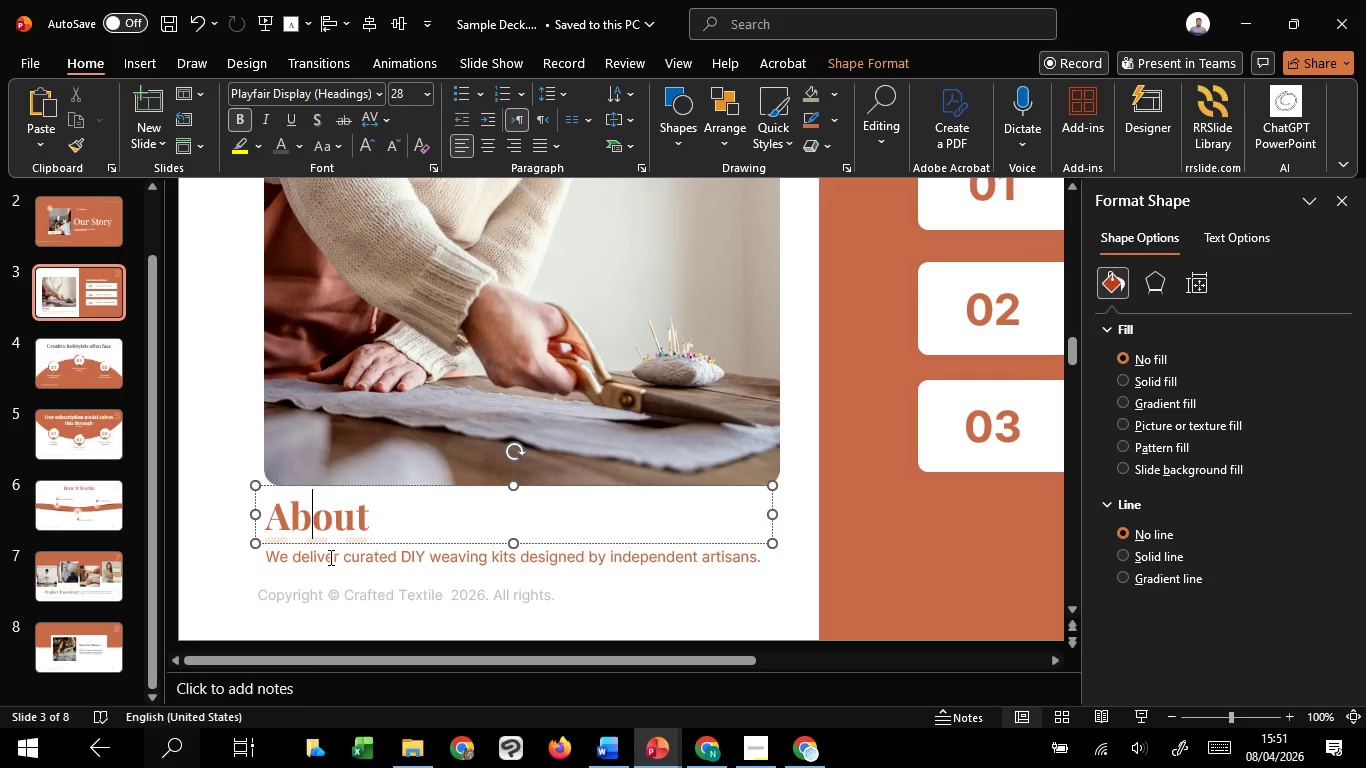 
left_click([329, 557])
 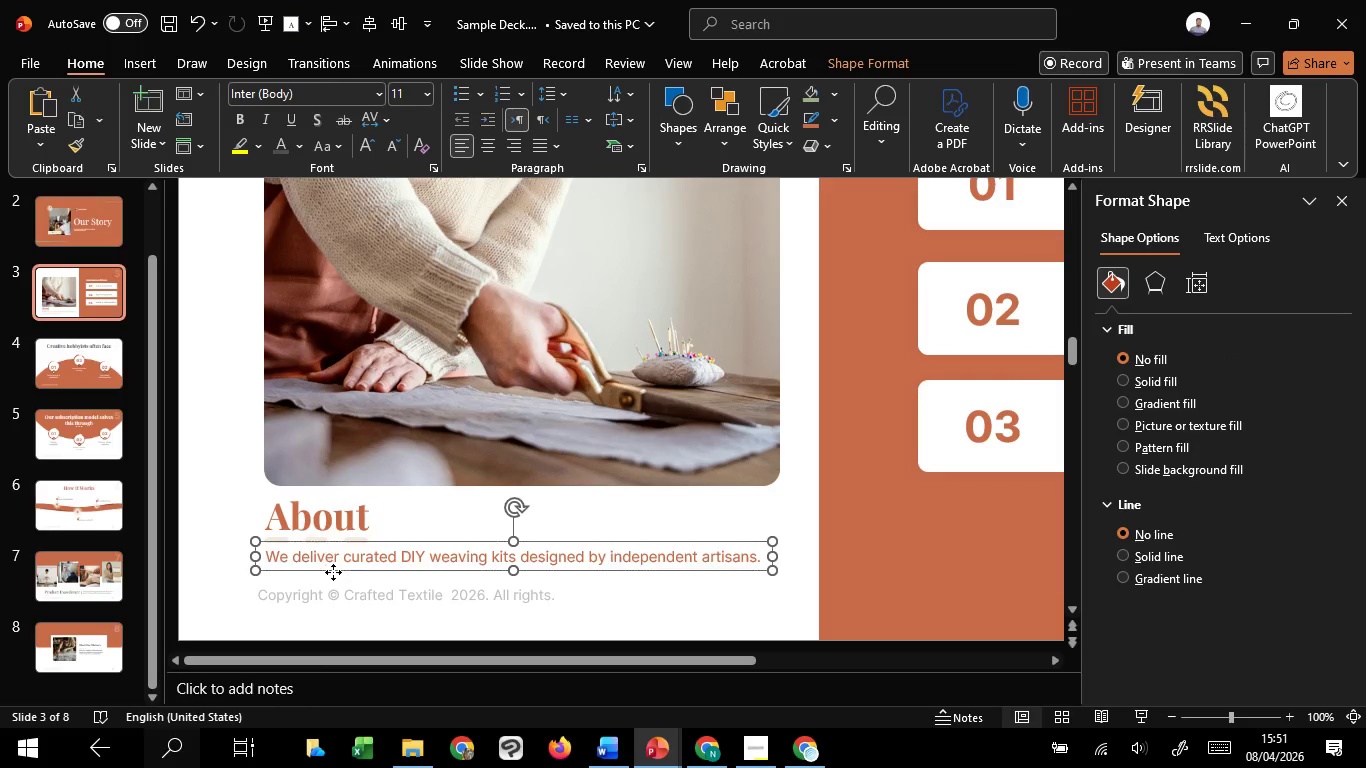 
hold_key(key=ShiftLeft, duration=1.52)
 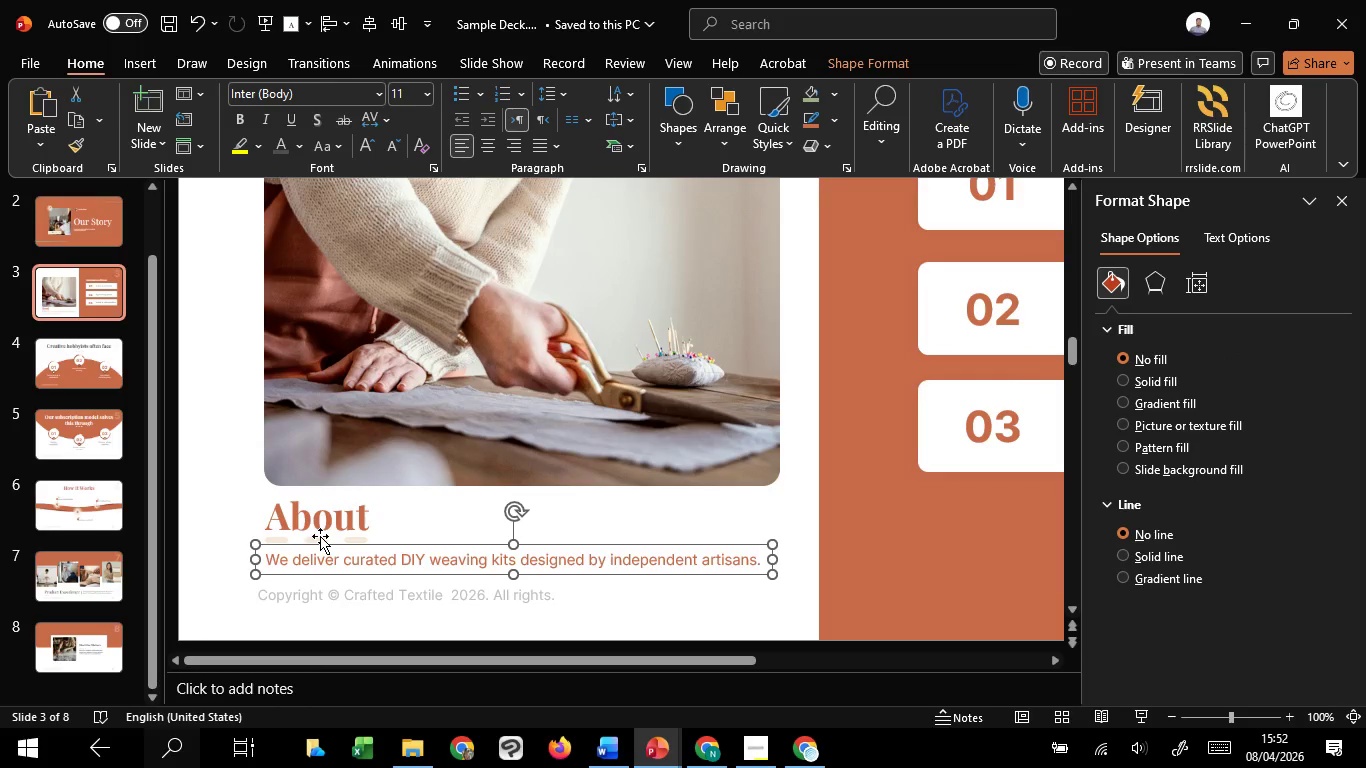 
hold_key(key=ShiftLeft, duration=0.38)
 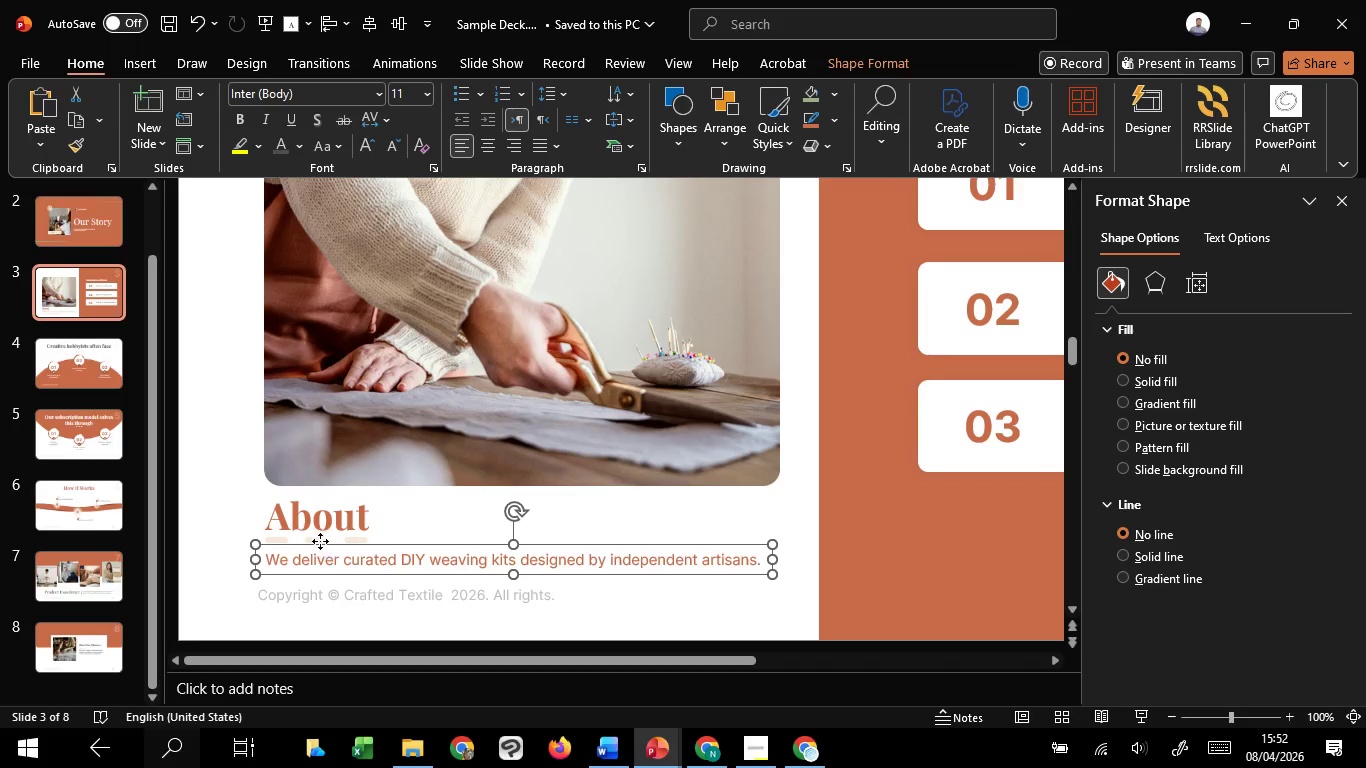 
left_click([320, 541])
 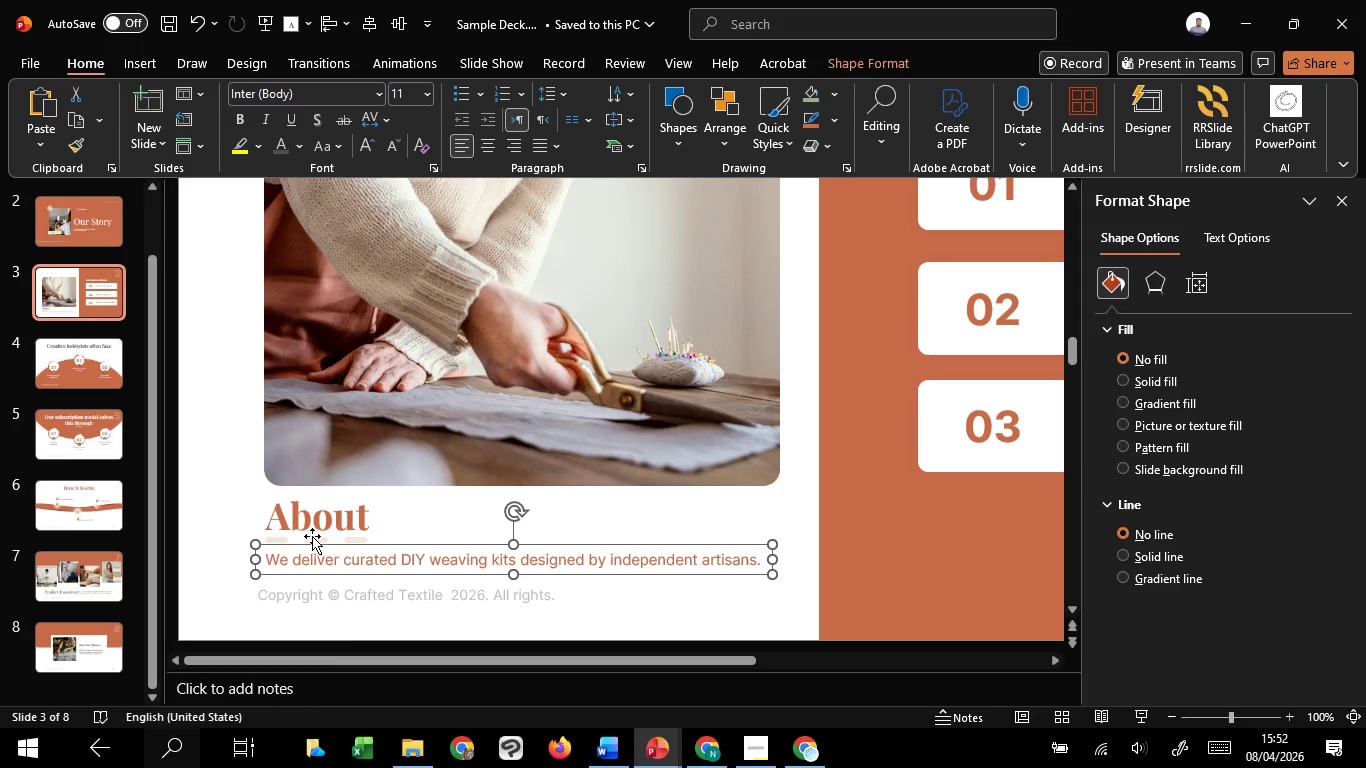 
left_click([312, 536])
 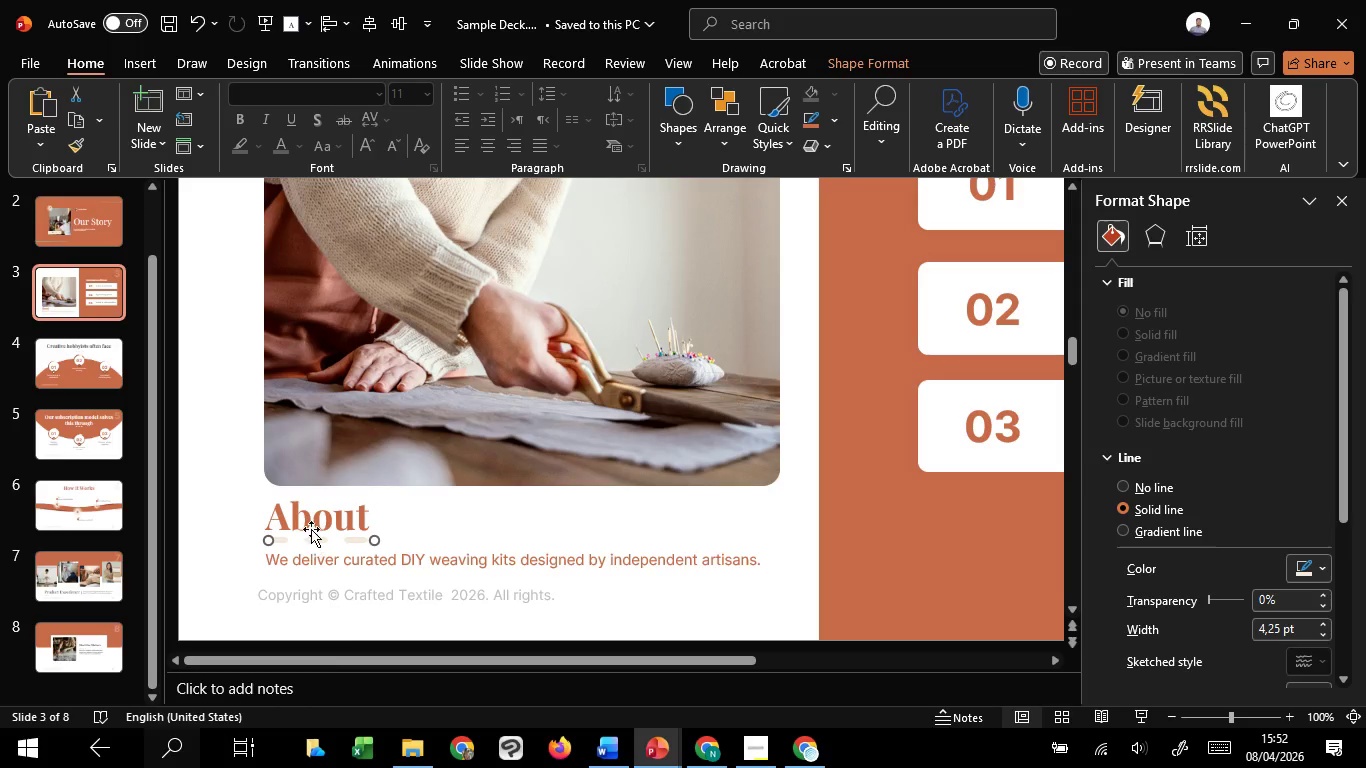 
hold_key(key=ShiftLeft, duration=1.5)
 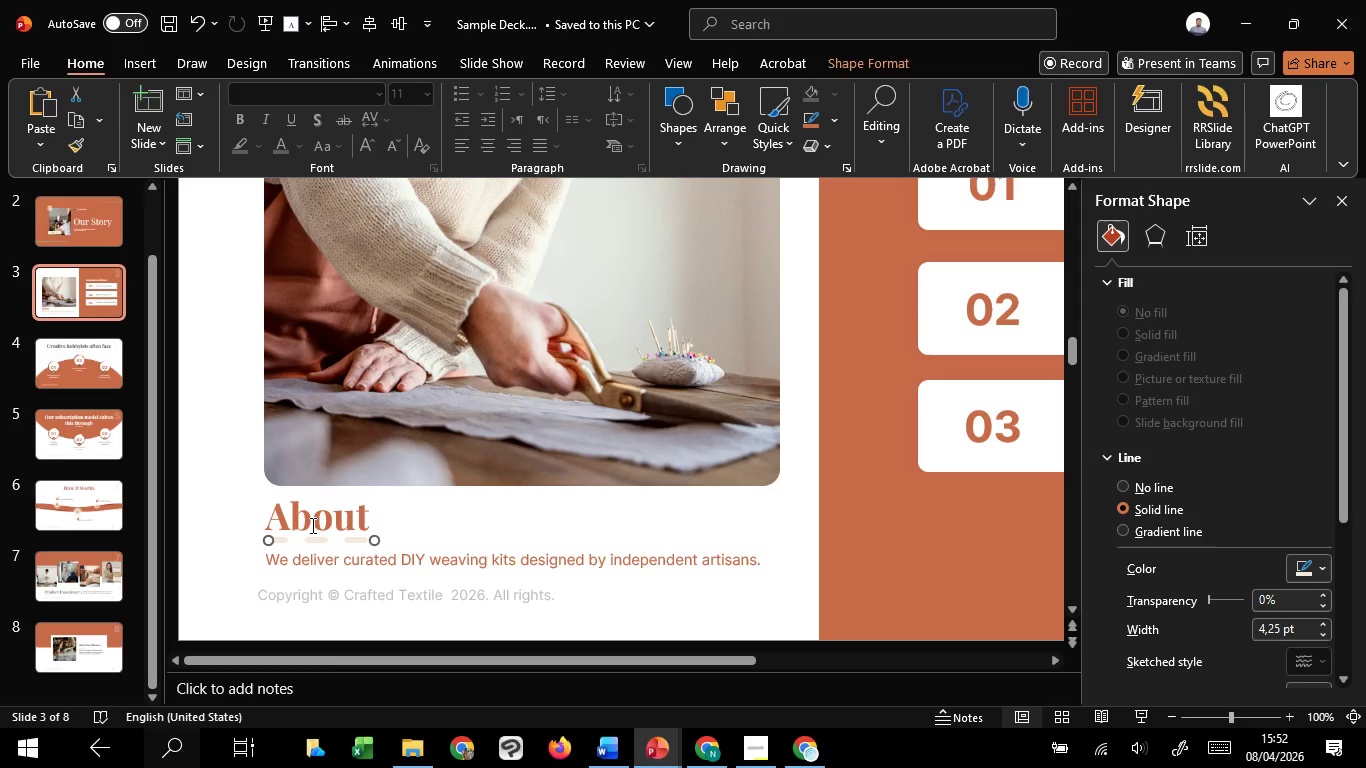 
hold_key(key=ShiftLeft, duration=1.5)
left_click([311, 525])
 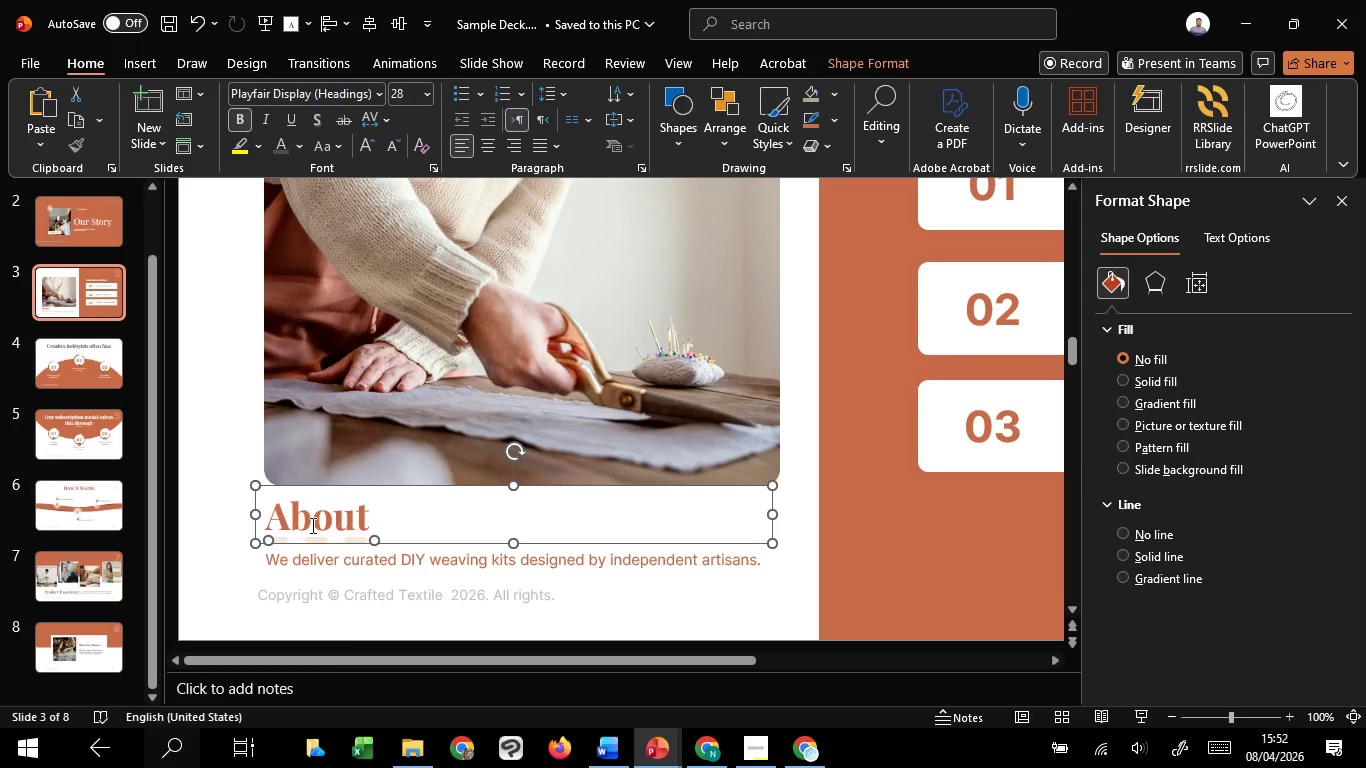 
hold_key(key=ShiftLeft, duration=1.5)
left_click([312, 556])
 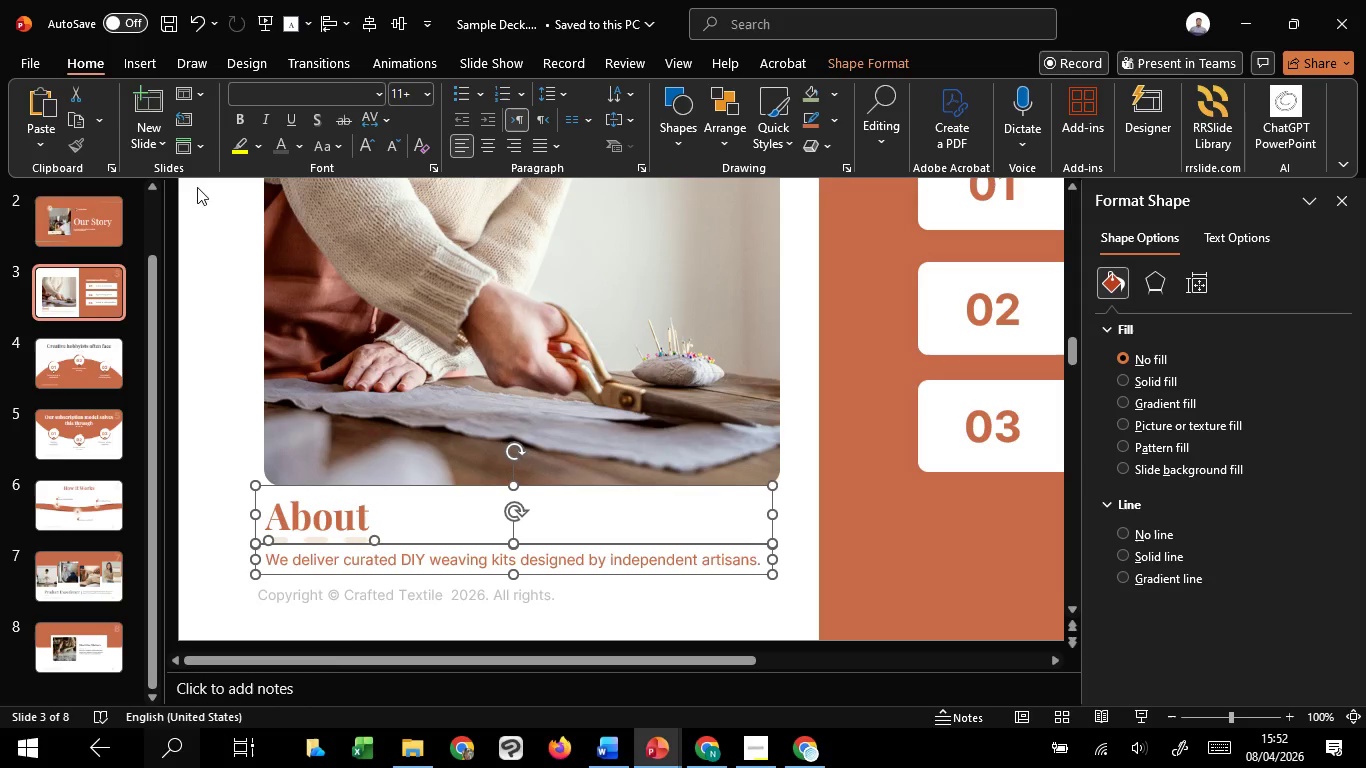 
hold_key(key=ShiftLeft, duration=1.51)
left_click([329, 14])
 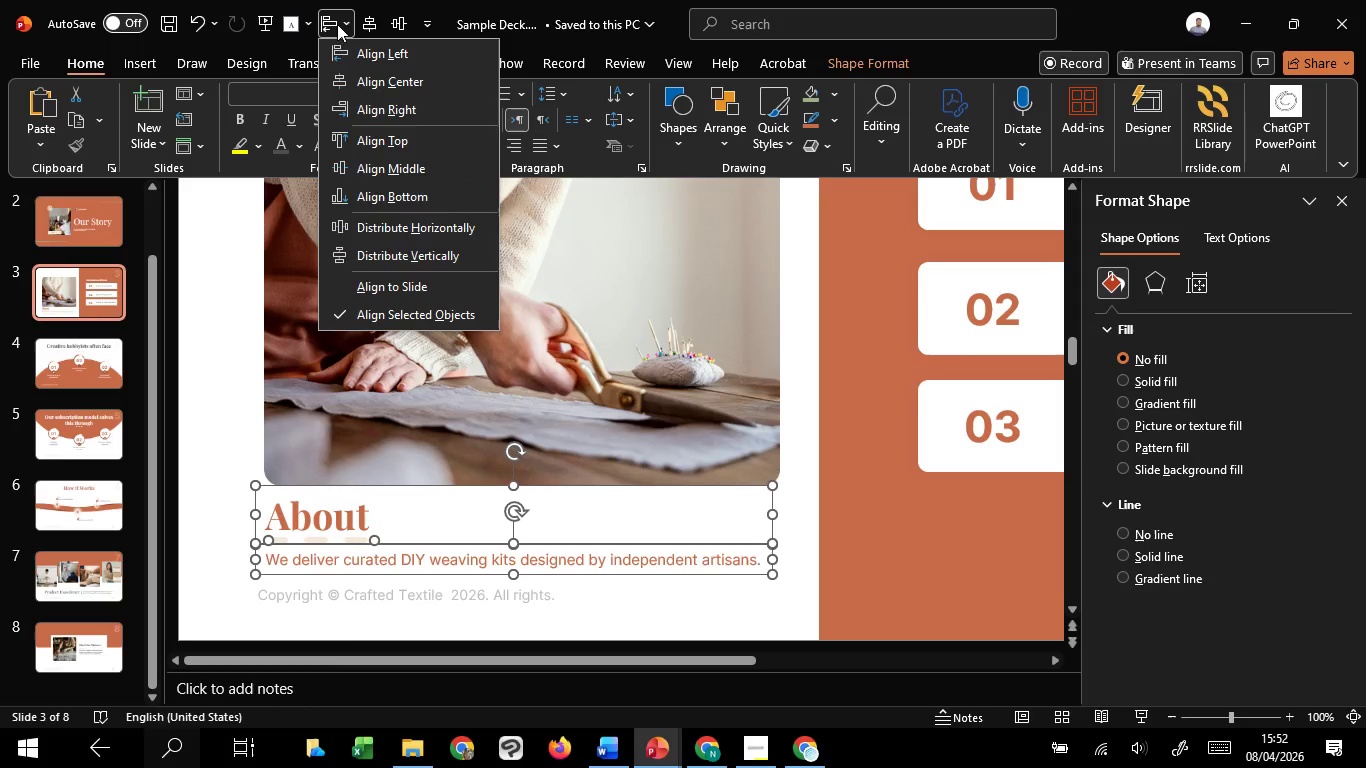 
hold_key(key=ShiftLeft, duration=1.5)
left_click([348, 49])
 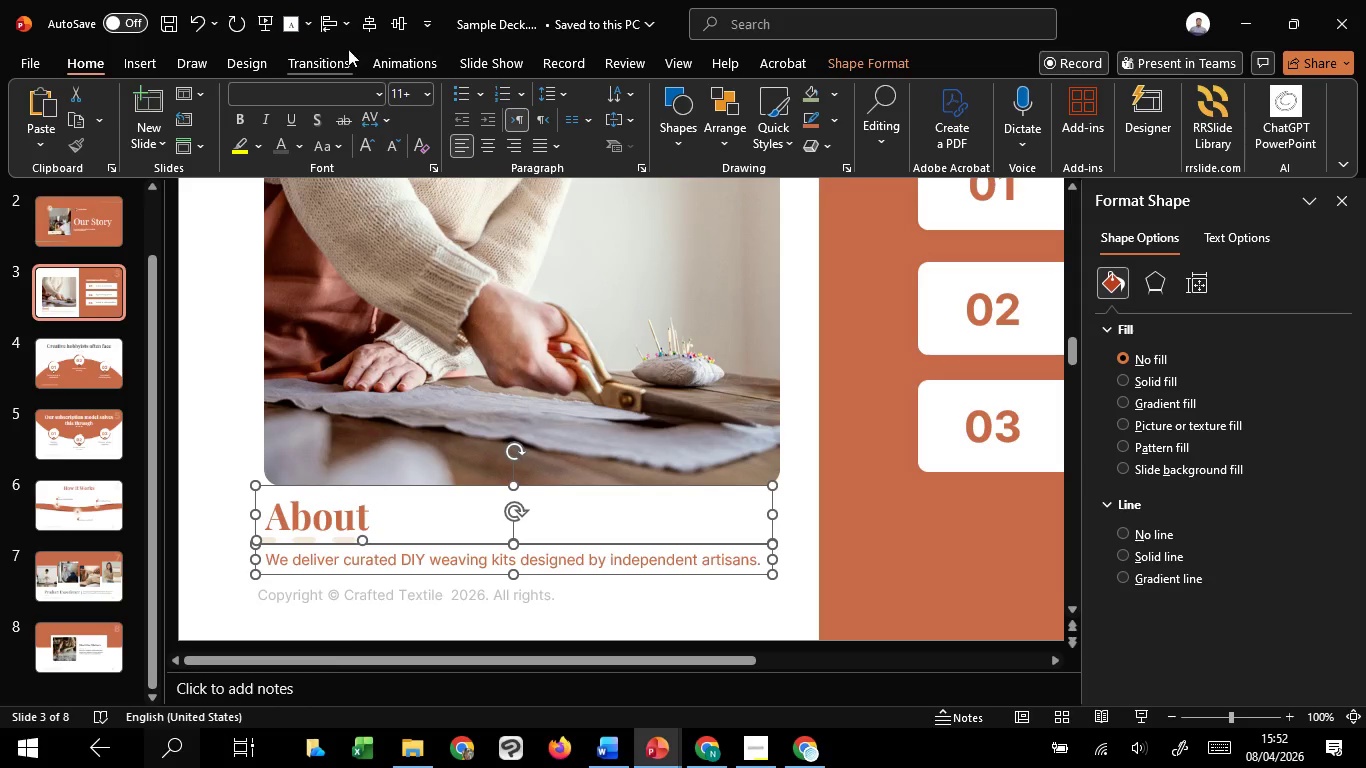 
hold_key(key=ShiftLeft, duration=0.95)
 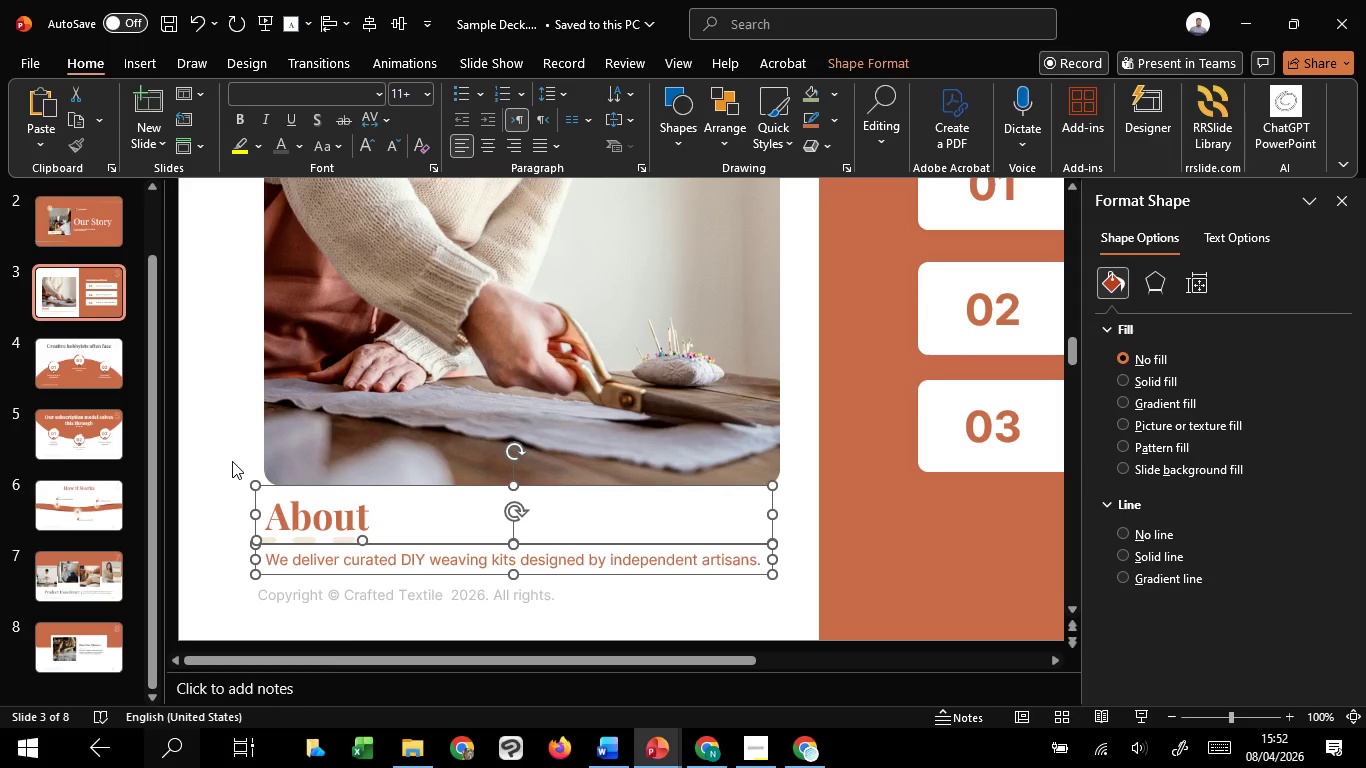 
left_click([232, 461])
 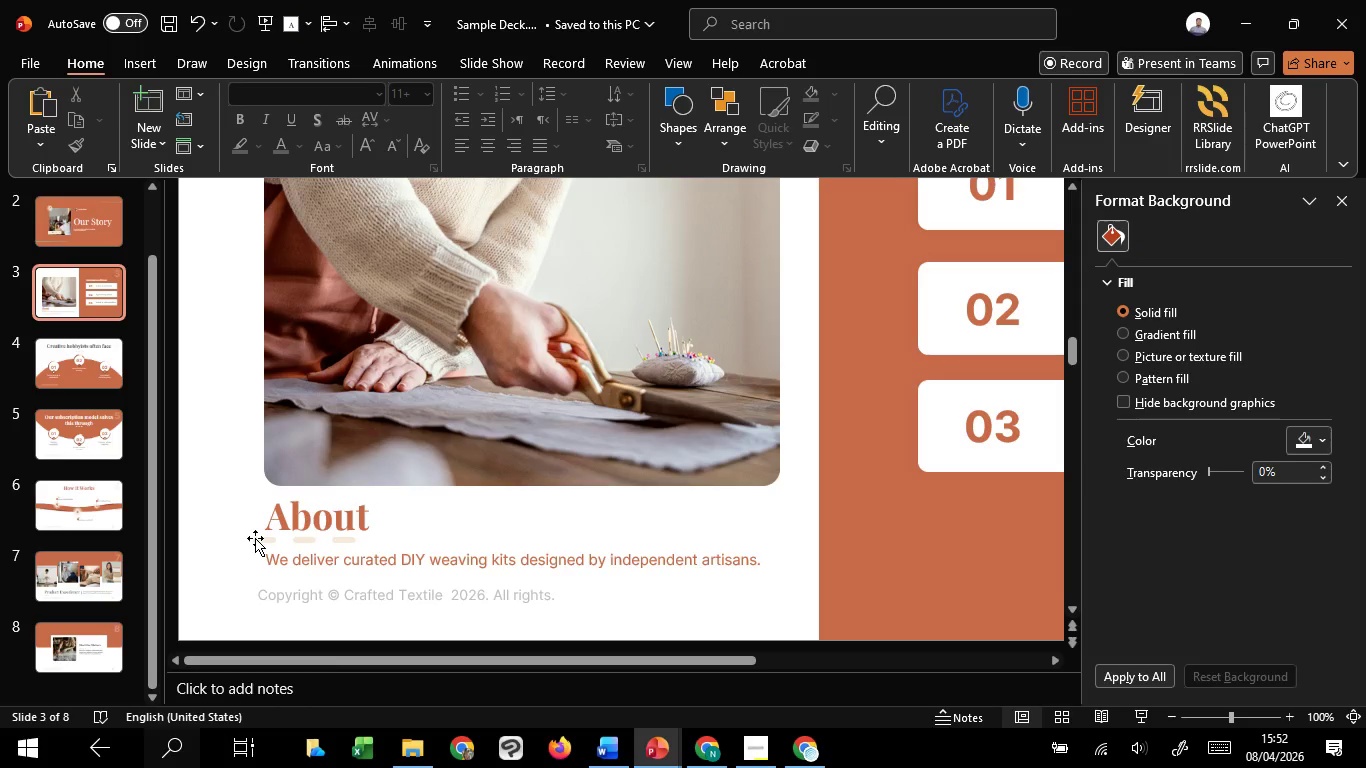 
left_click([255, 538])
 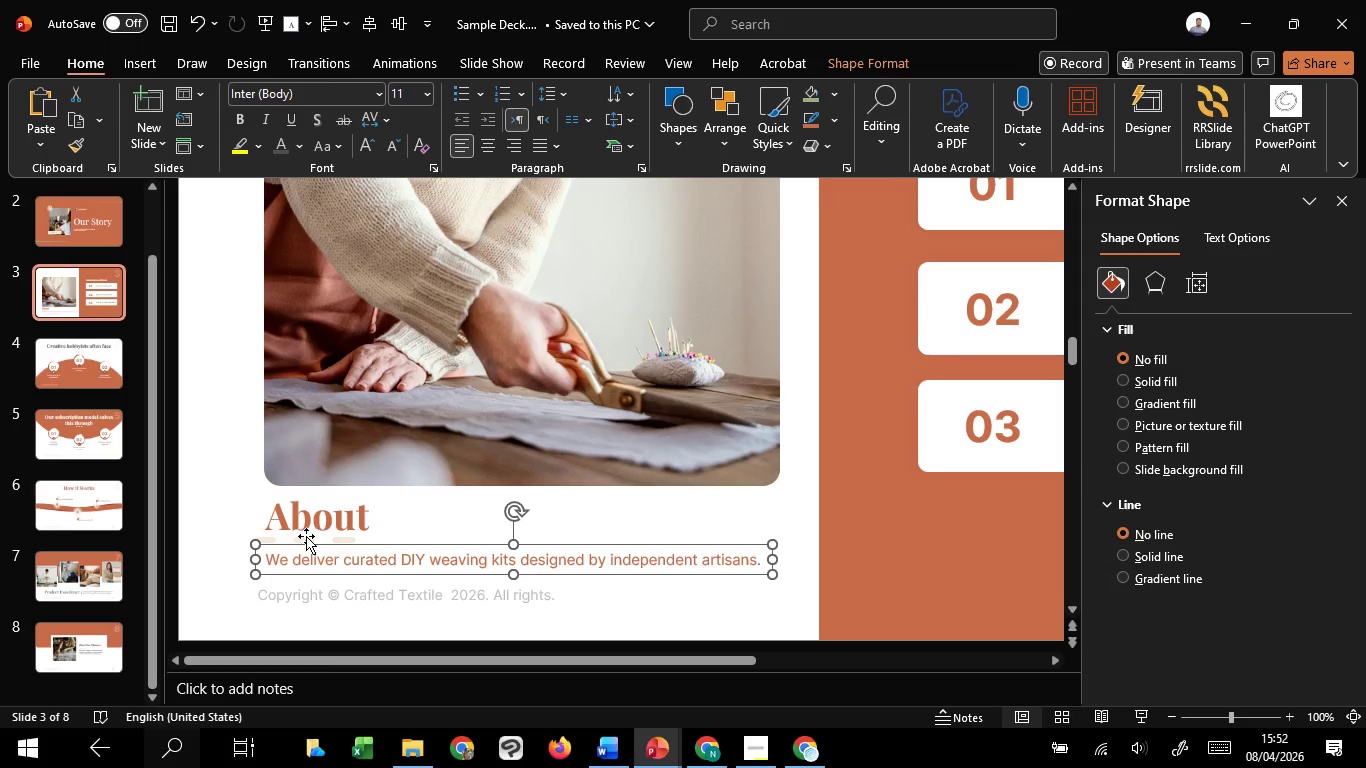 
left_click([305, 536])
 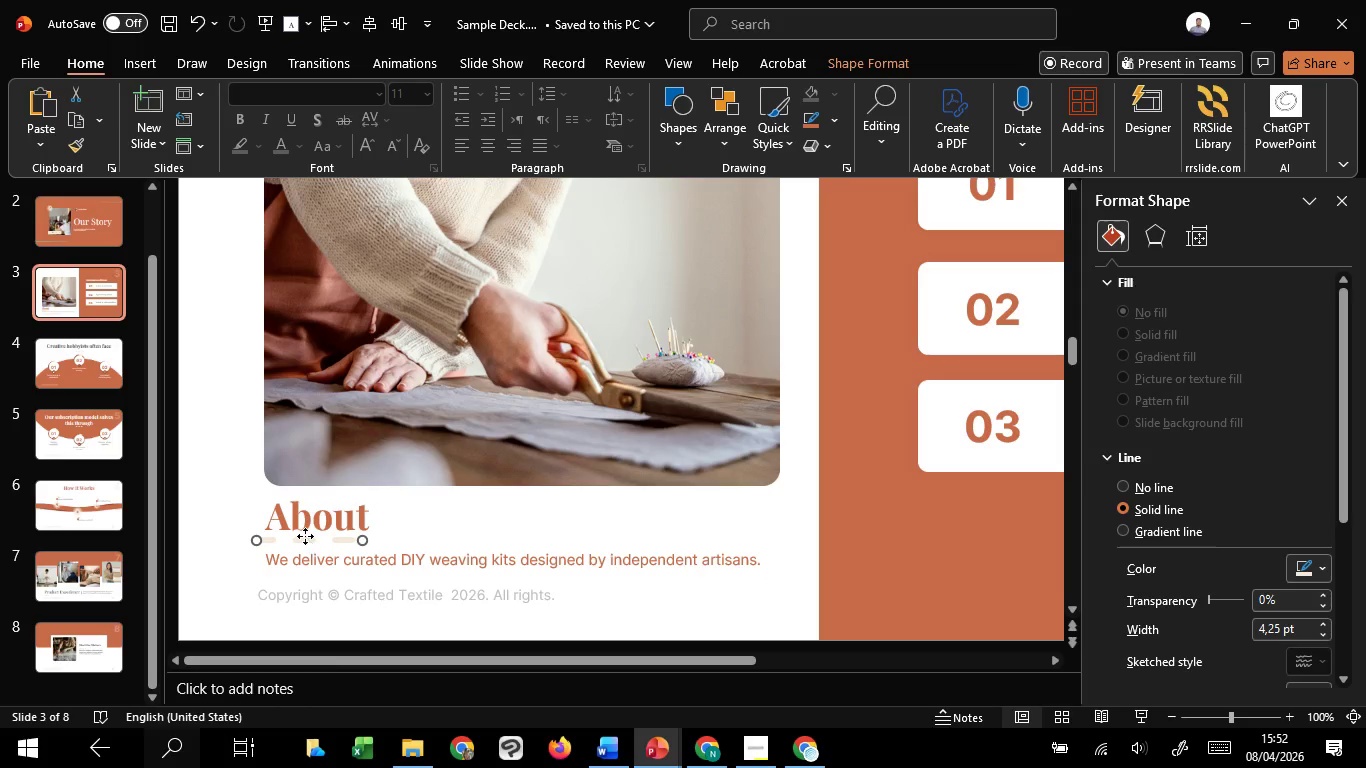 
left_click_drag(start_coordinate=[305, 536], to_coordinate=[316, 533])
 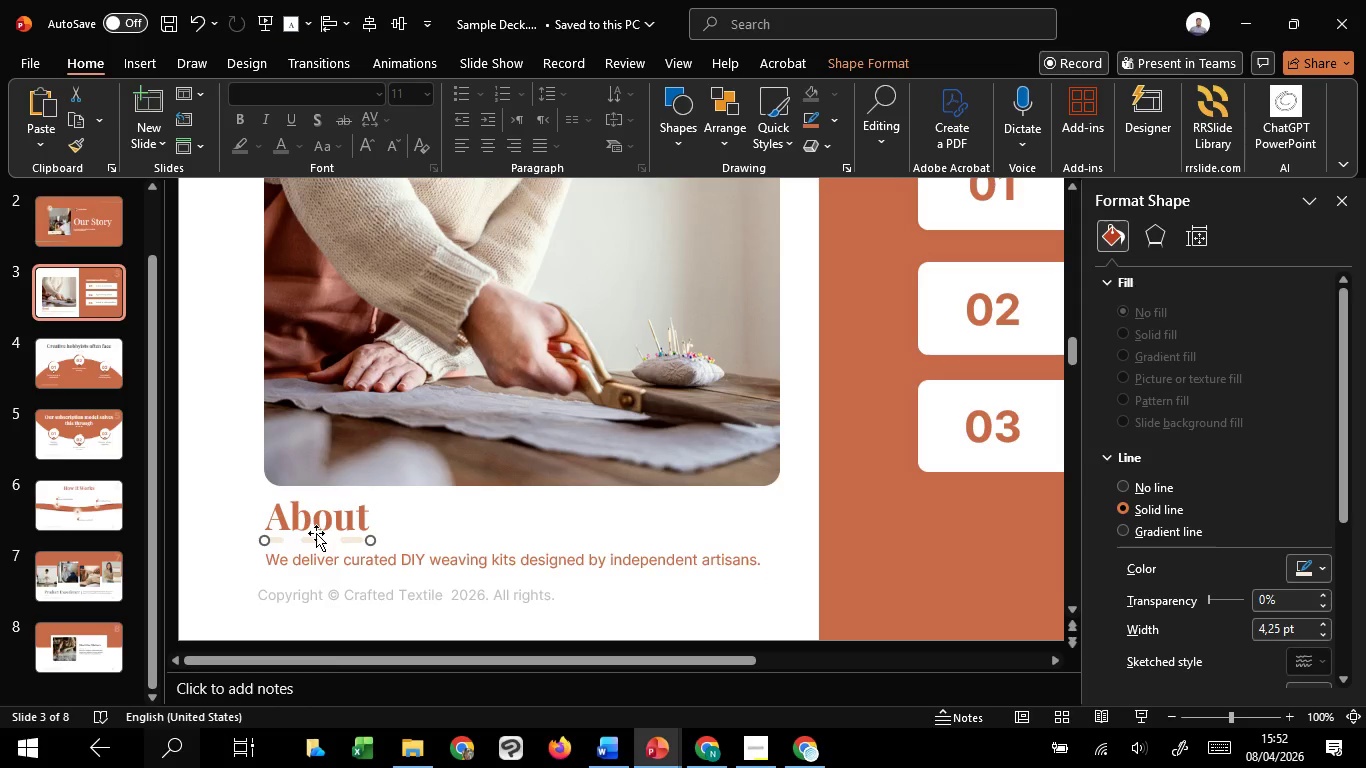 
hold_key(key=ShiftLeft, duration=1.5)
 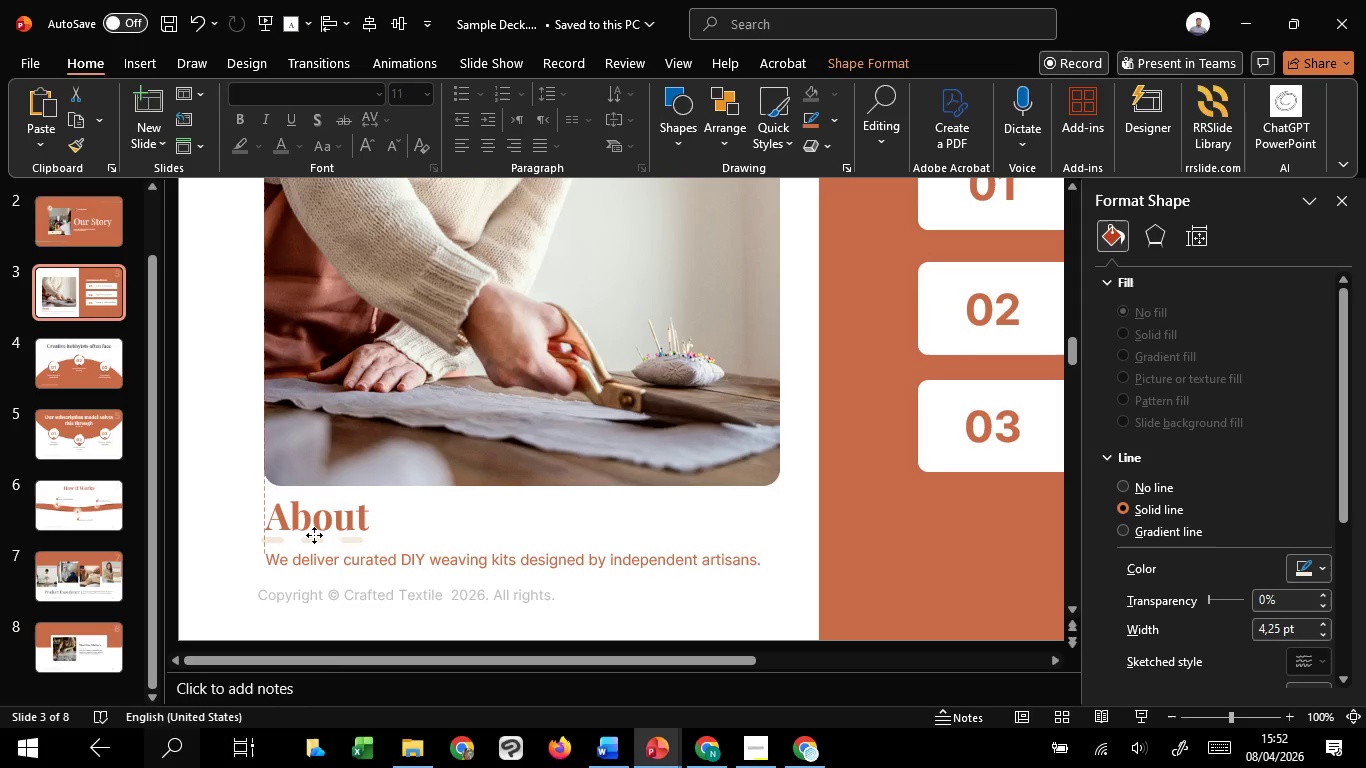 
hold_key(key=ShiftLeft, duration=1.5)
 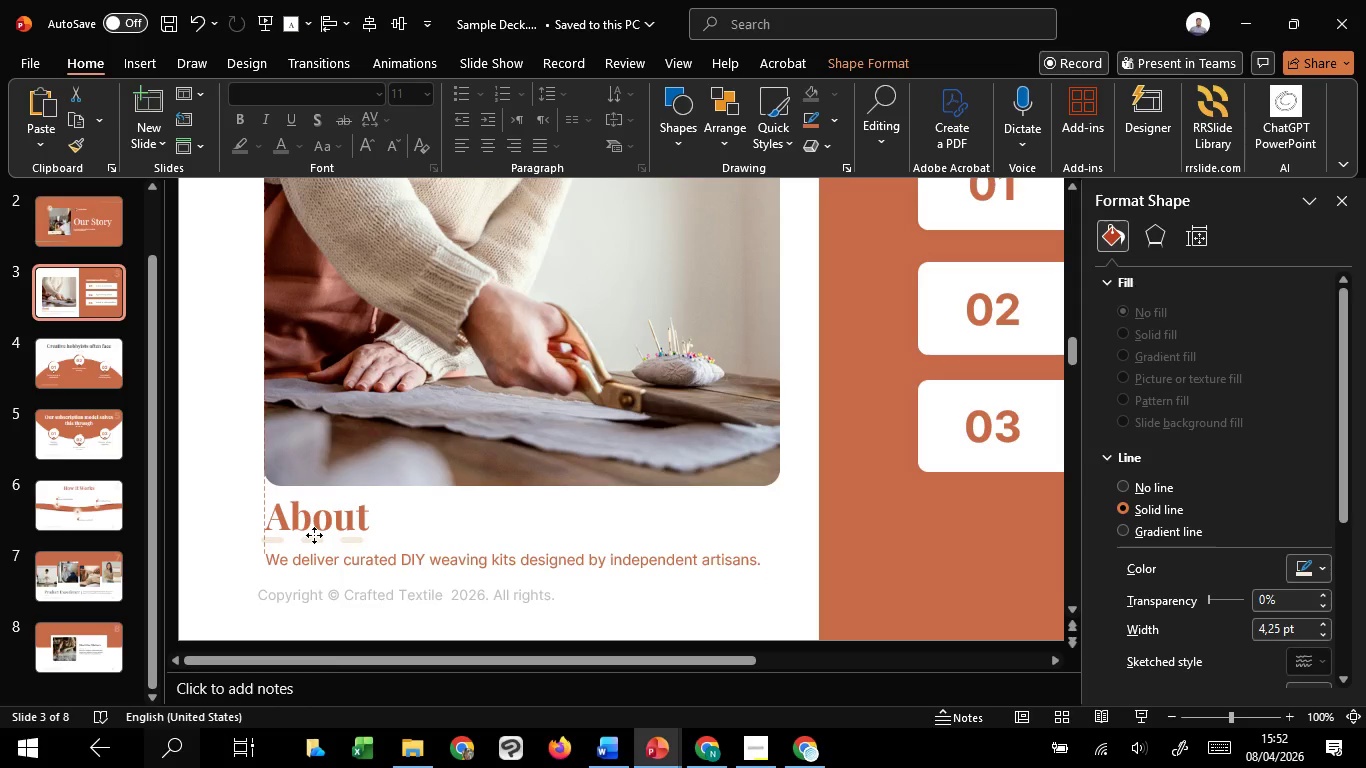 
hold_key(key=ShiftLeft, duration=1.5)
 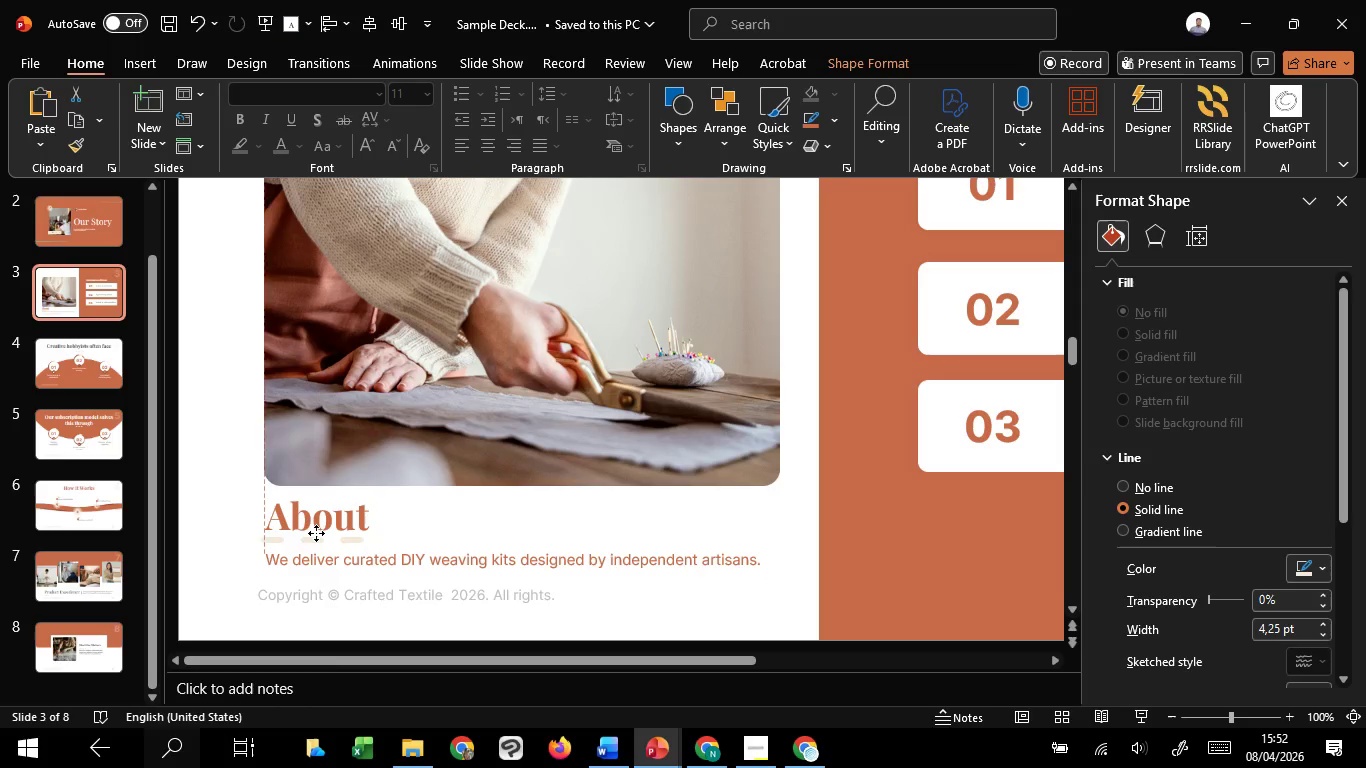 
hold_key(key=ShiftLeft, duration=1.28)
 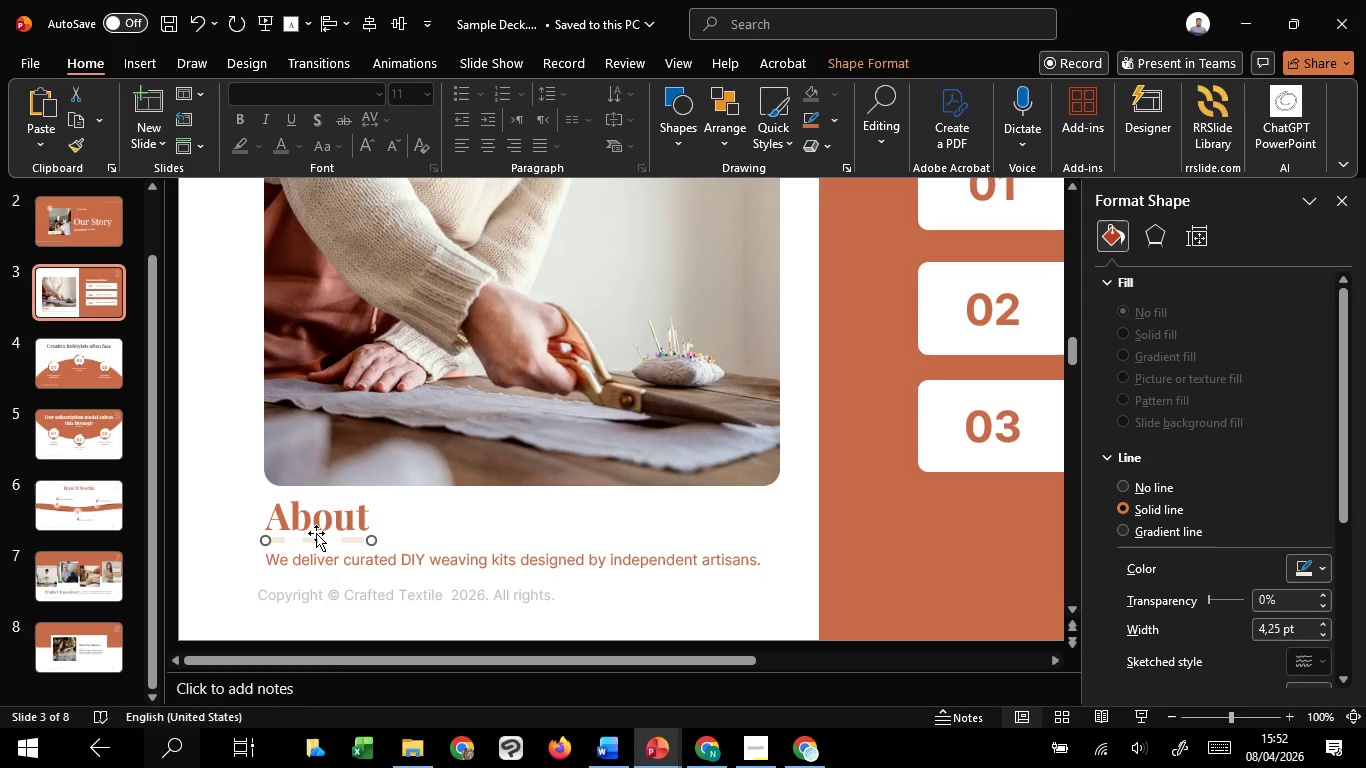 
key(ArrowRight)
 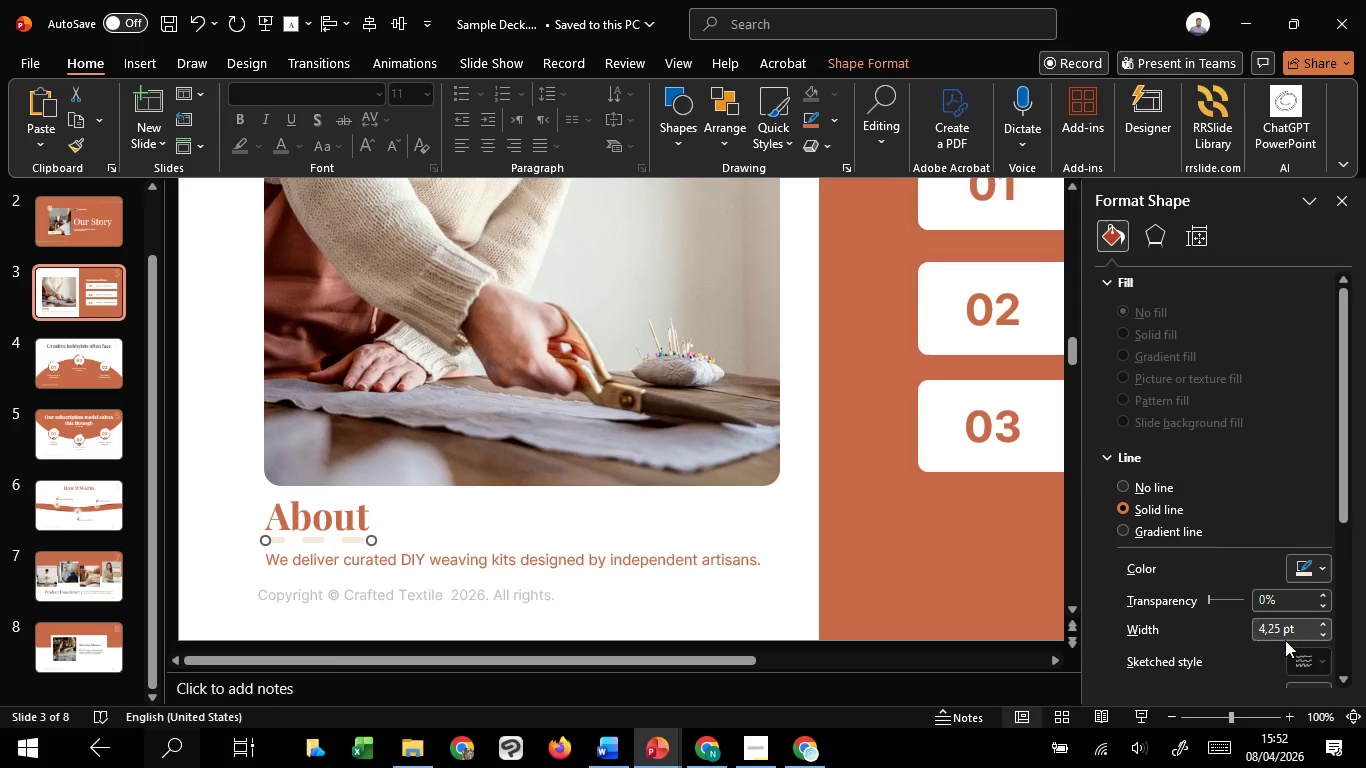 
left_click([1320, 633])
 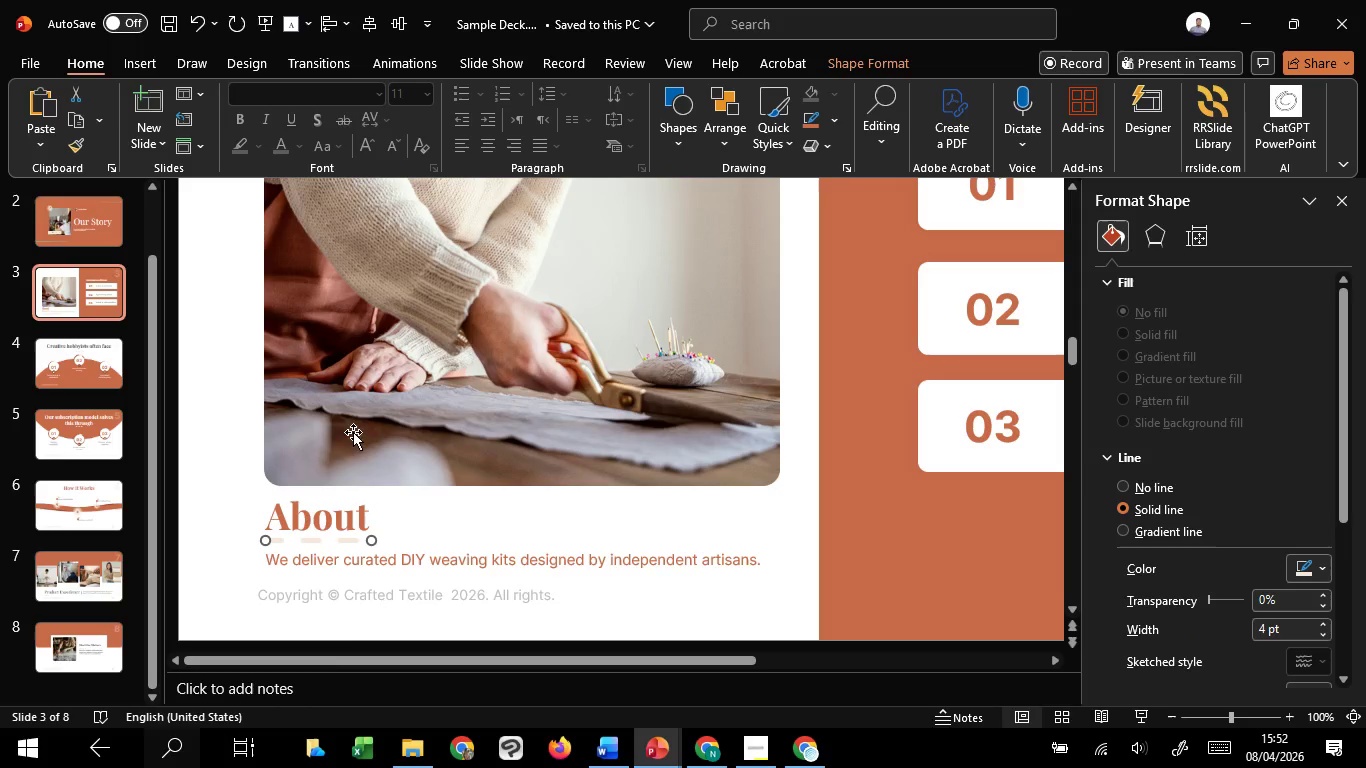 
left_click([217, 386])
 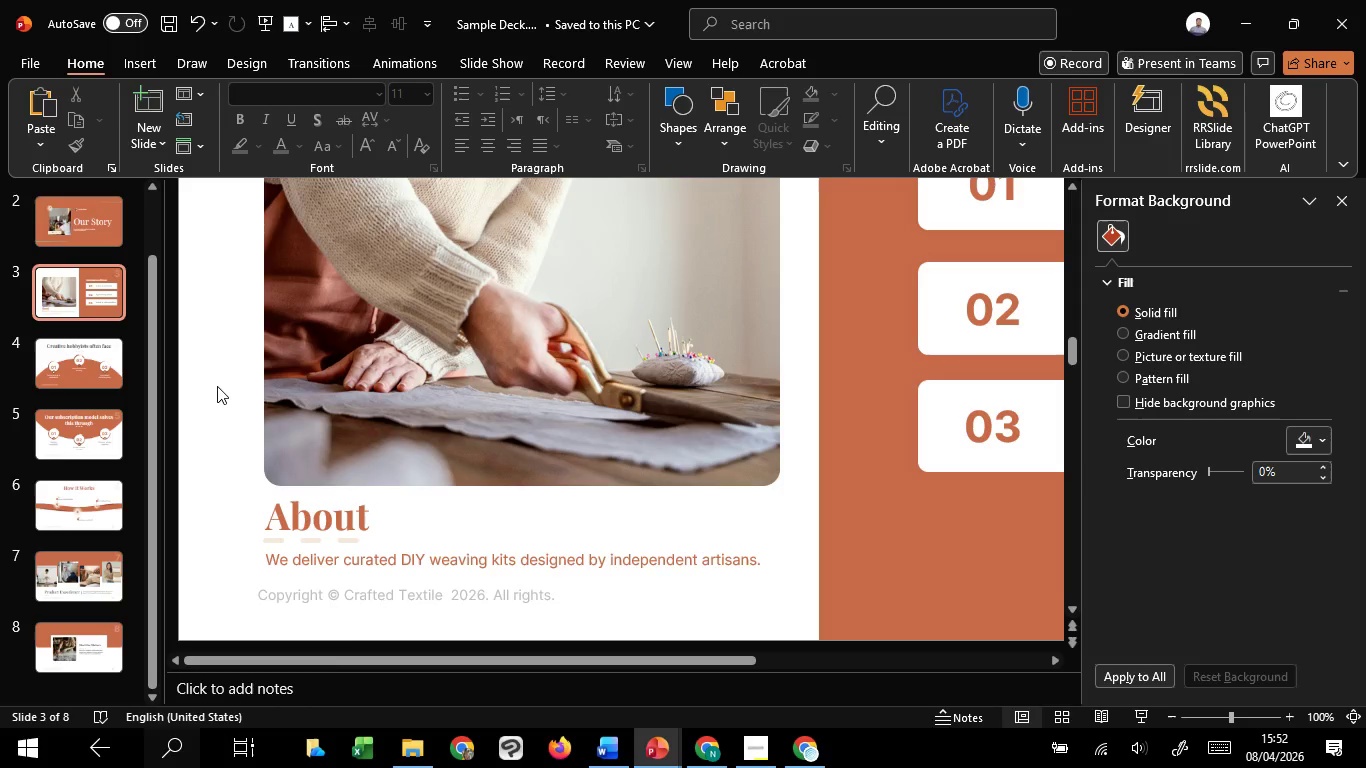 
wait(12.06)
 